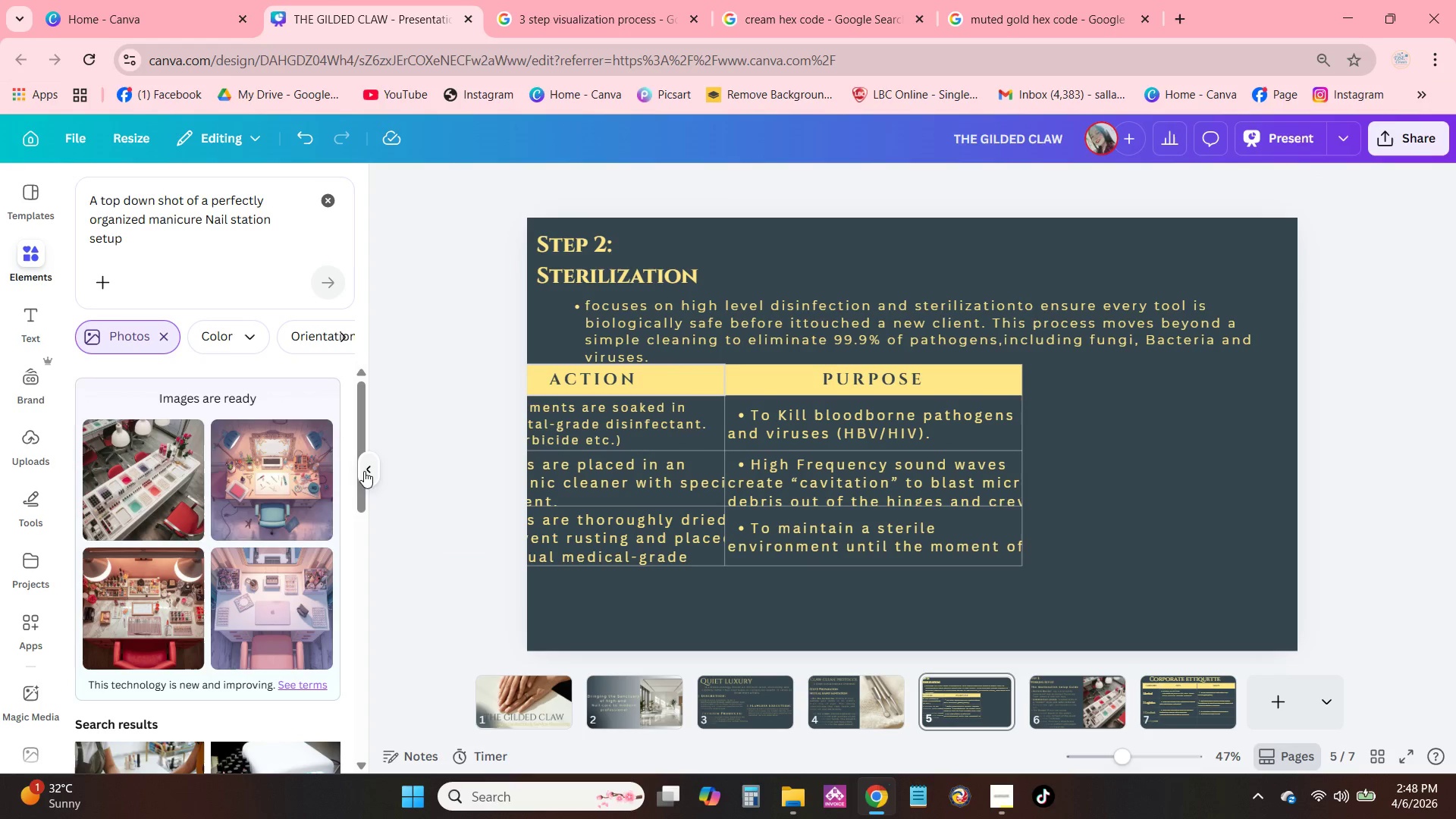 
left_click([366, 472])
 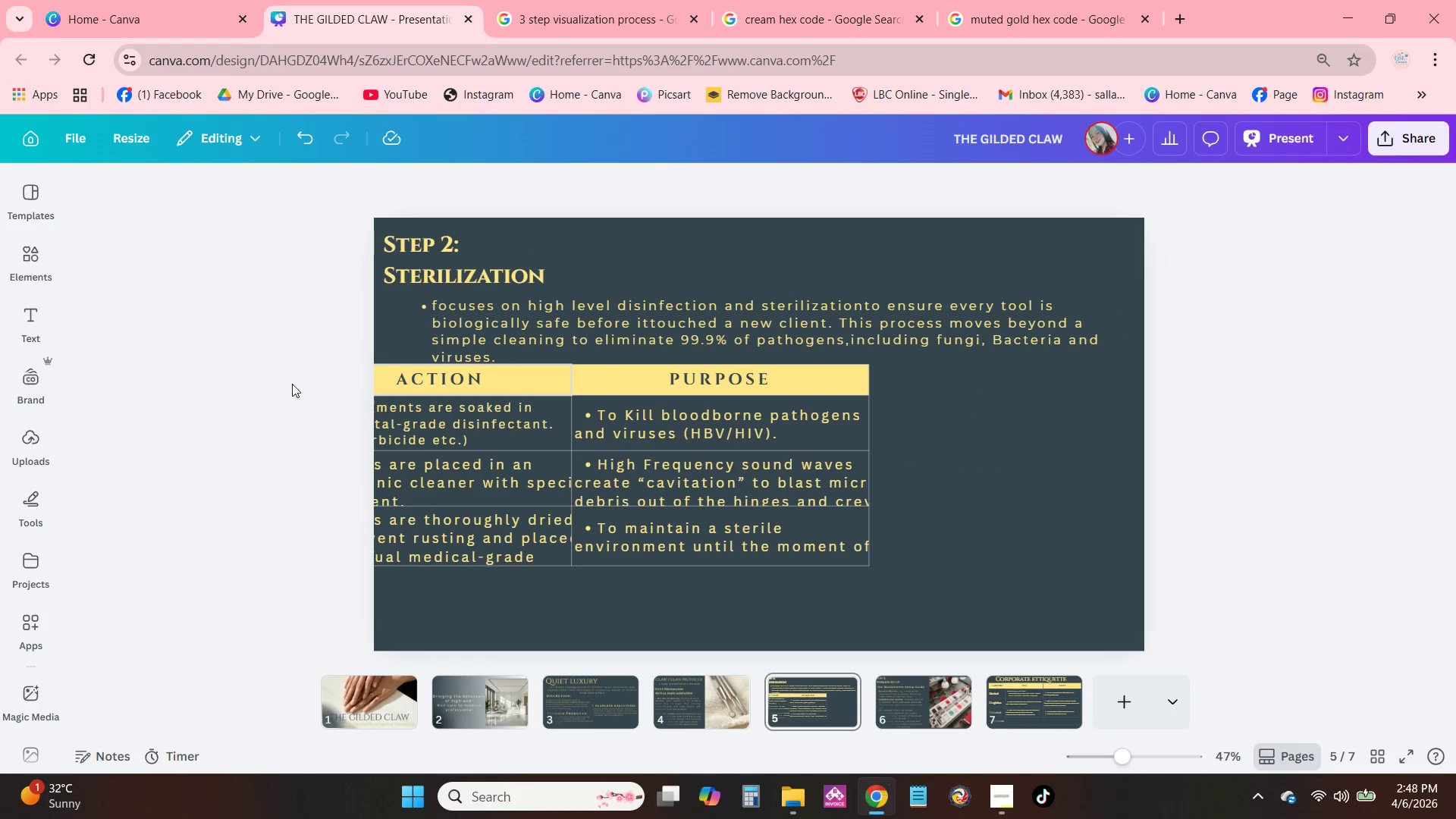 
left_click_drag(start_coordinate=[283, 401], to_coordinate=[294, 405])
 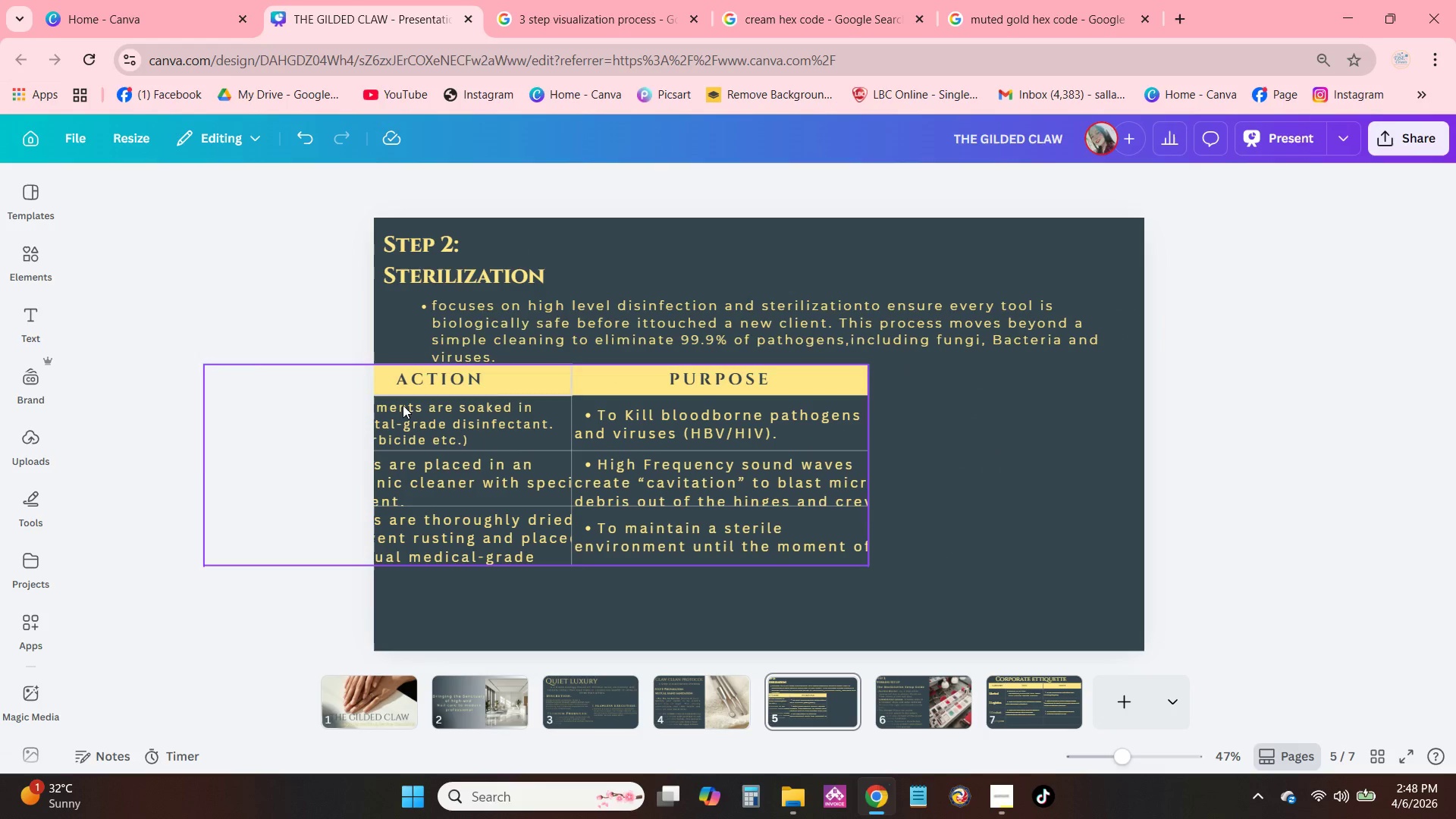 
triple_click([403, 405])
 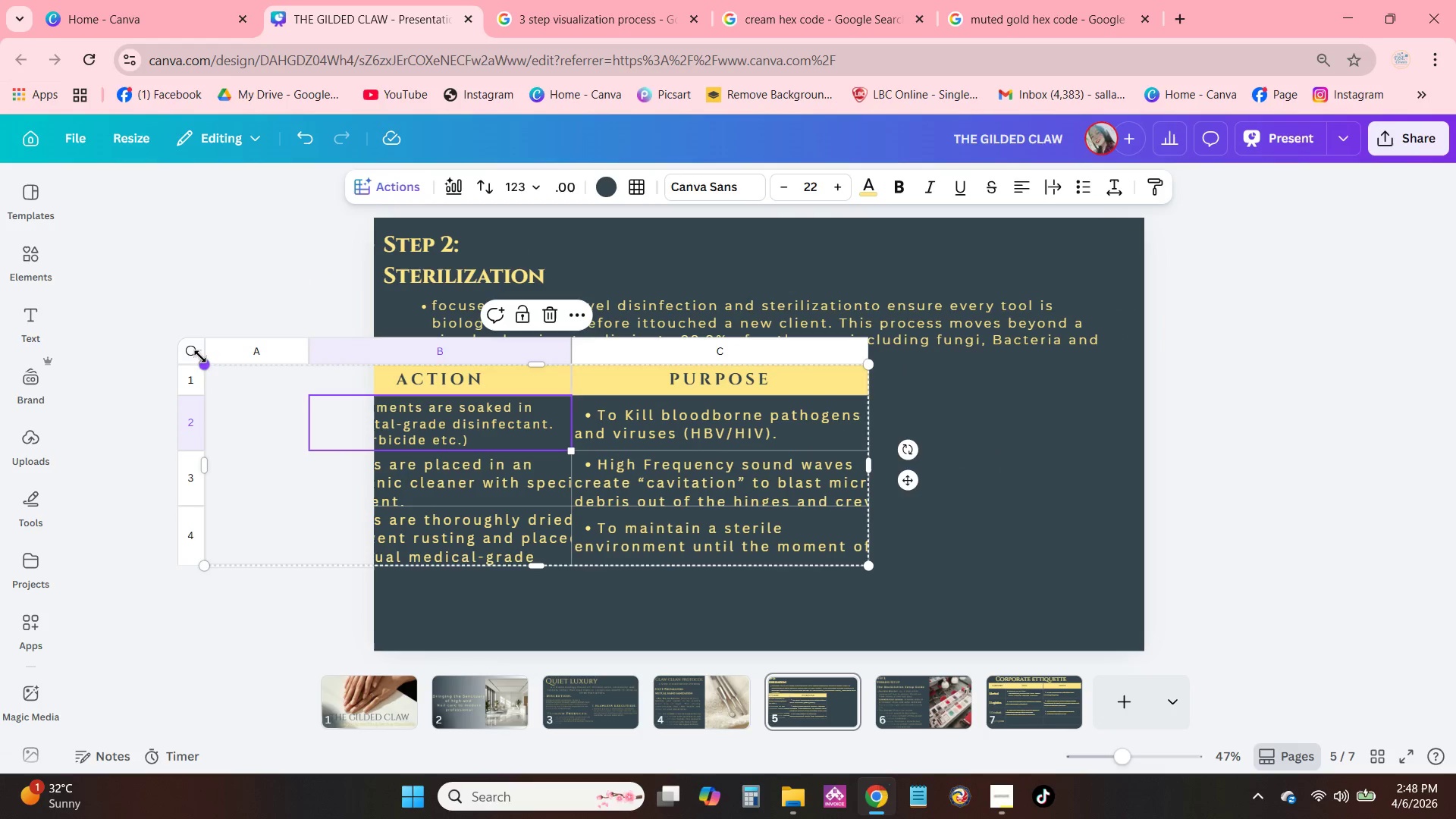 
left_click_drag(start_coordinate=[189, 350], to_coordinate=[376, 359])
 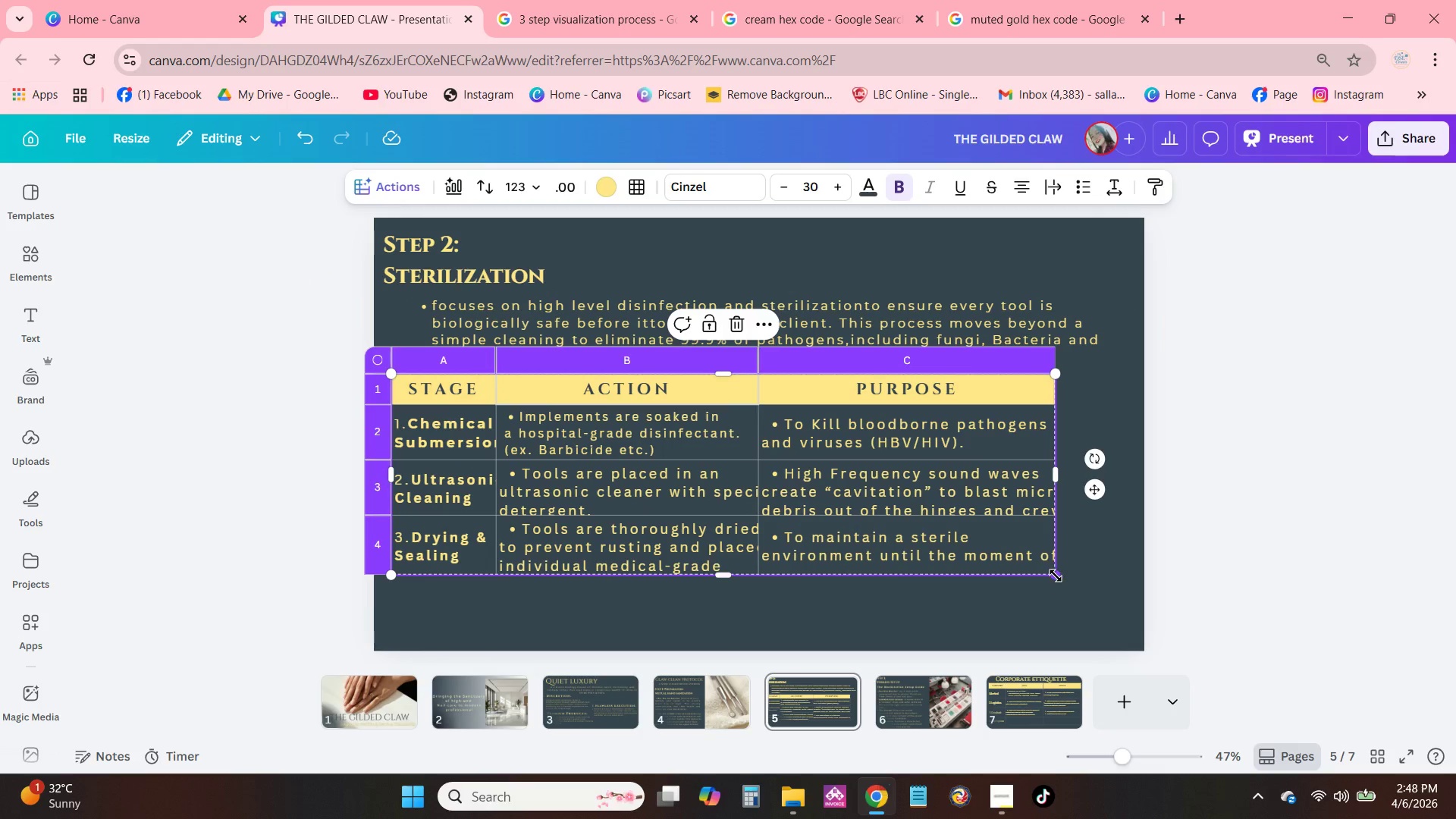 
left_click_drag(start_coordinate=[1056, 577], to_coordinate=[1135, 629])
 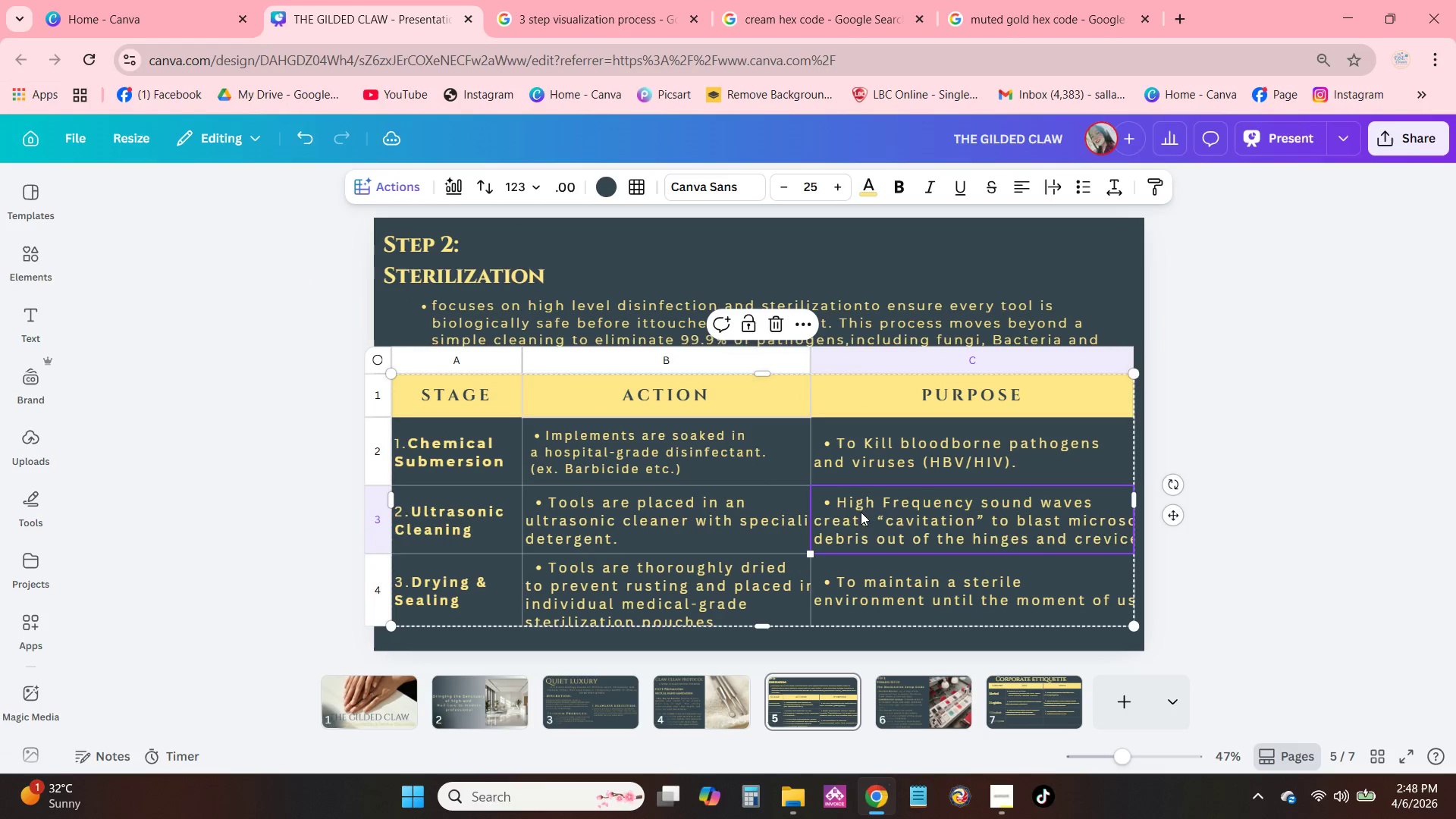 
double_click([859, 512])
 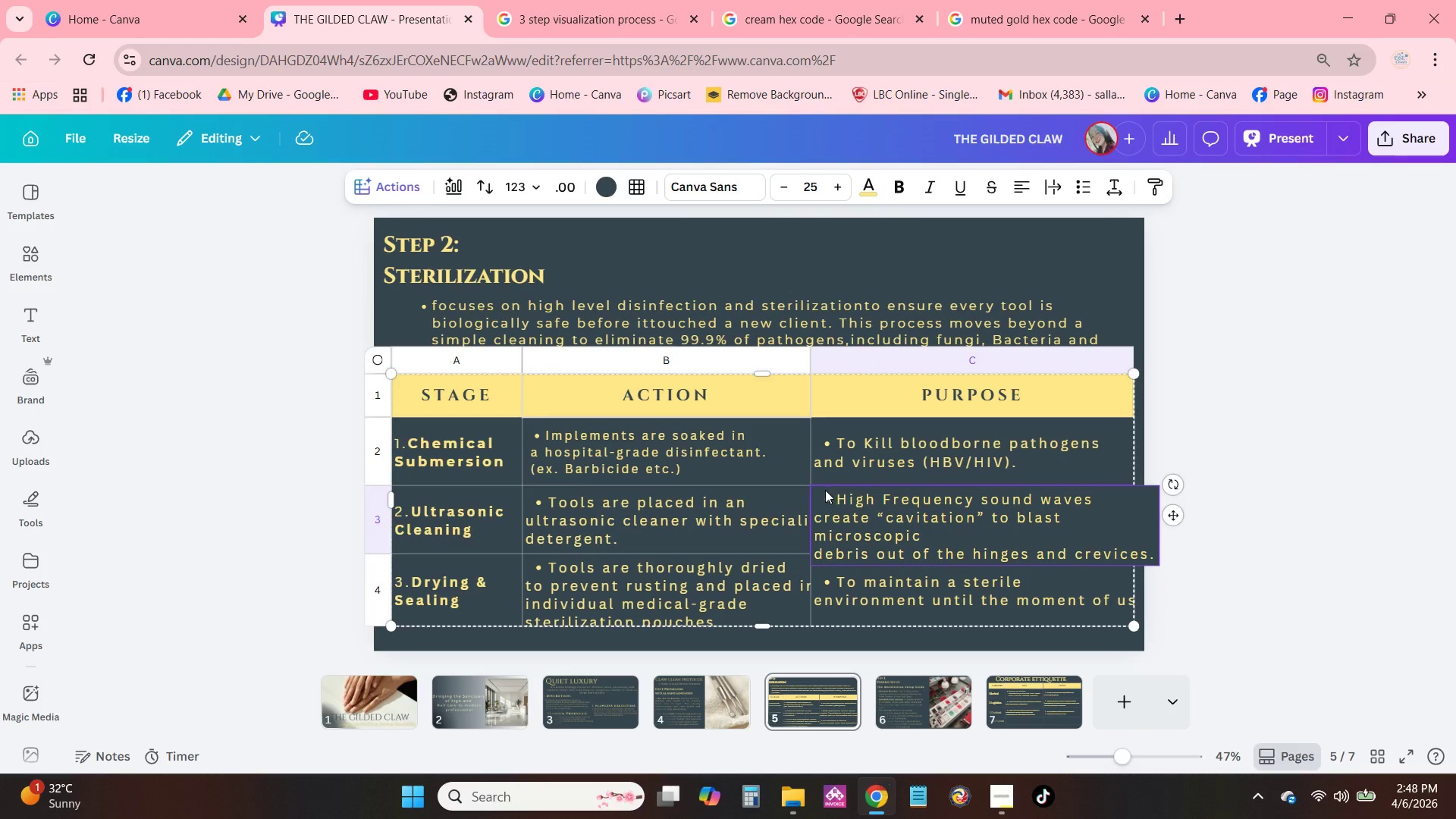 
left_click([817, 430])
 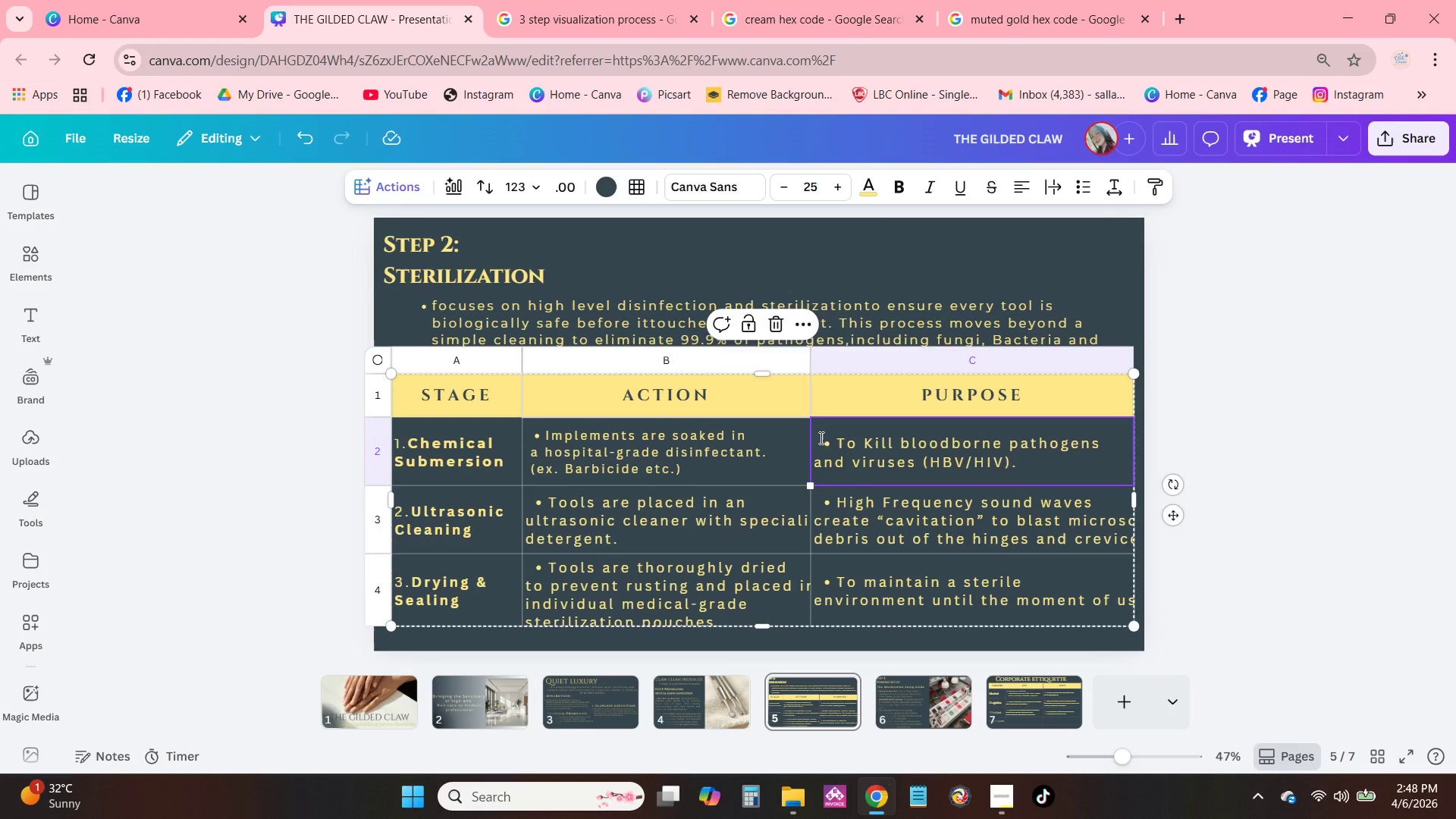 
left_click_drag(start_coordinate=[820, 438], to_coordinate=[972, 607])
 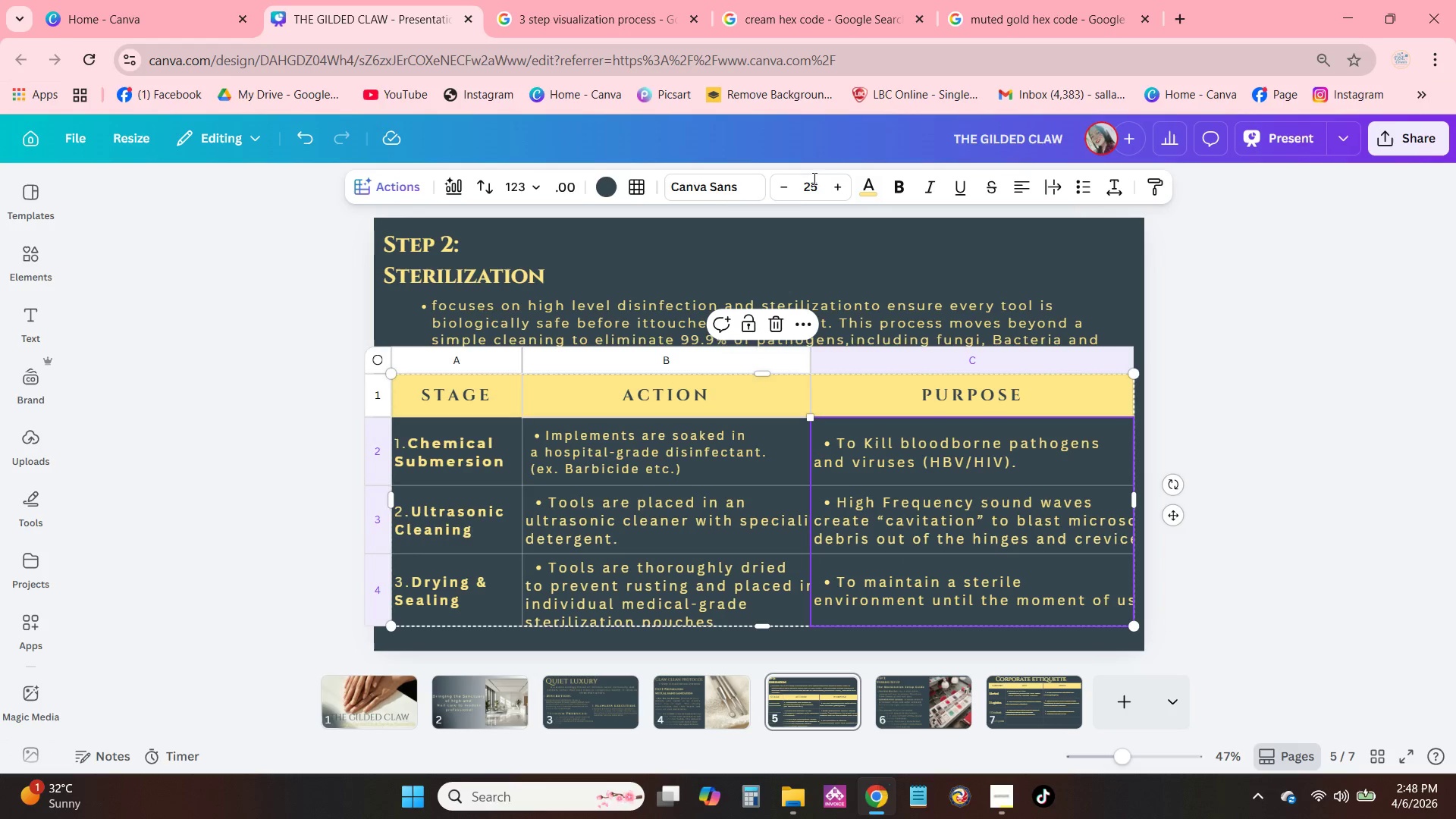 
left_click([788, 183])
 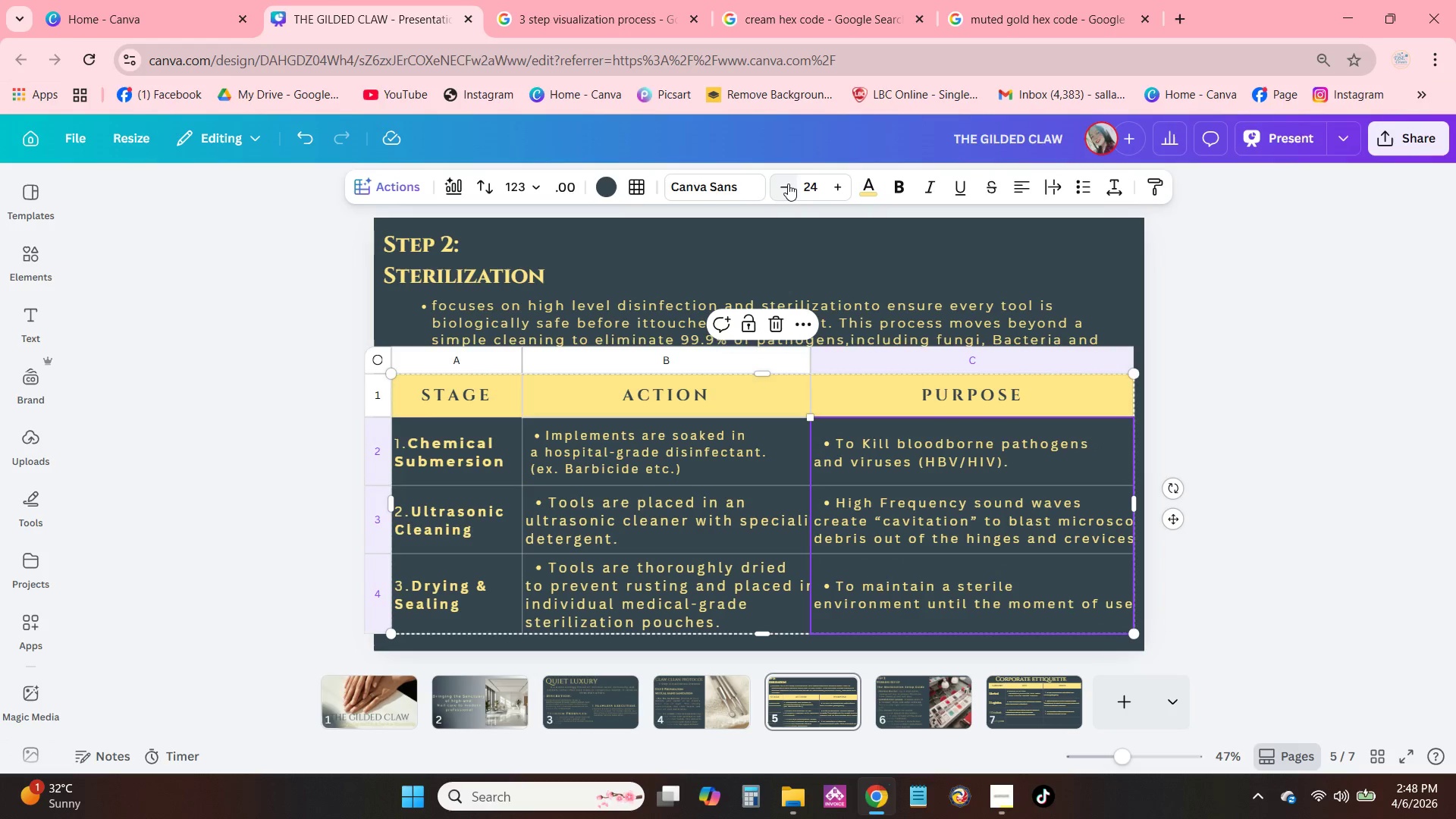 
double_click([788, 184])
 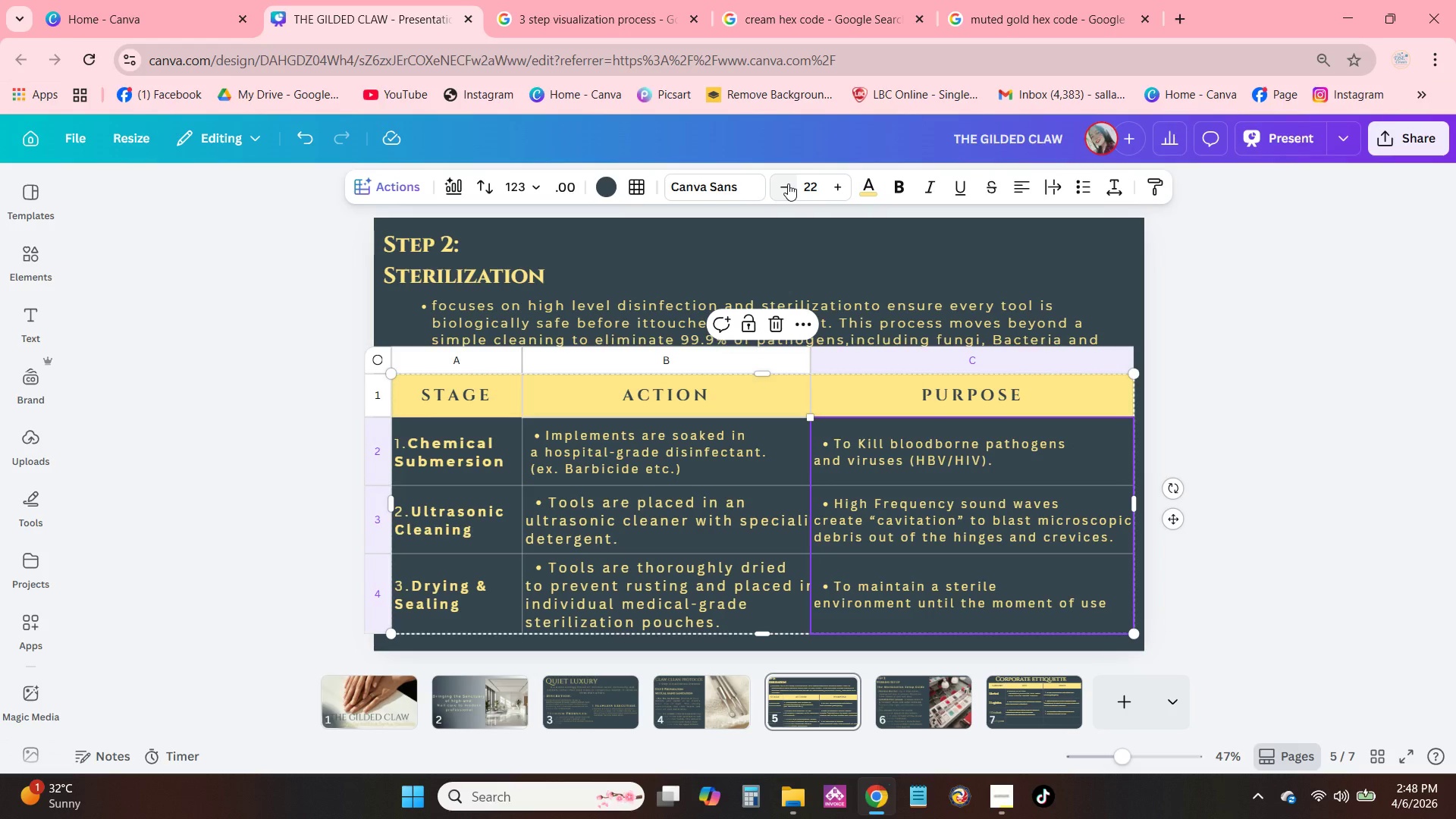 
left_click([788, 184])
 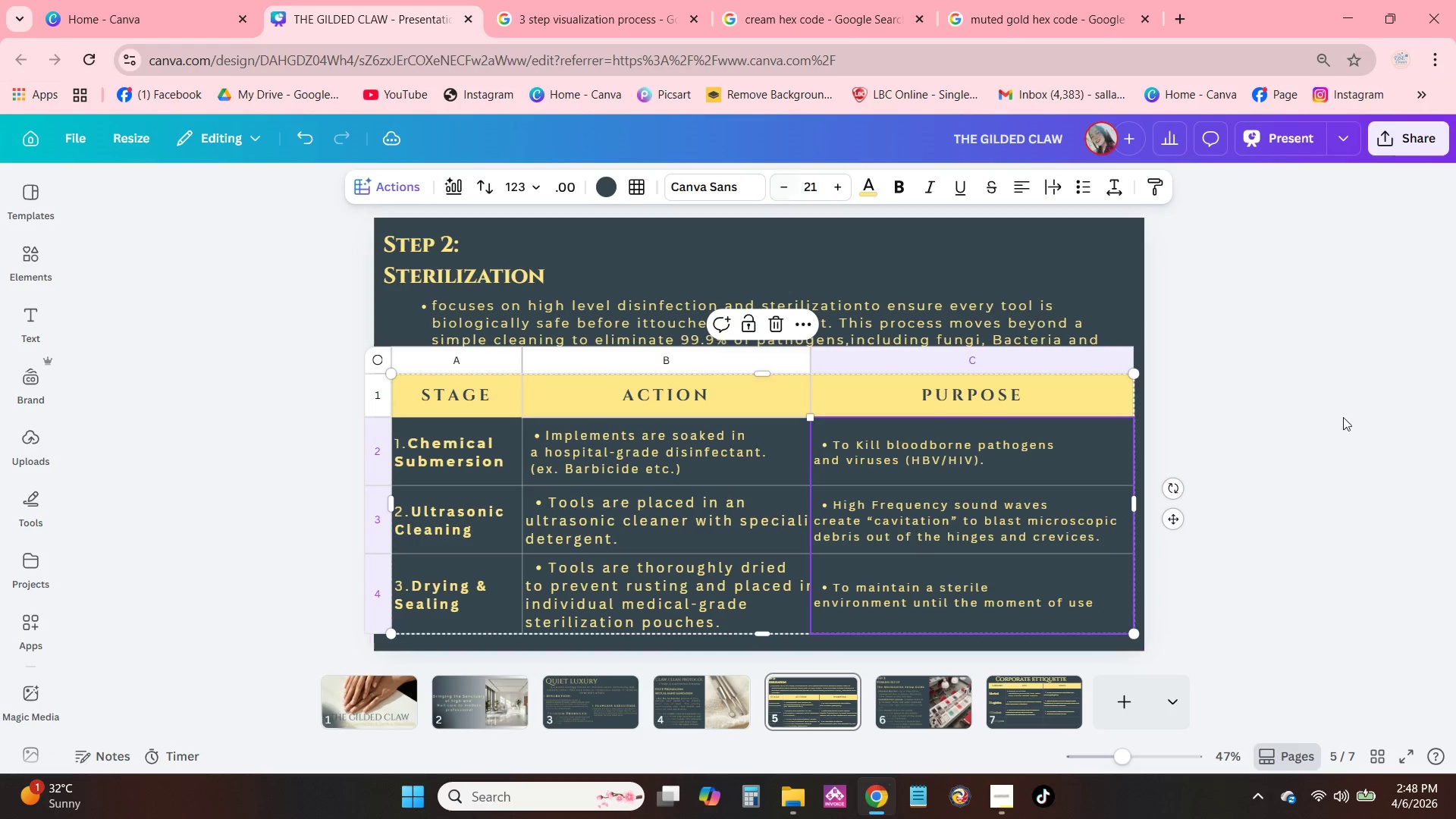 
left_click([1455, 454])
 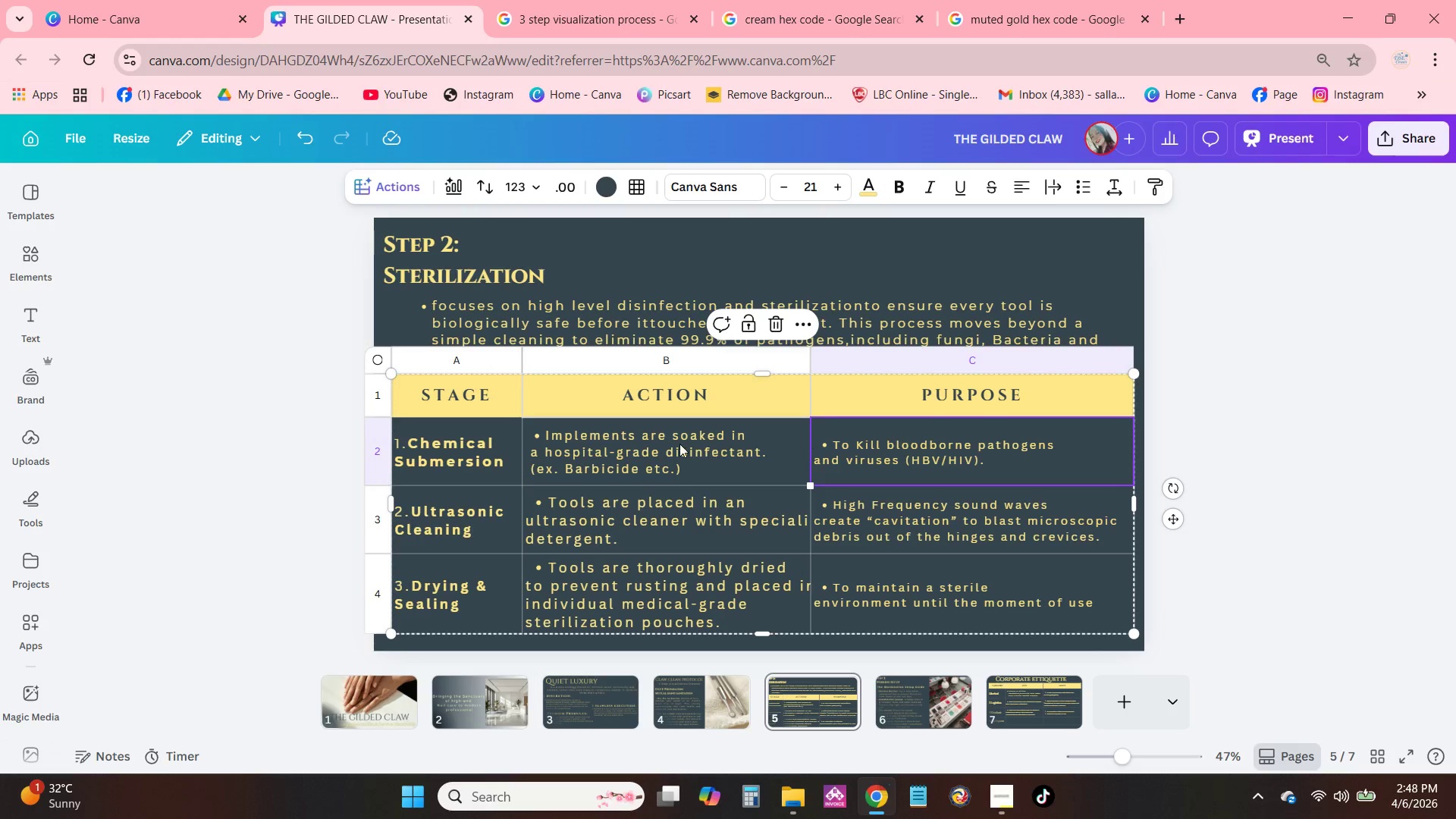 
left_click_drag(start_coordinate=[540, 434], to_coordinate=[1013, 595])
 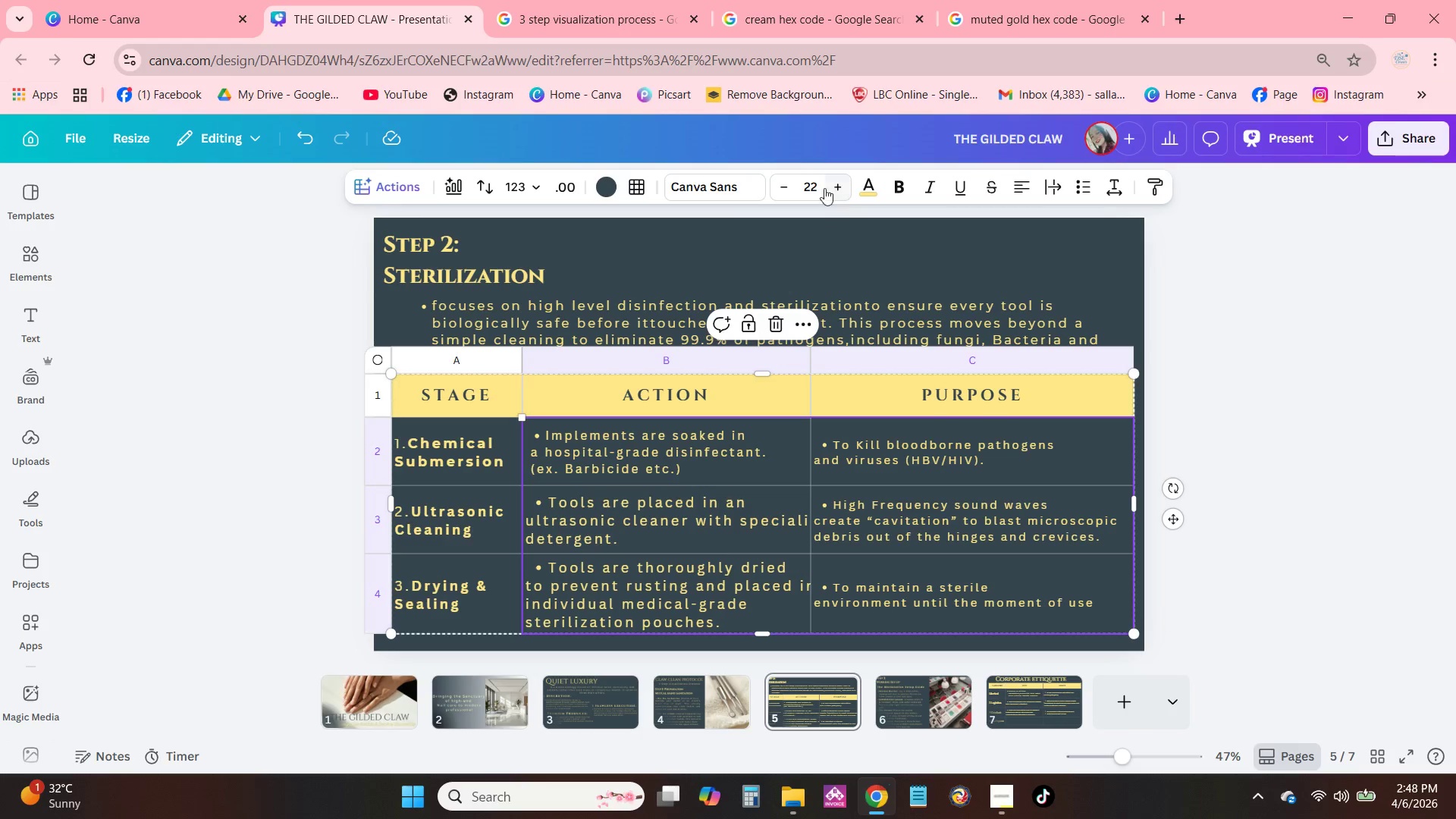 
left_click([775, 184])
 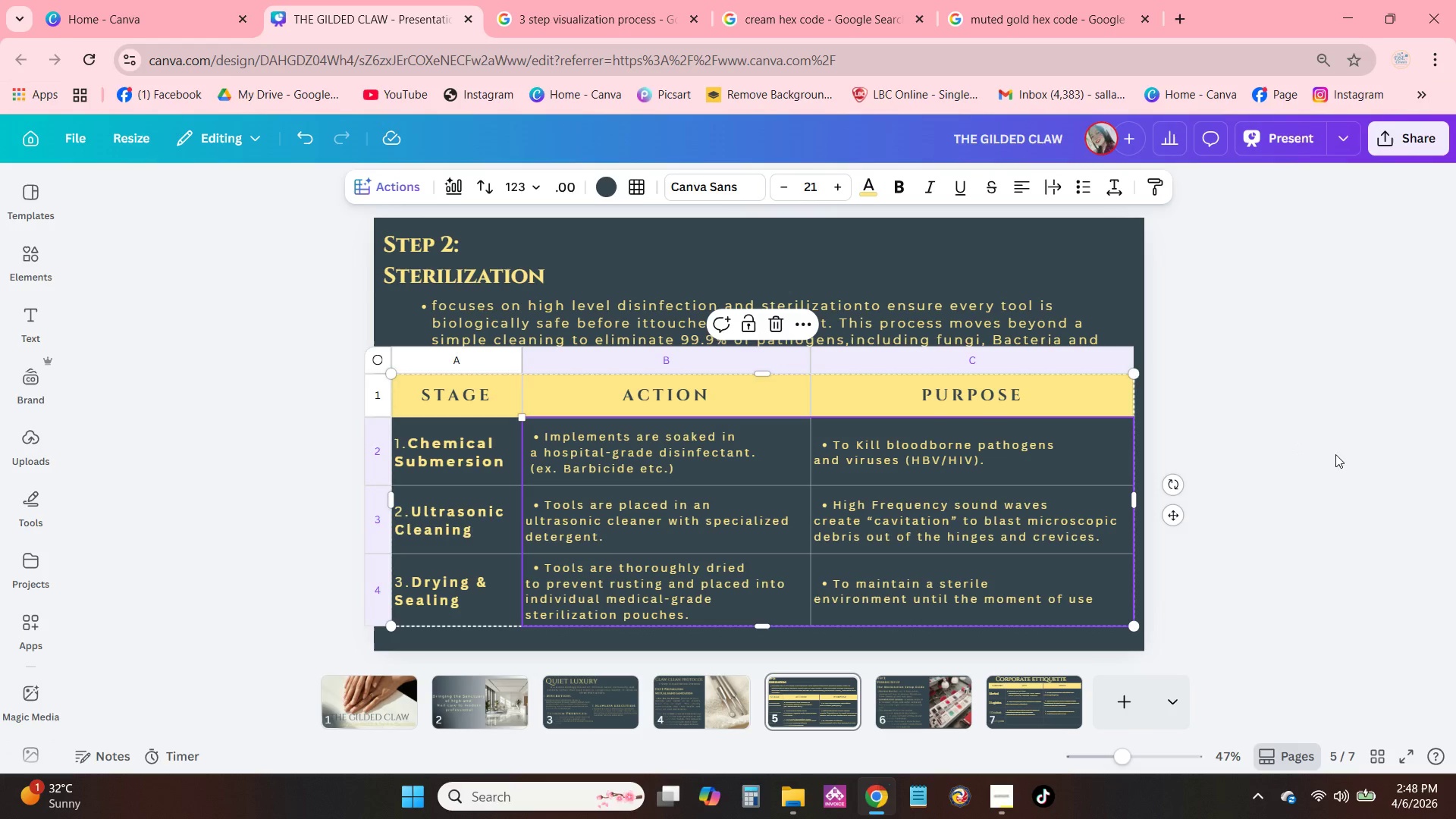 
left_click([1354, 457])
 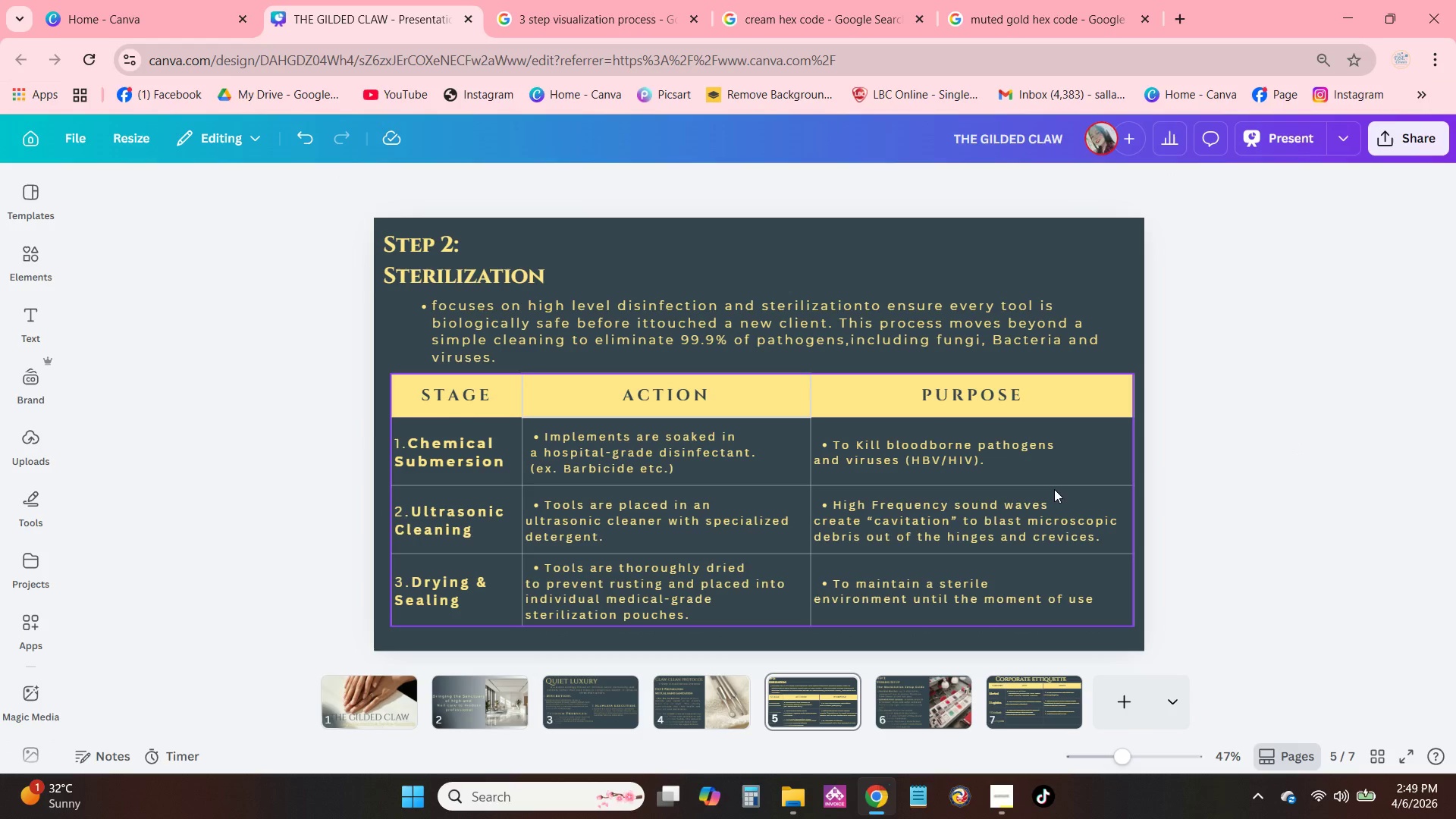 
left_click([1031, 697])
 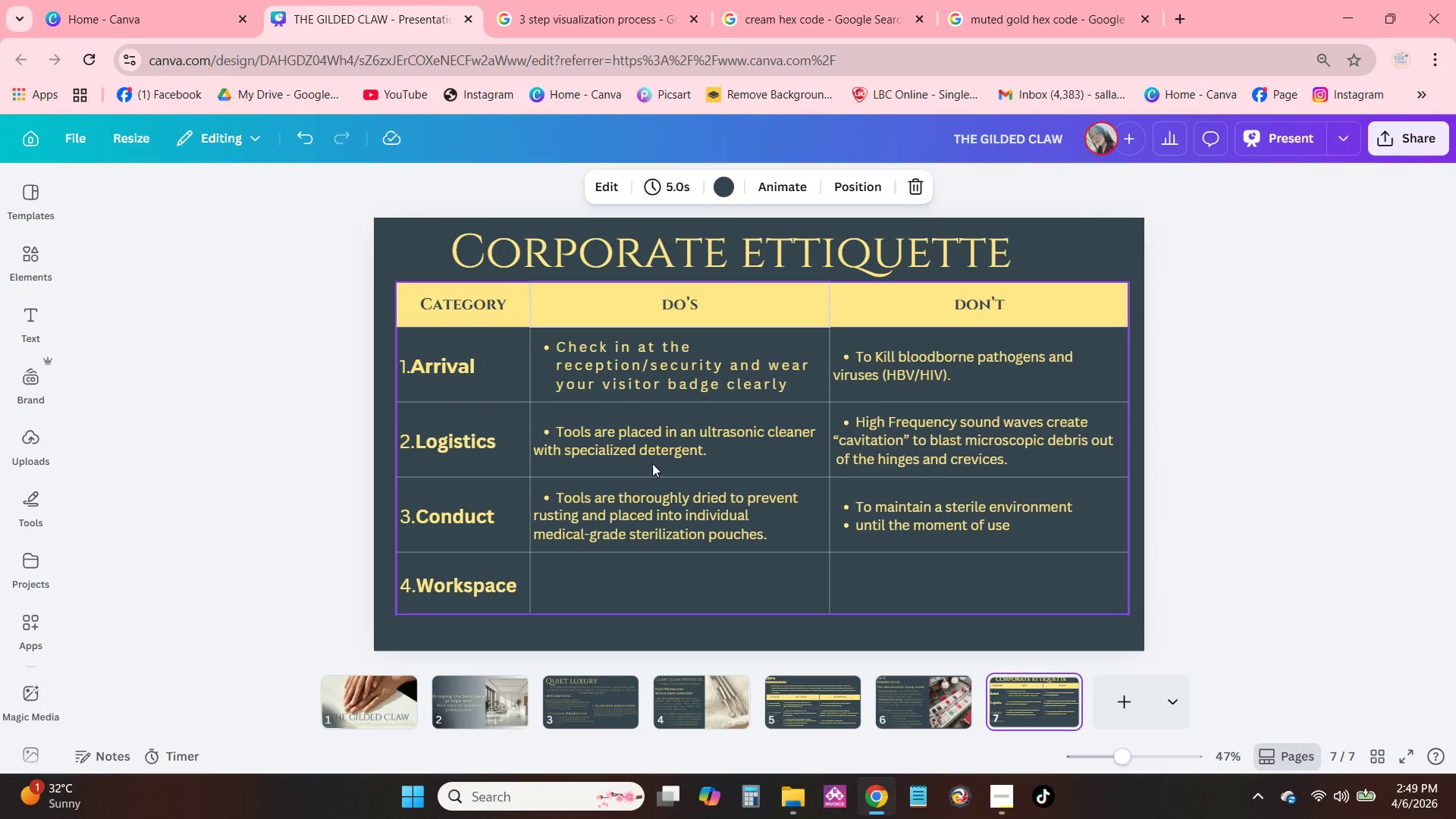 
left_click([881, 393])
 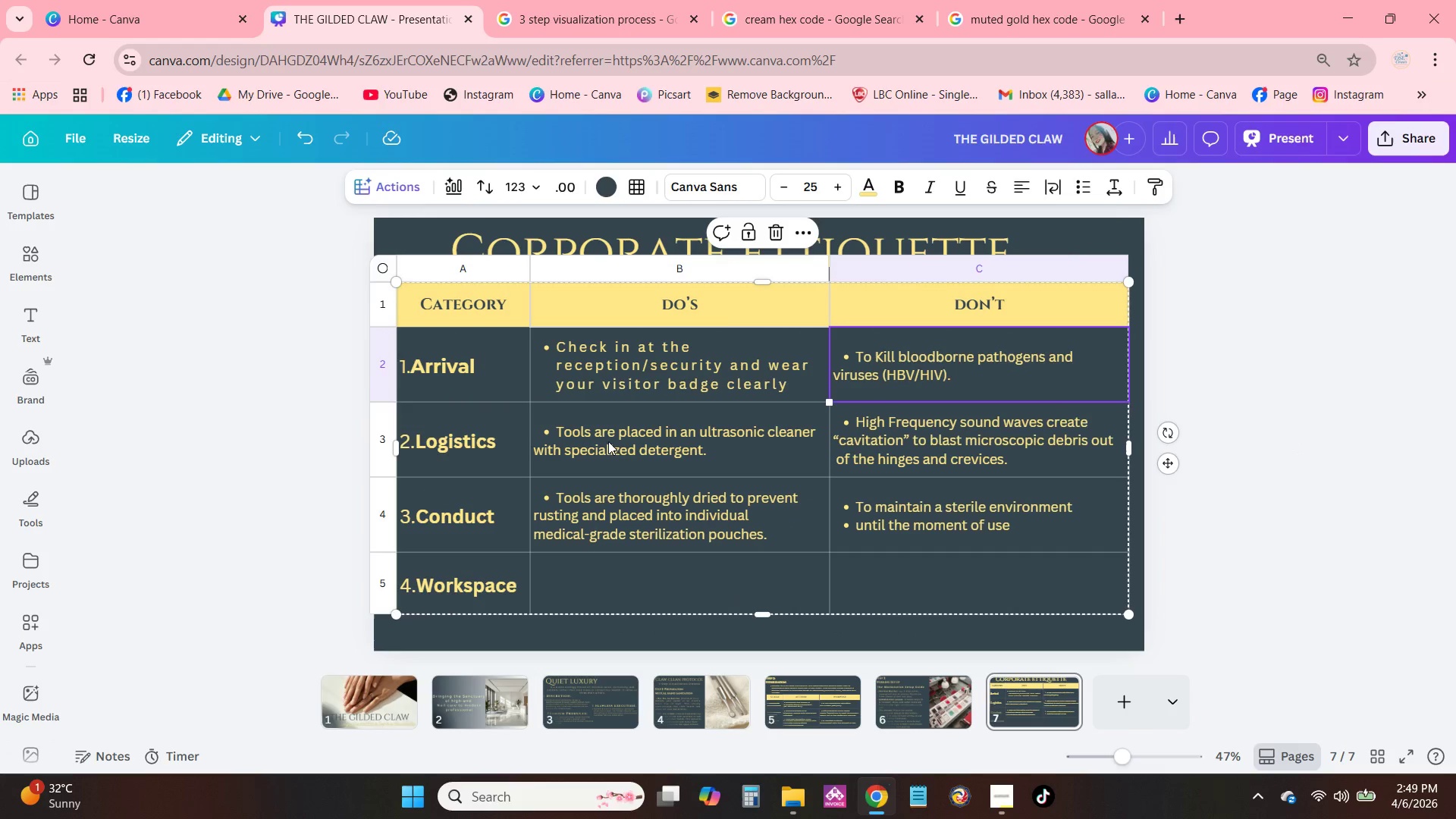 
left_click([602, 451])
 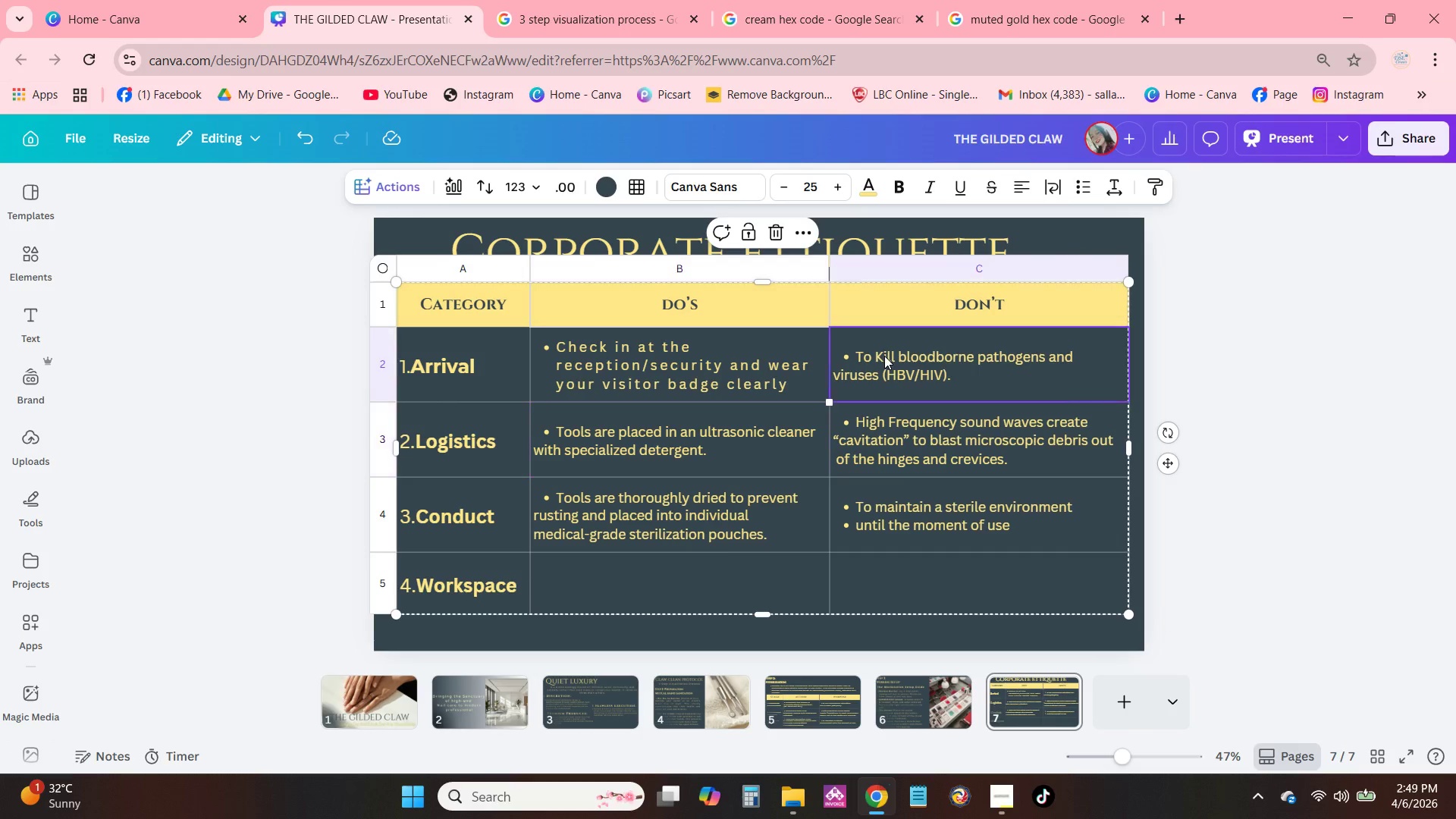 
left_click_drag(start_coordinate=[646, 347], to_coordinate=[958, 589])
 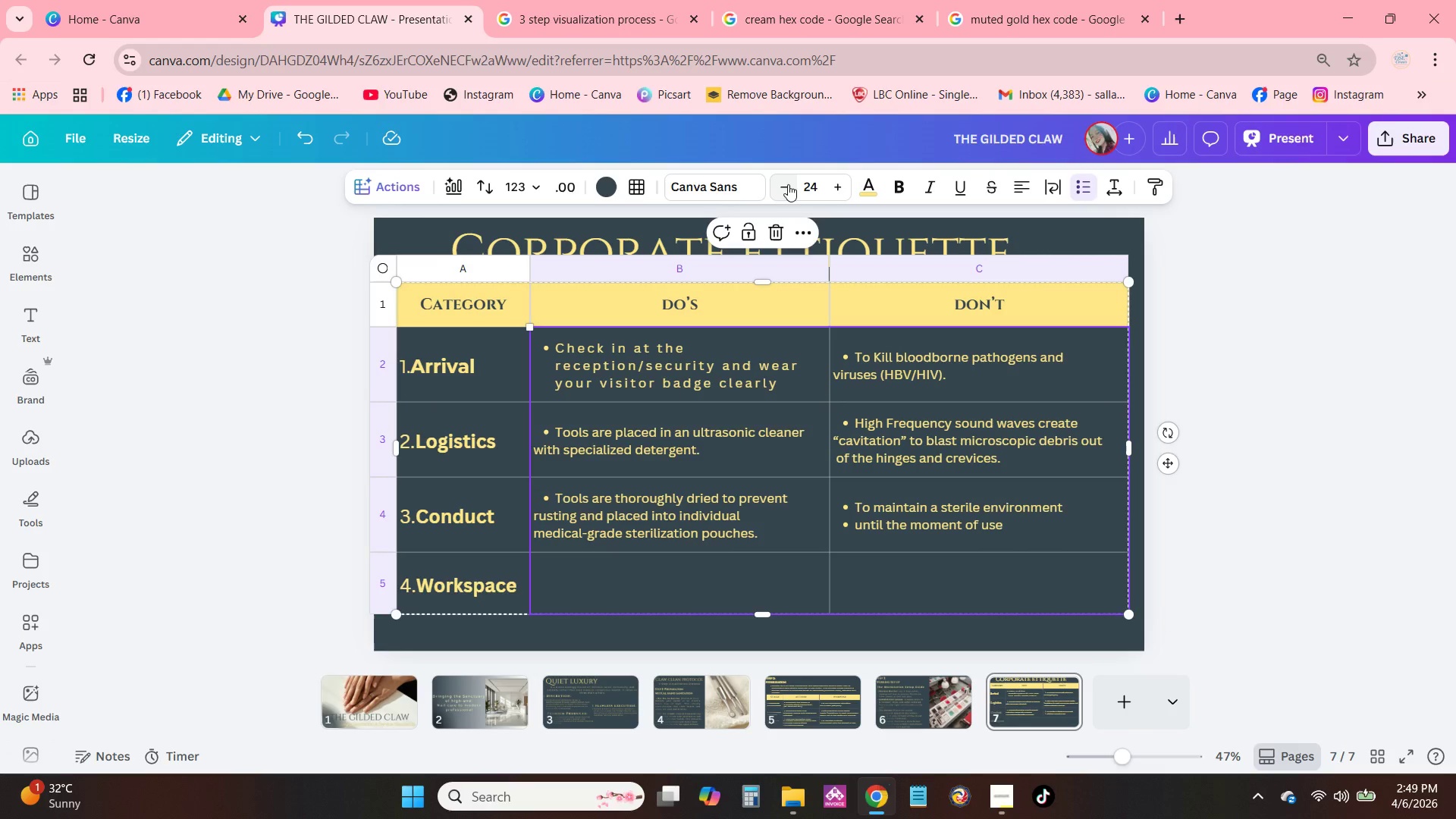 
left_click([1113, 183])
 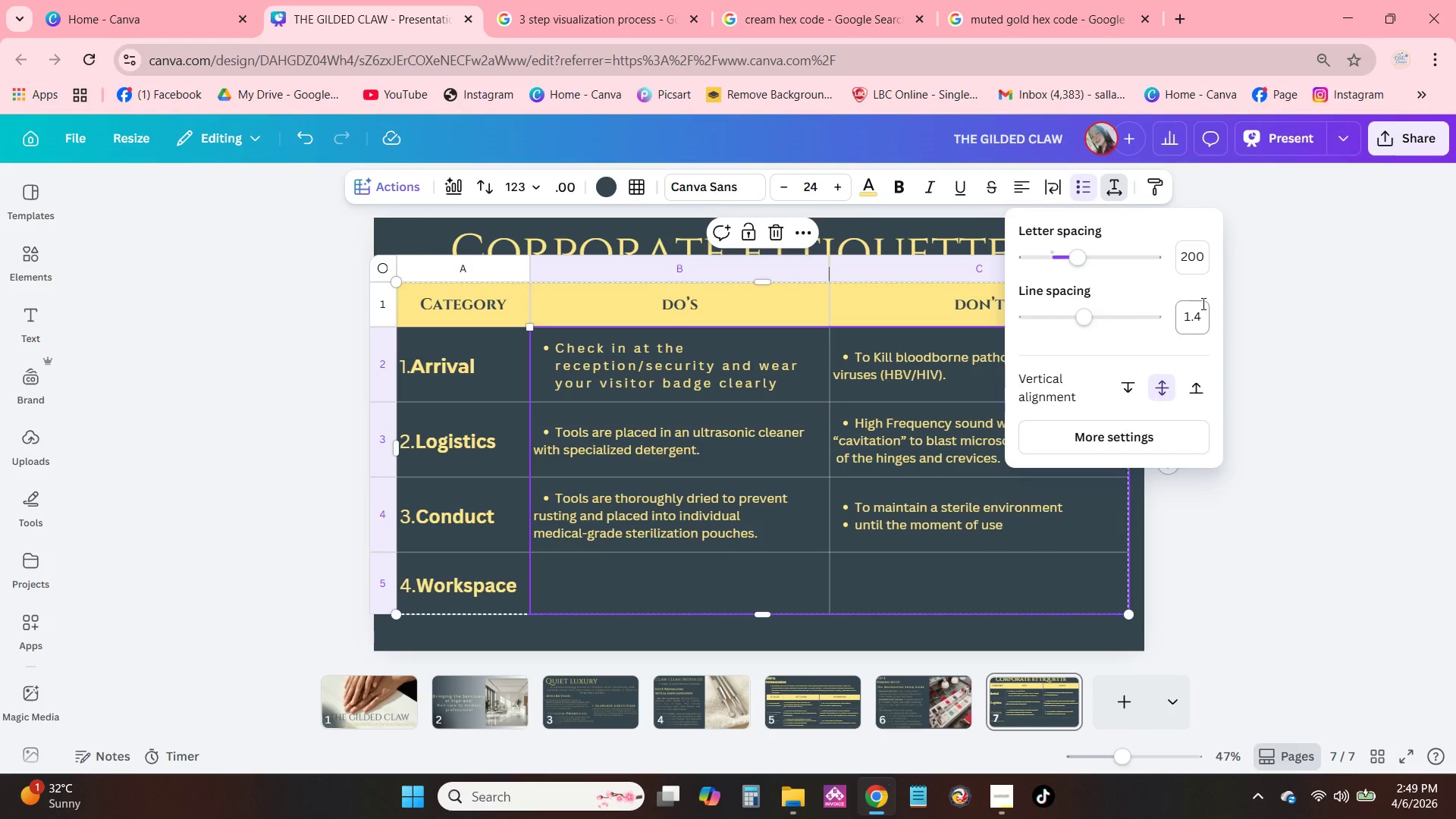 
left_click([1194, 256])
 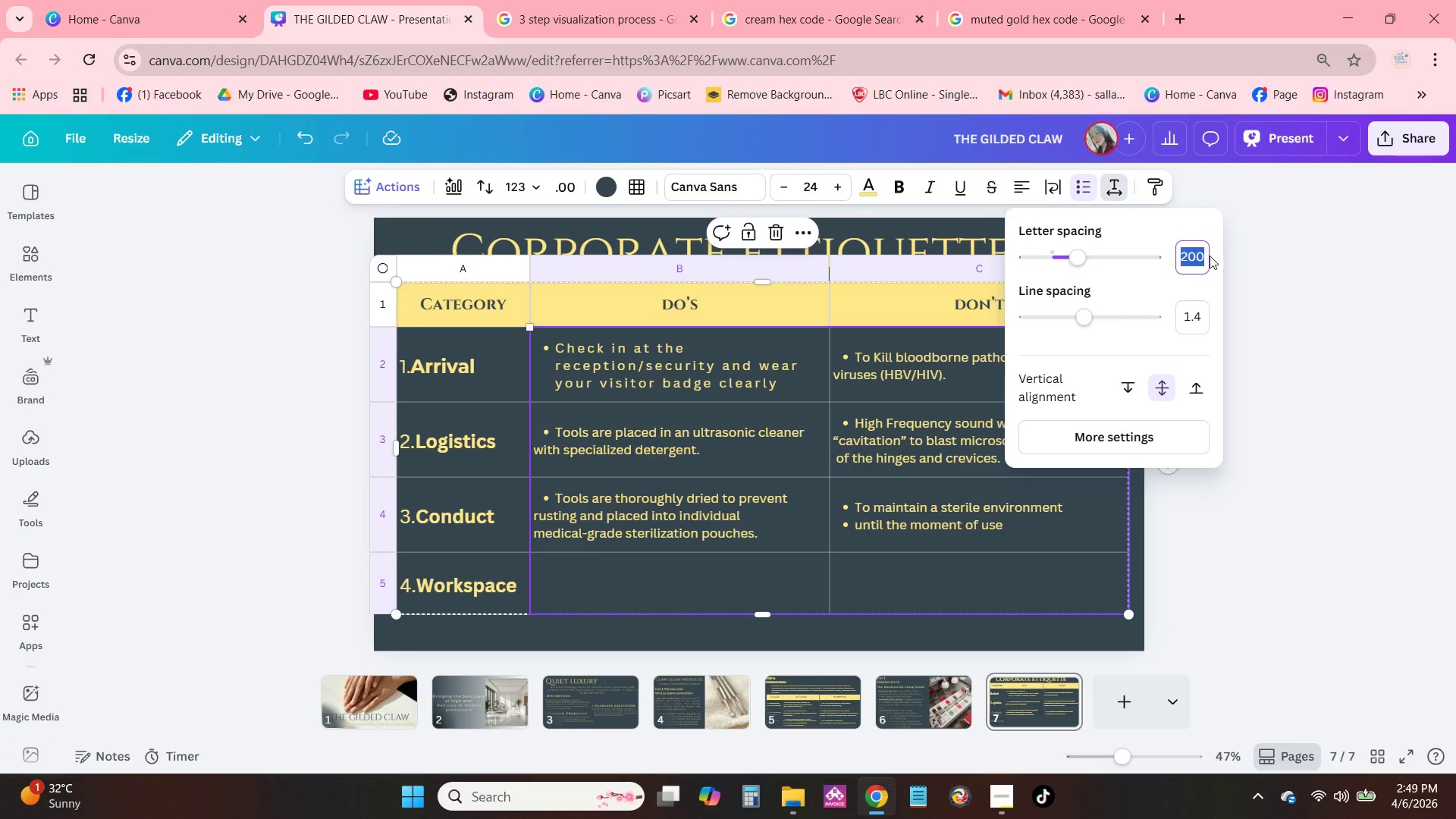 
key(Numpad2)
 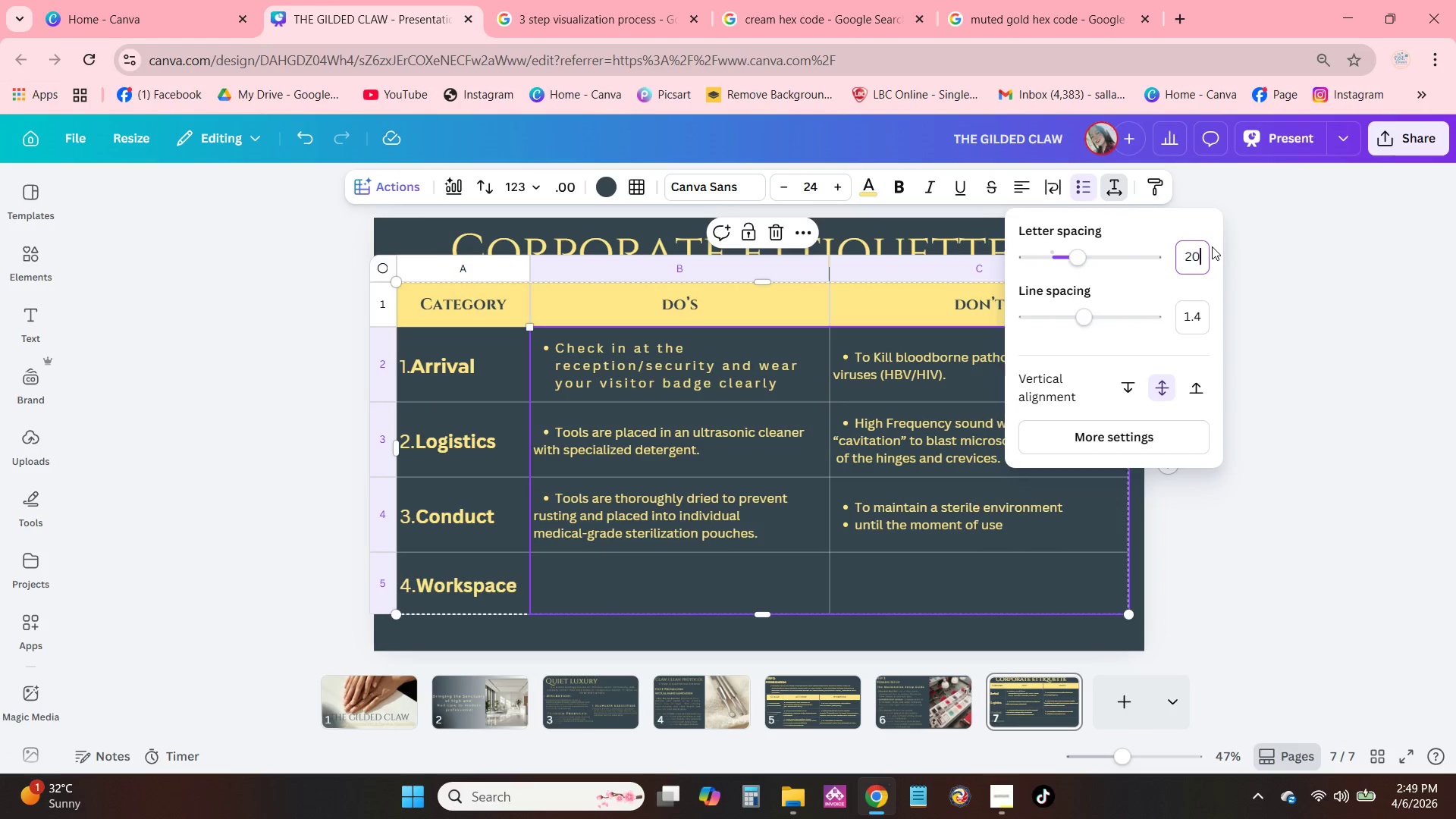 
key(Numpad0)
 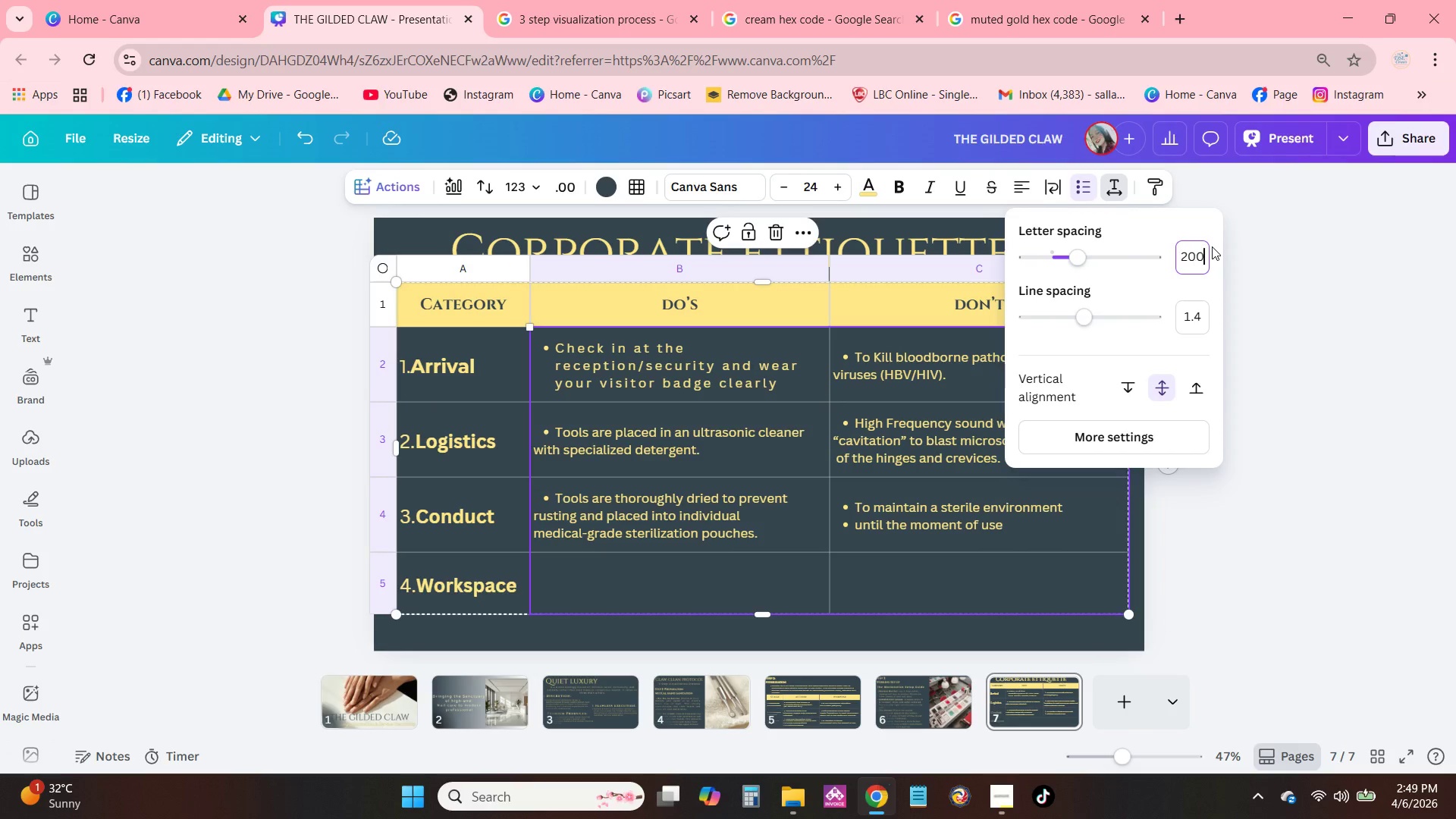 
key(Numpad0)
 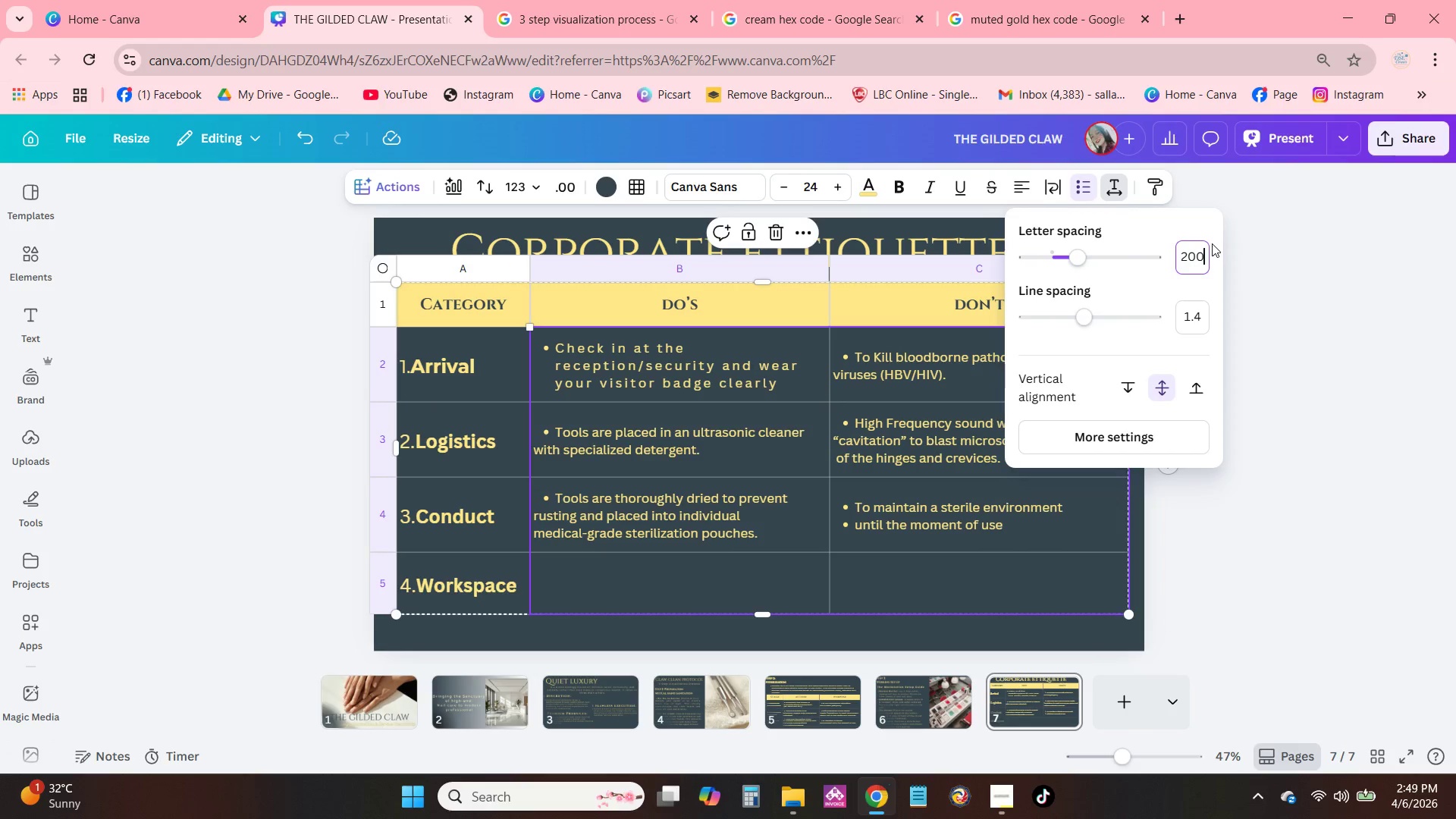 
key(NumpadEnter)
 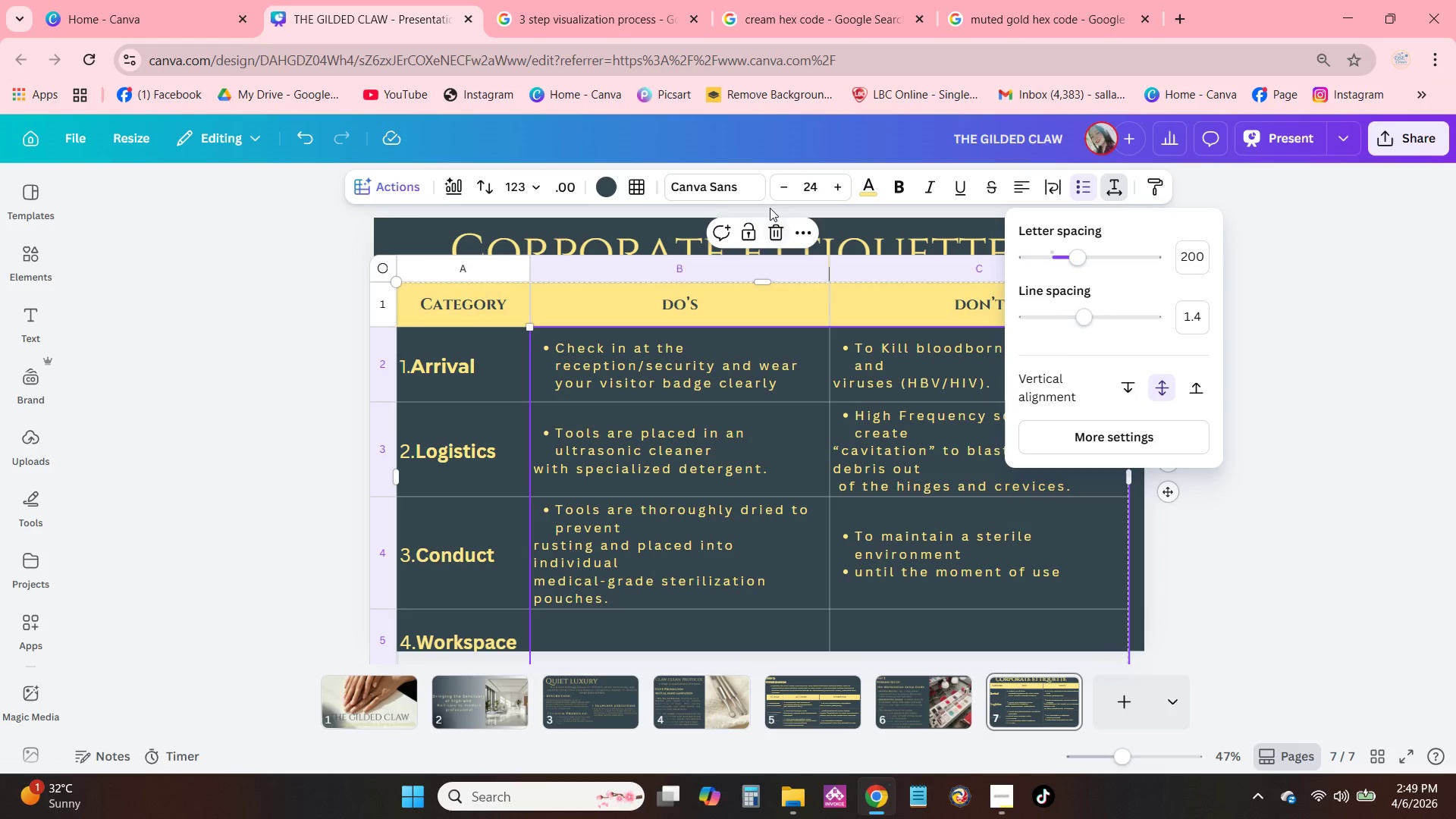 
double_click([774, 190])
 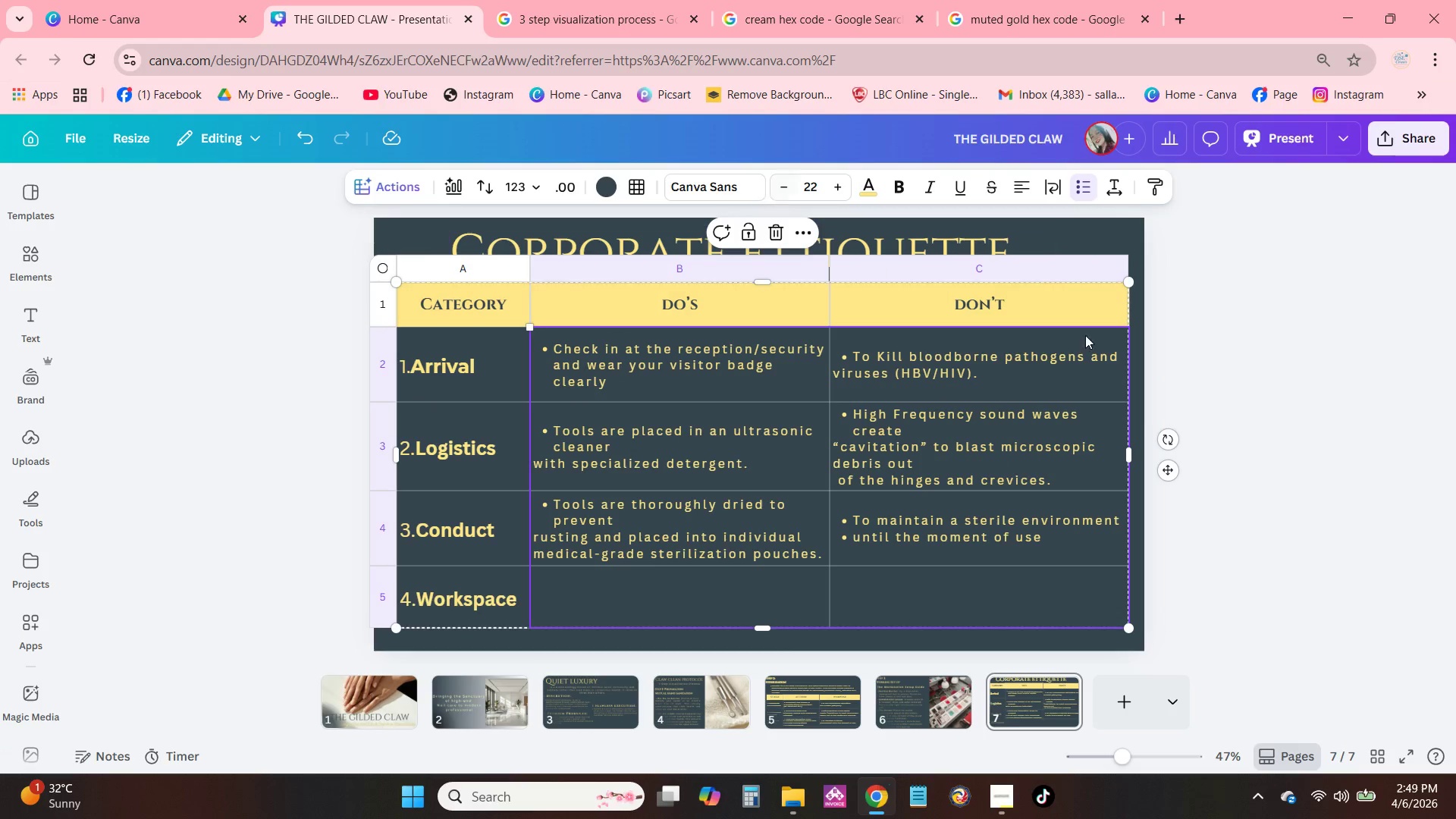 
left_click([1357, 412])
 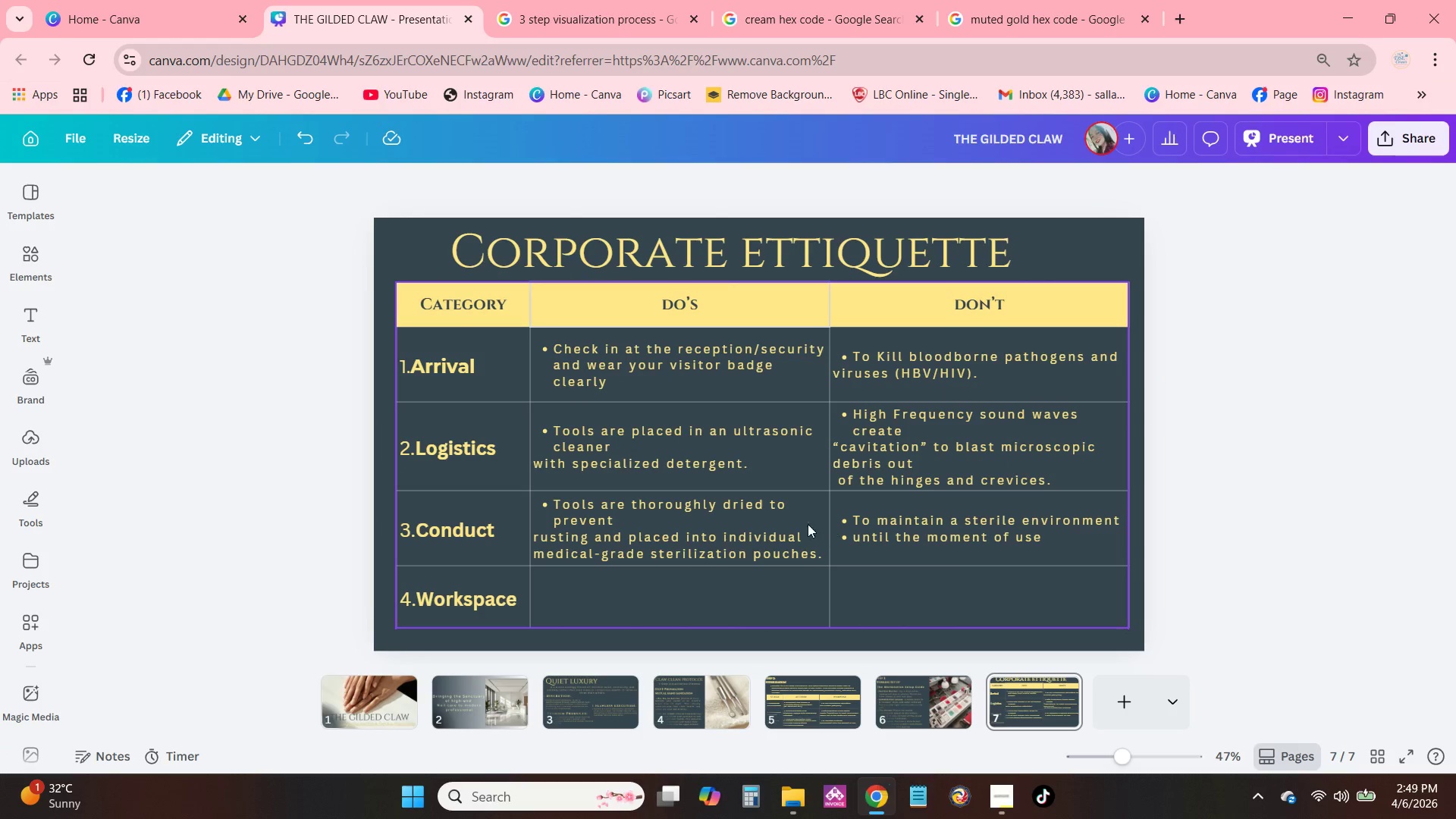 
left_click([553, 444])
 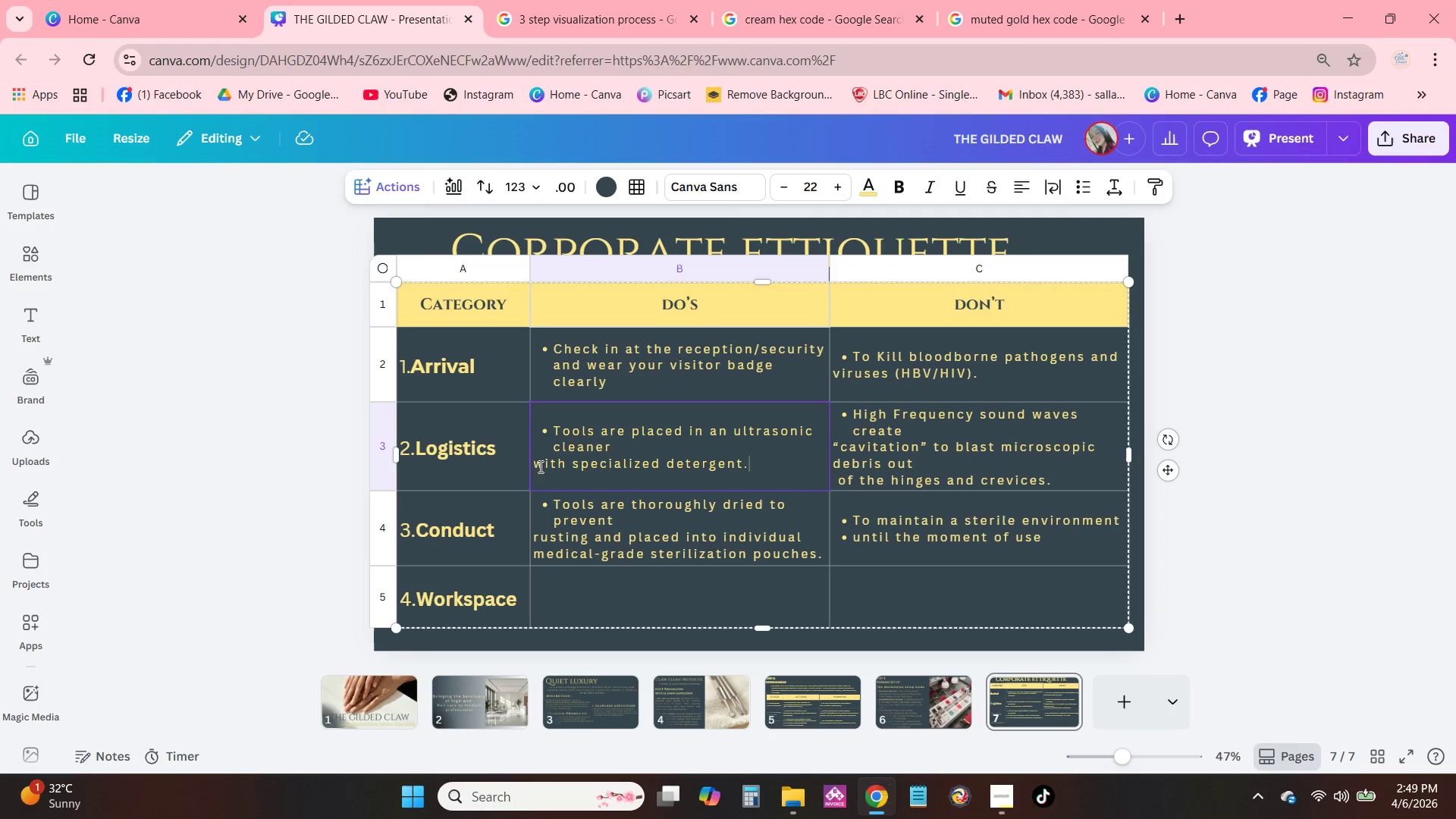 
double_click([535, 466])
 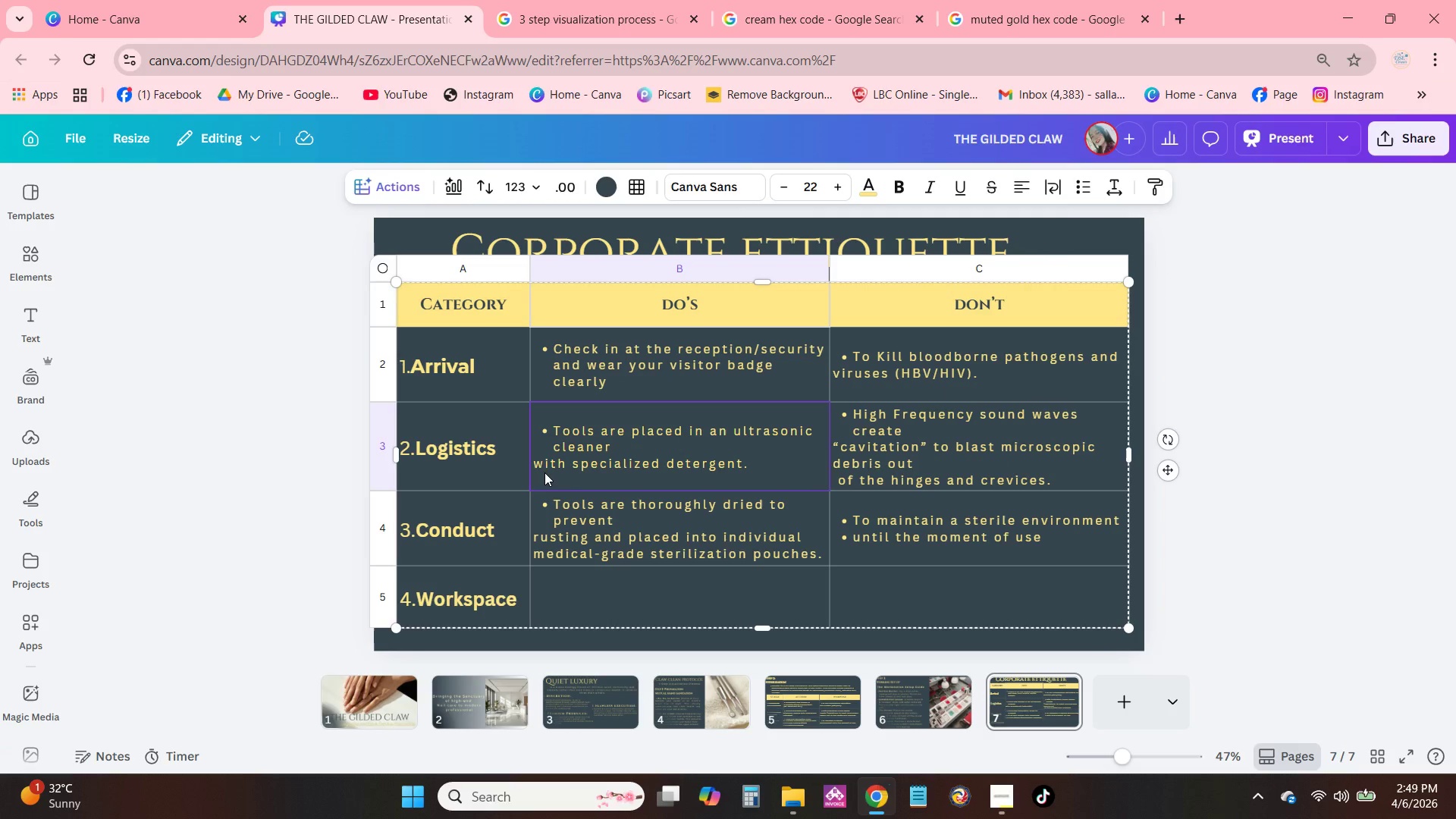 
key(Backspace)
 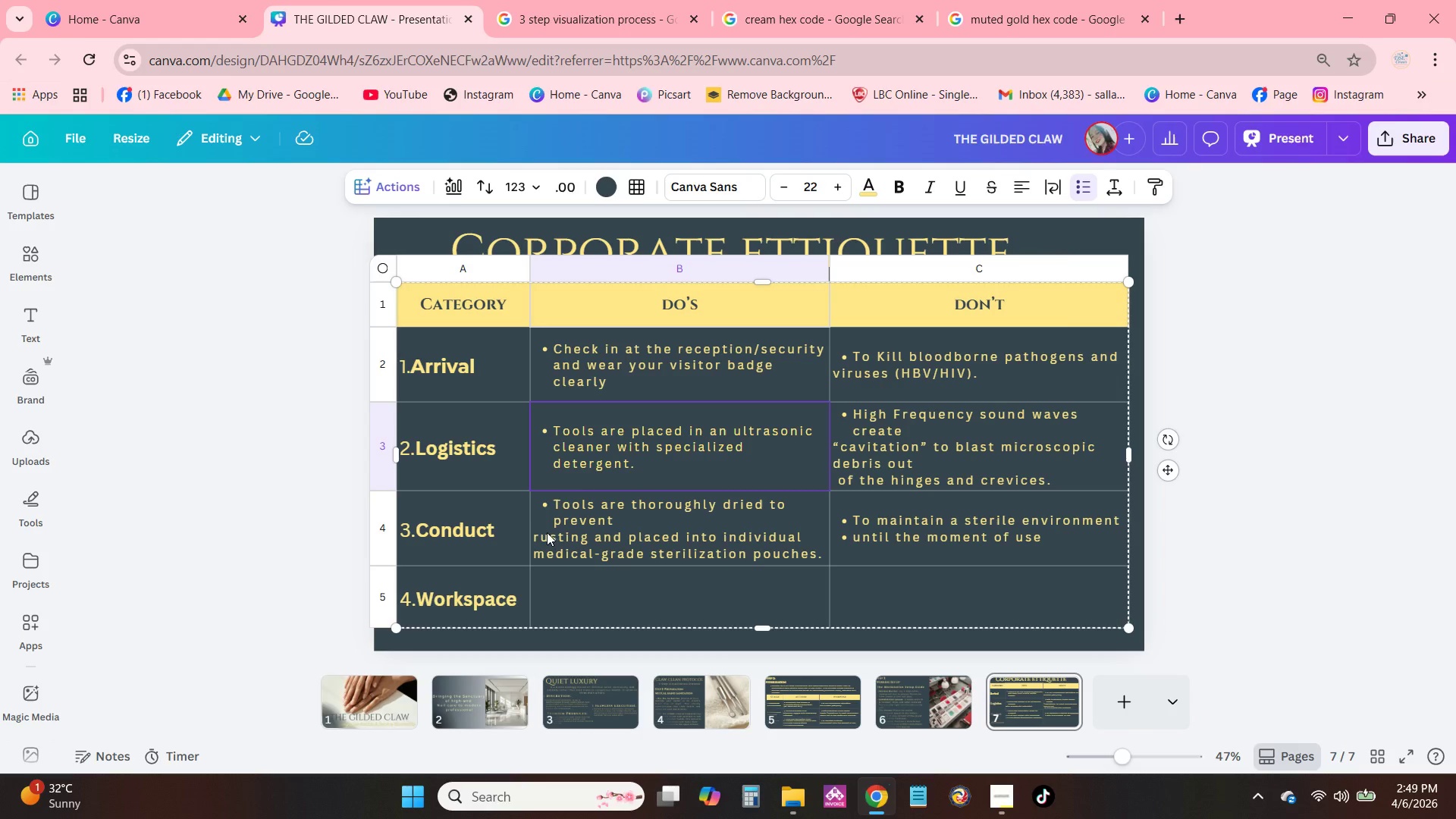 
double_click([534, 536])
 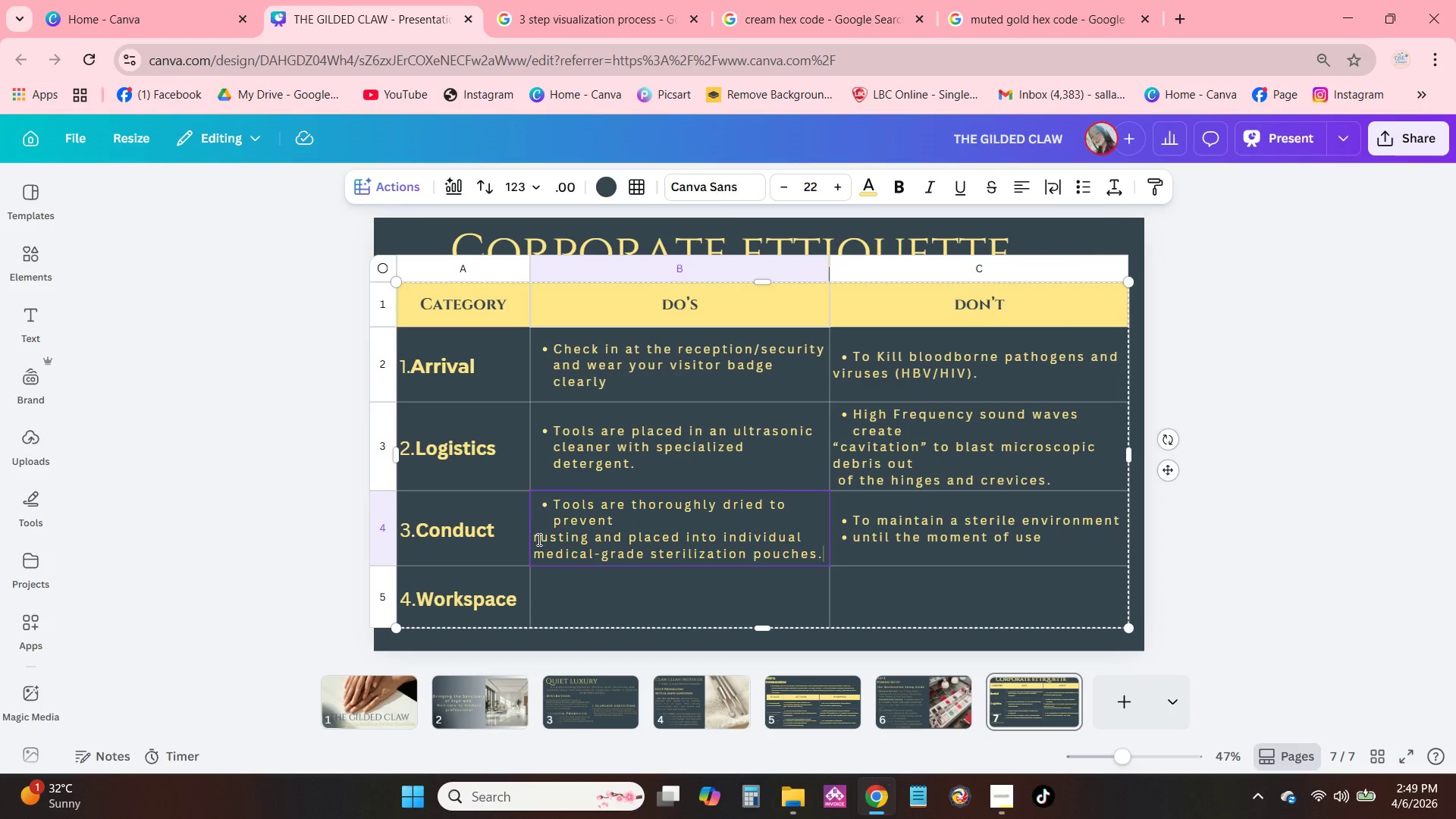 
key(Backspace)
 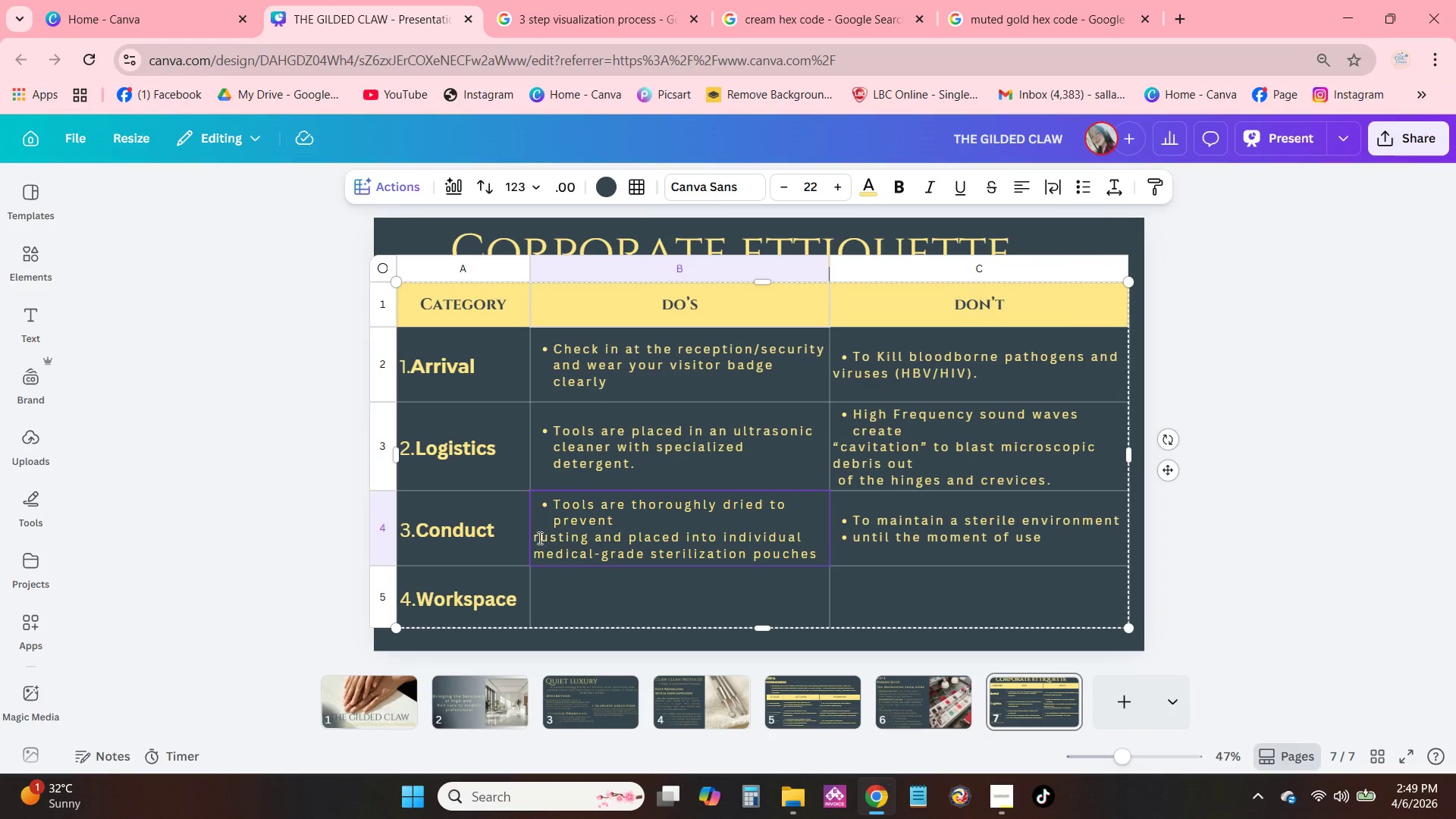 
left_click([536, 537])
 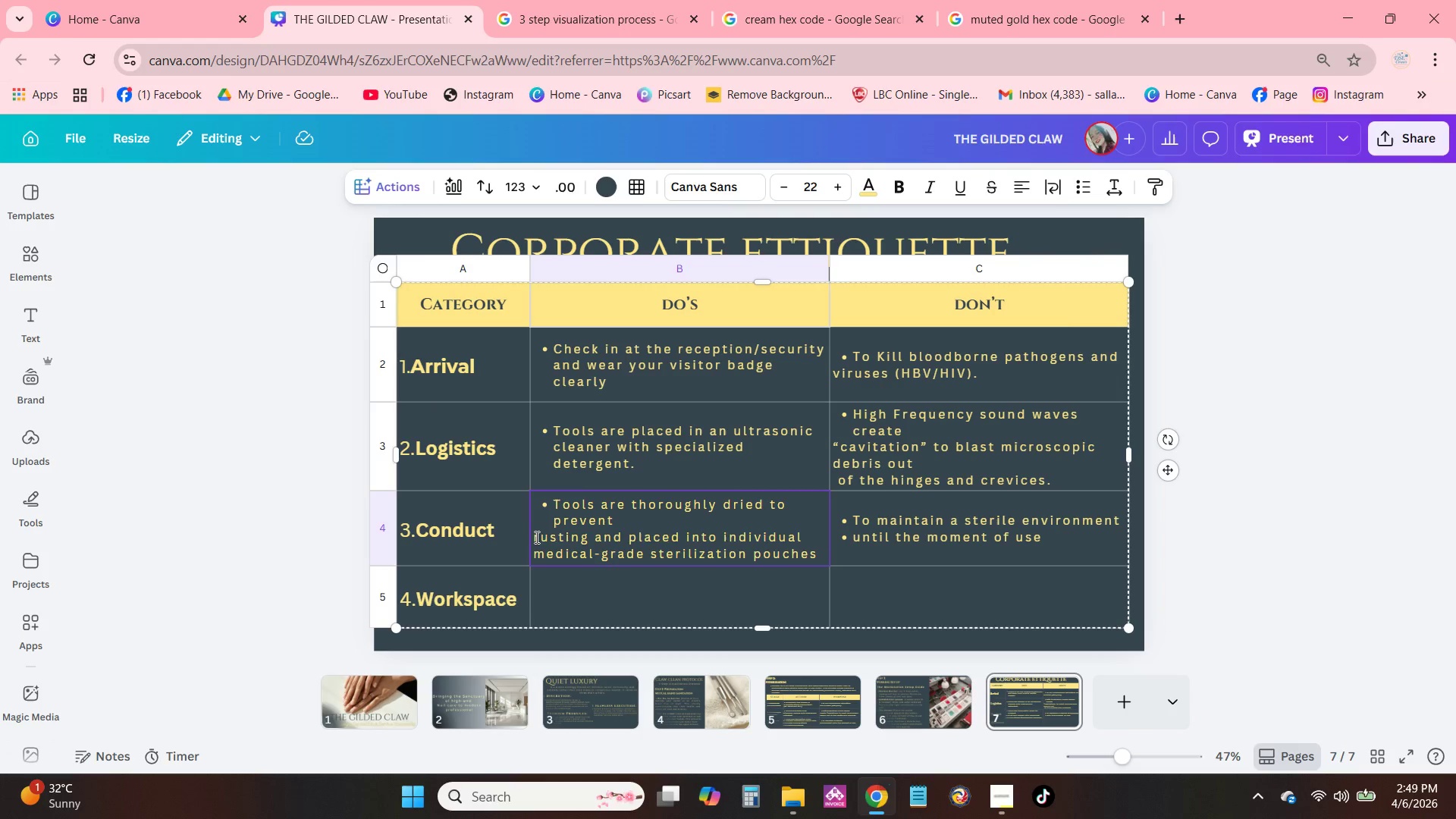 
key(Backspace)
 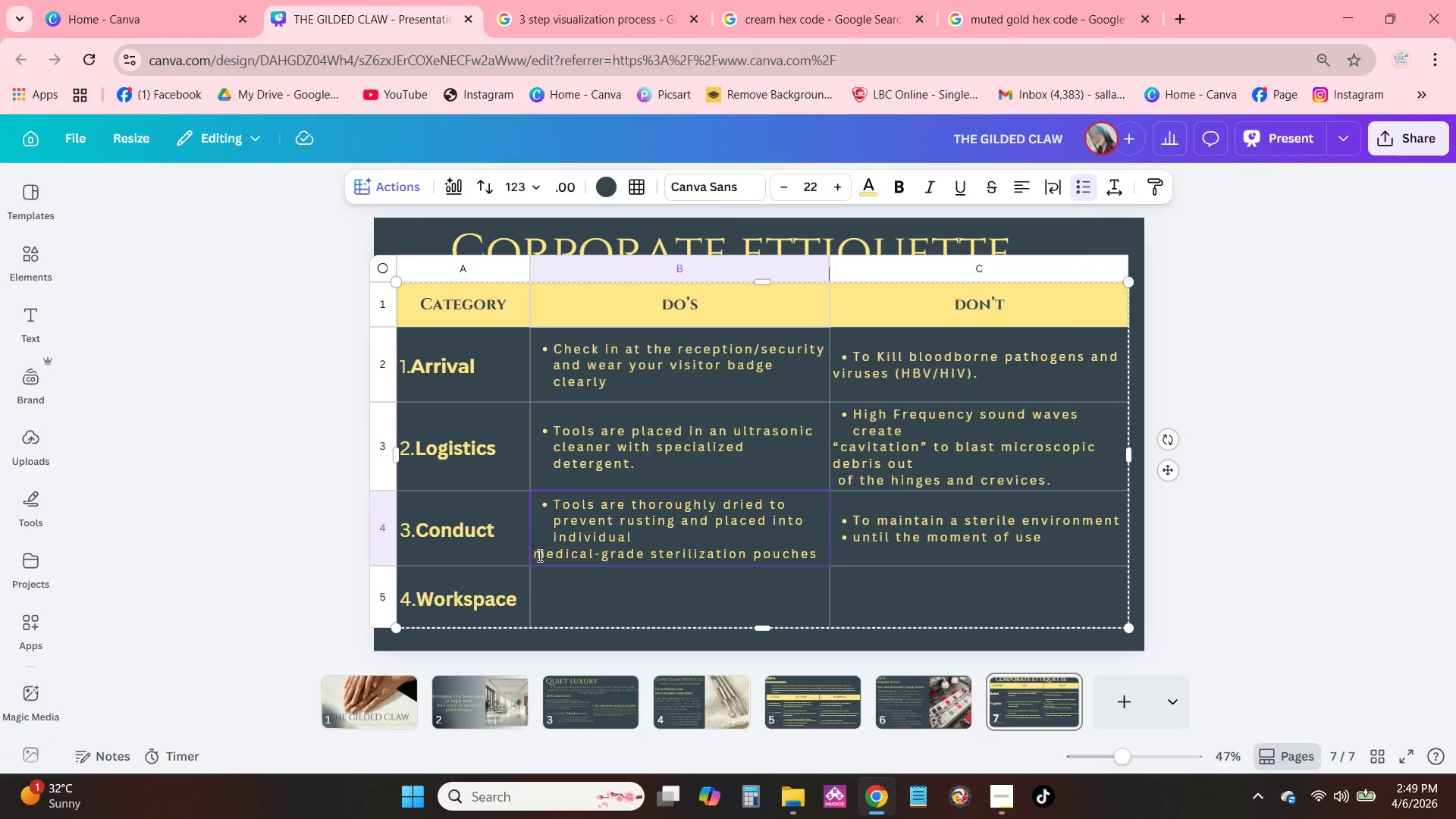 
left_click([538, 555])
 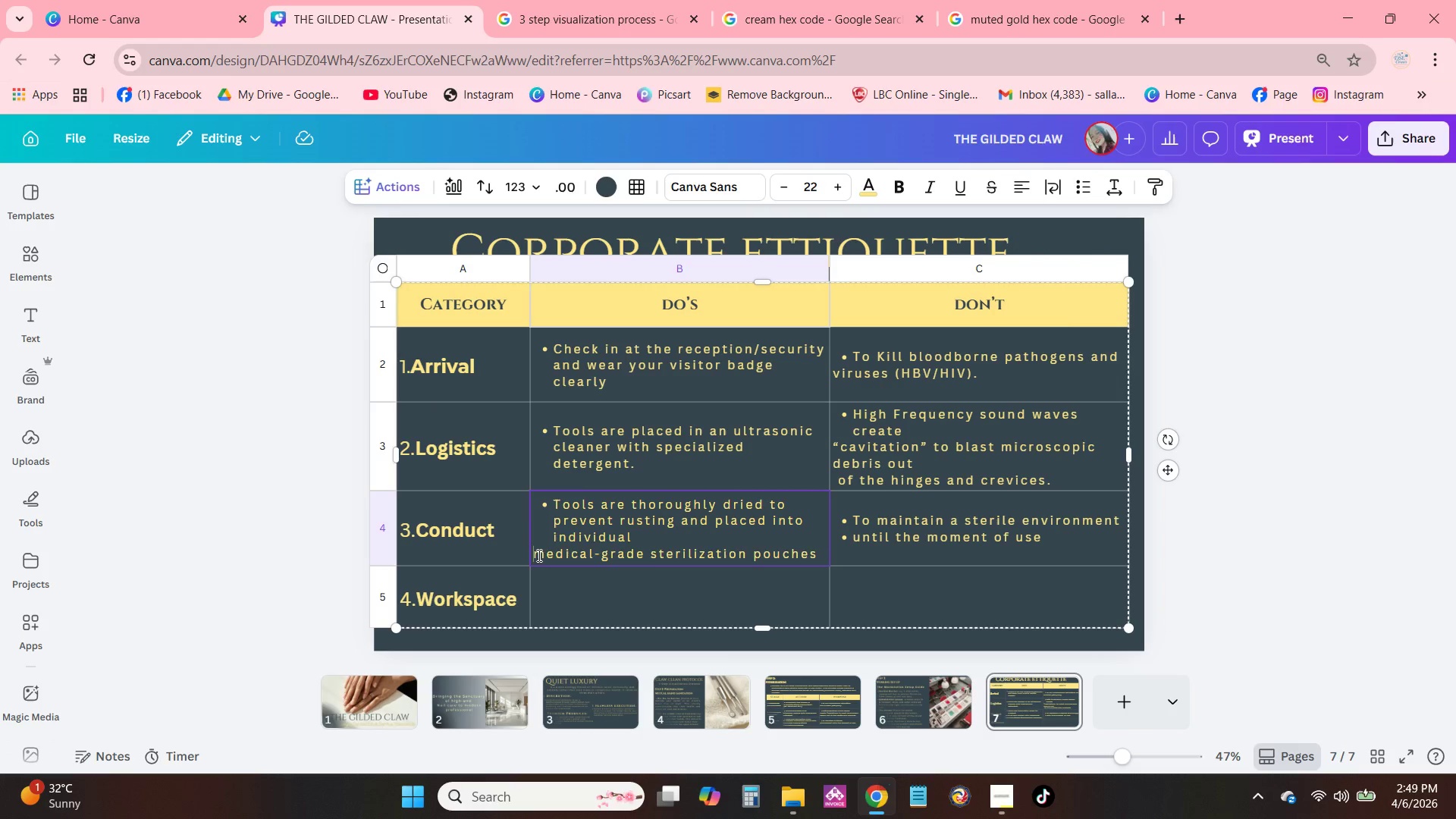 
key(Backspace)
 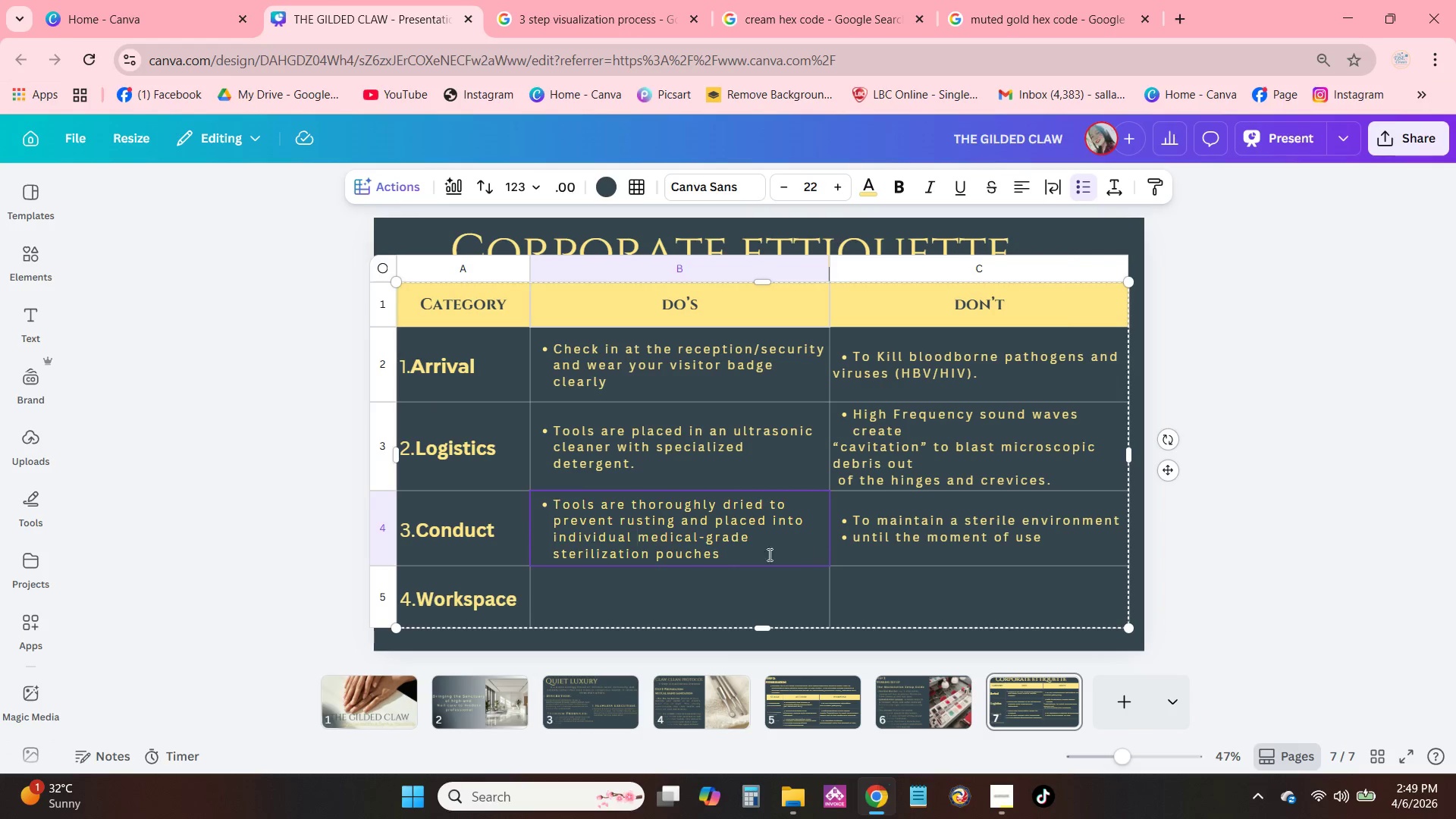 
left_click([721, 560])
 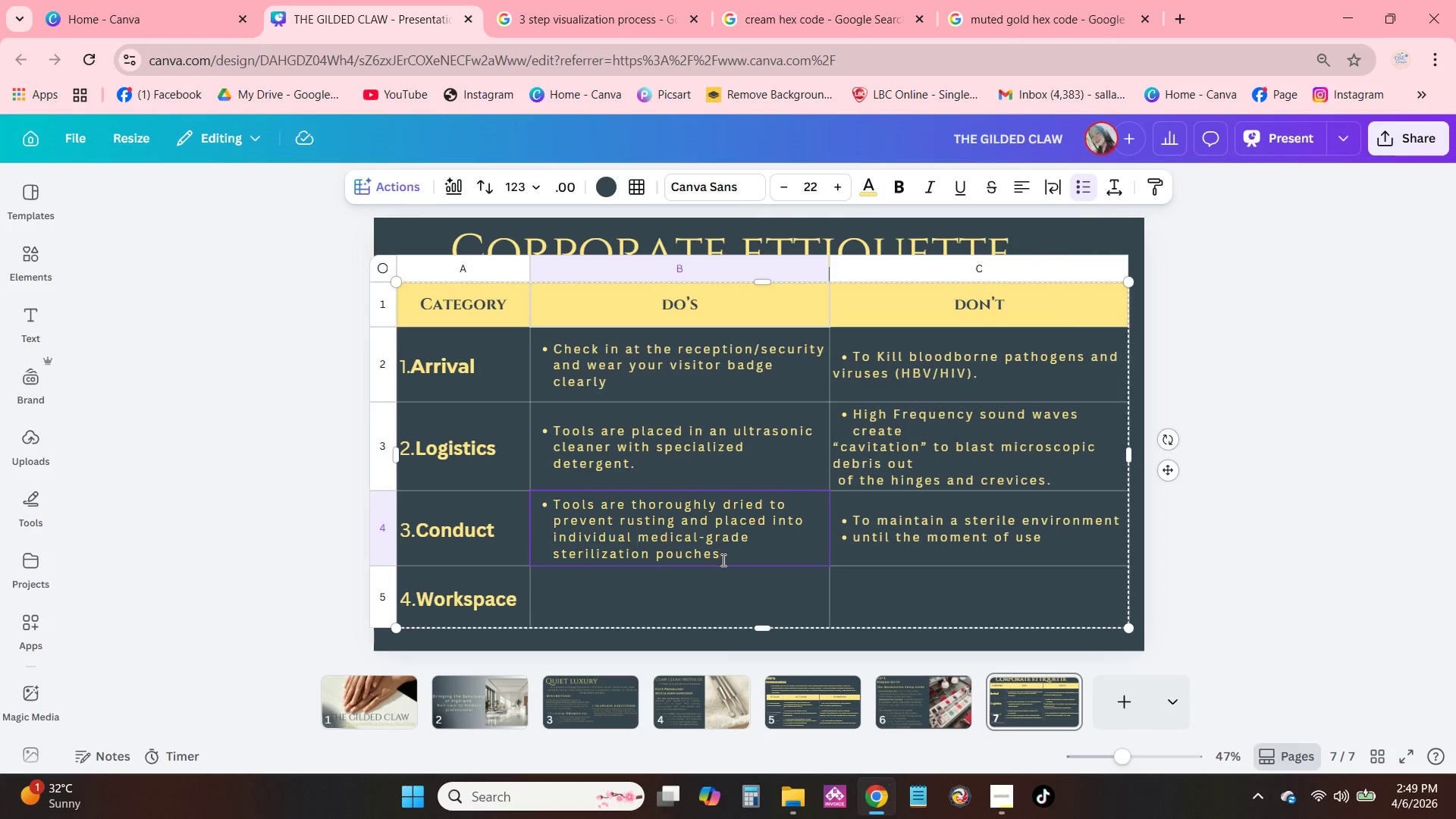 
key(Period)
 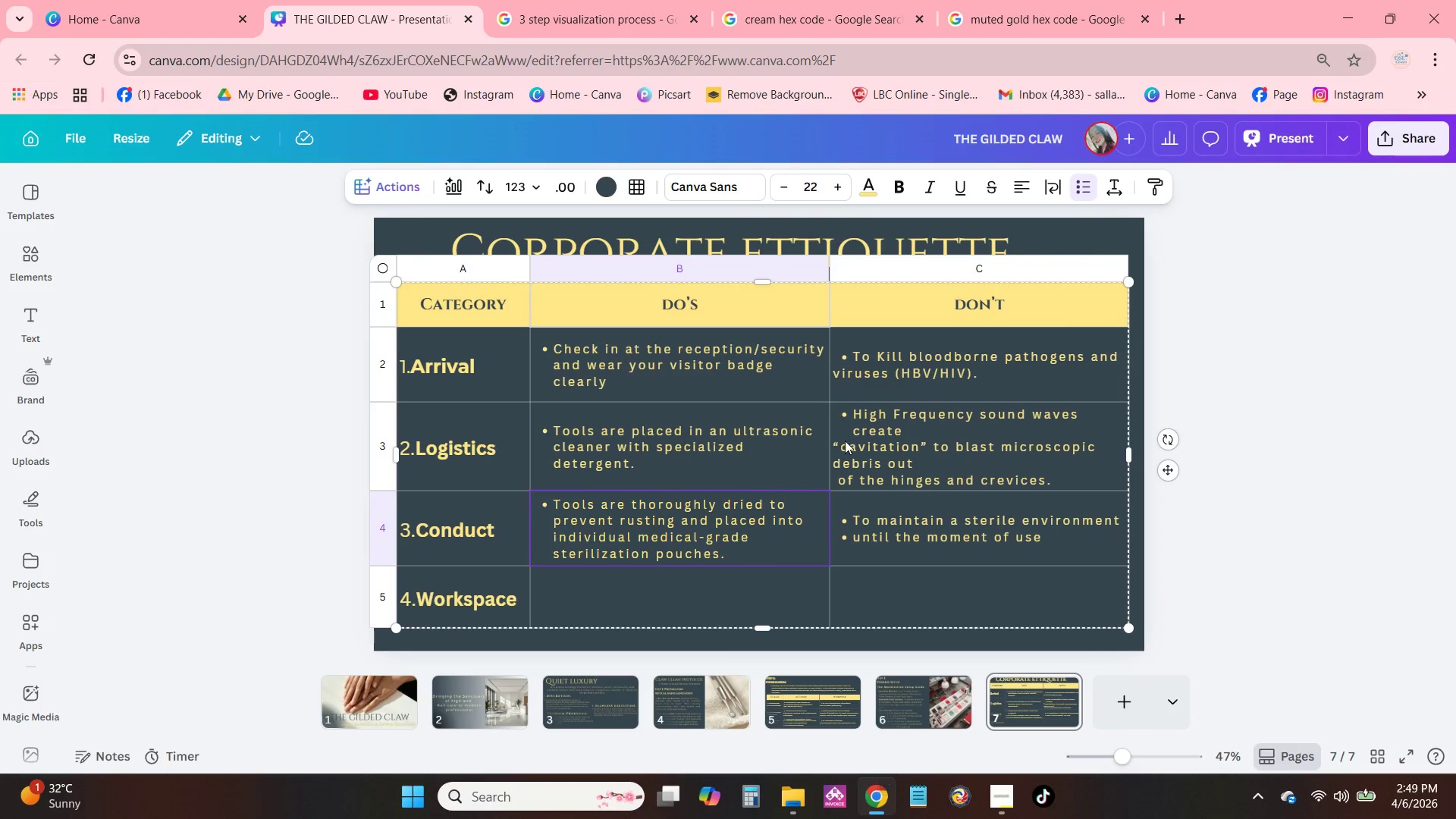 
double_click([835, 447])
 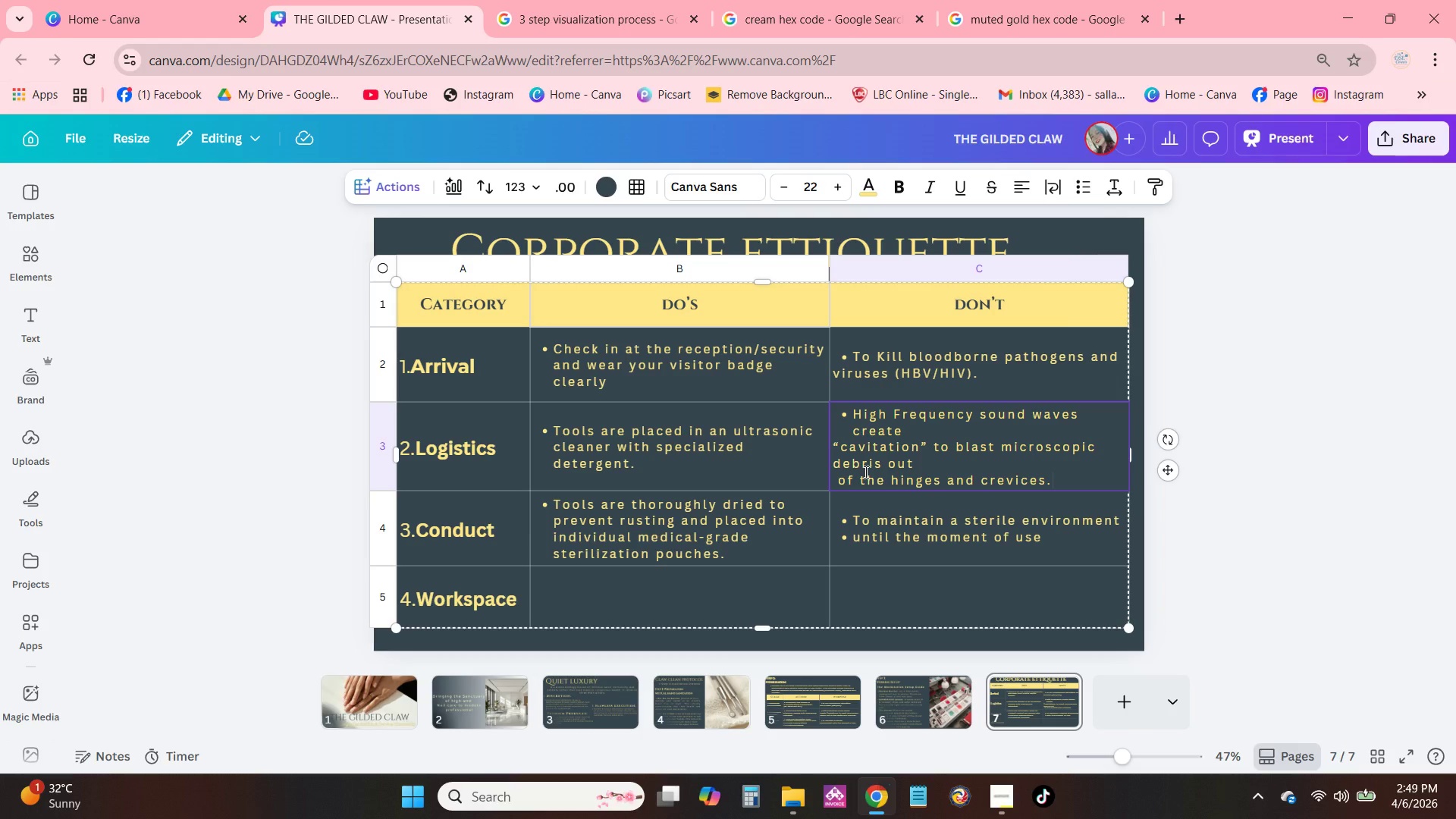 
double_click([645, 463])
 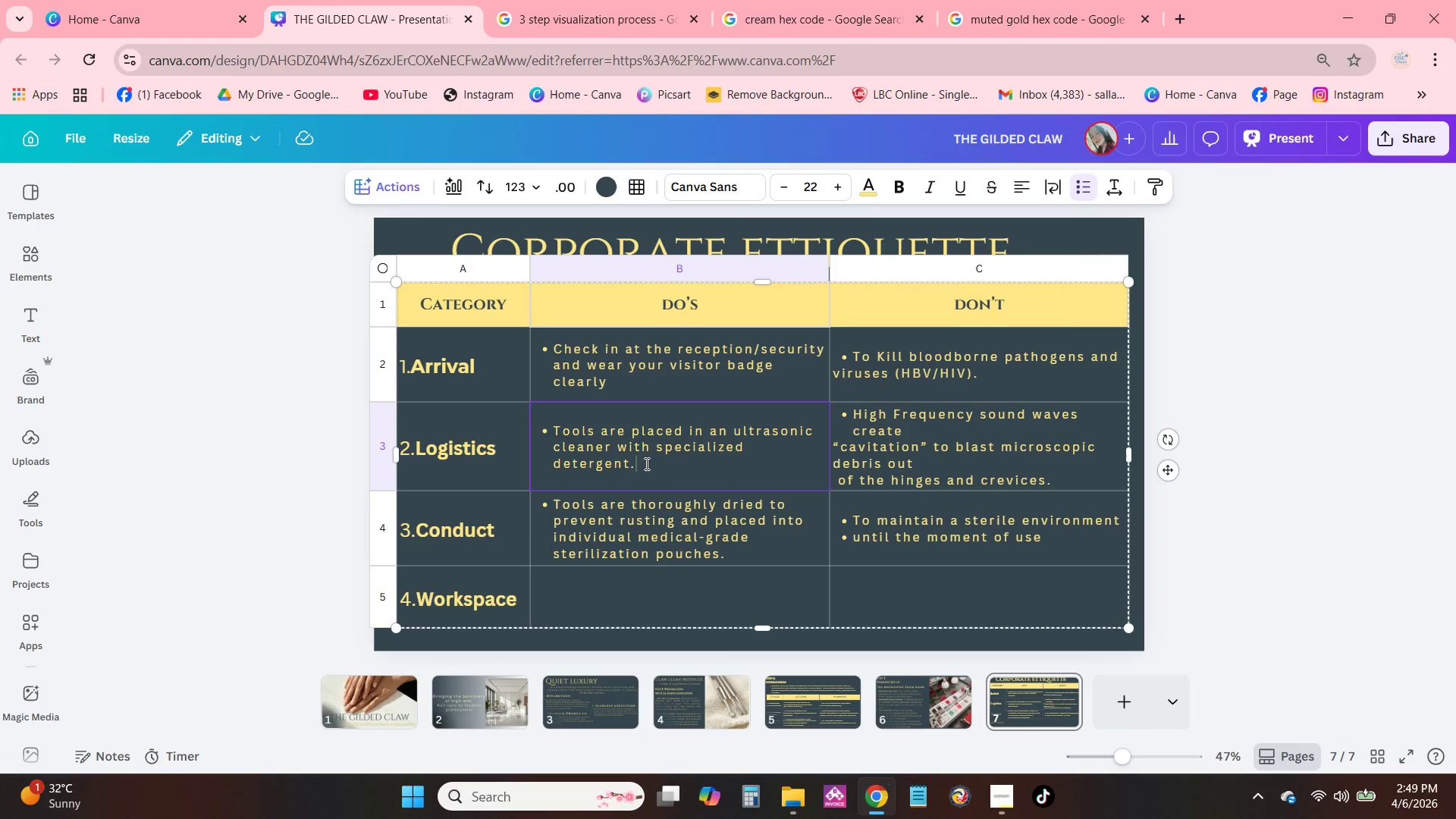 
triple_click([645, 463])
 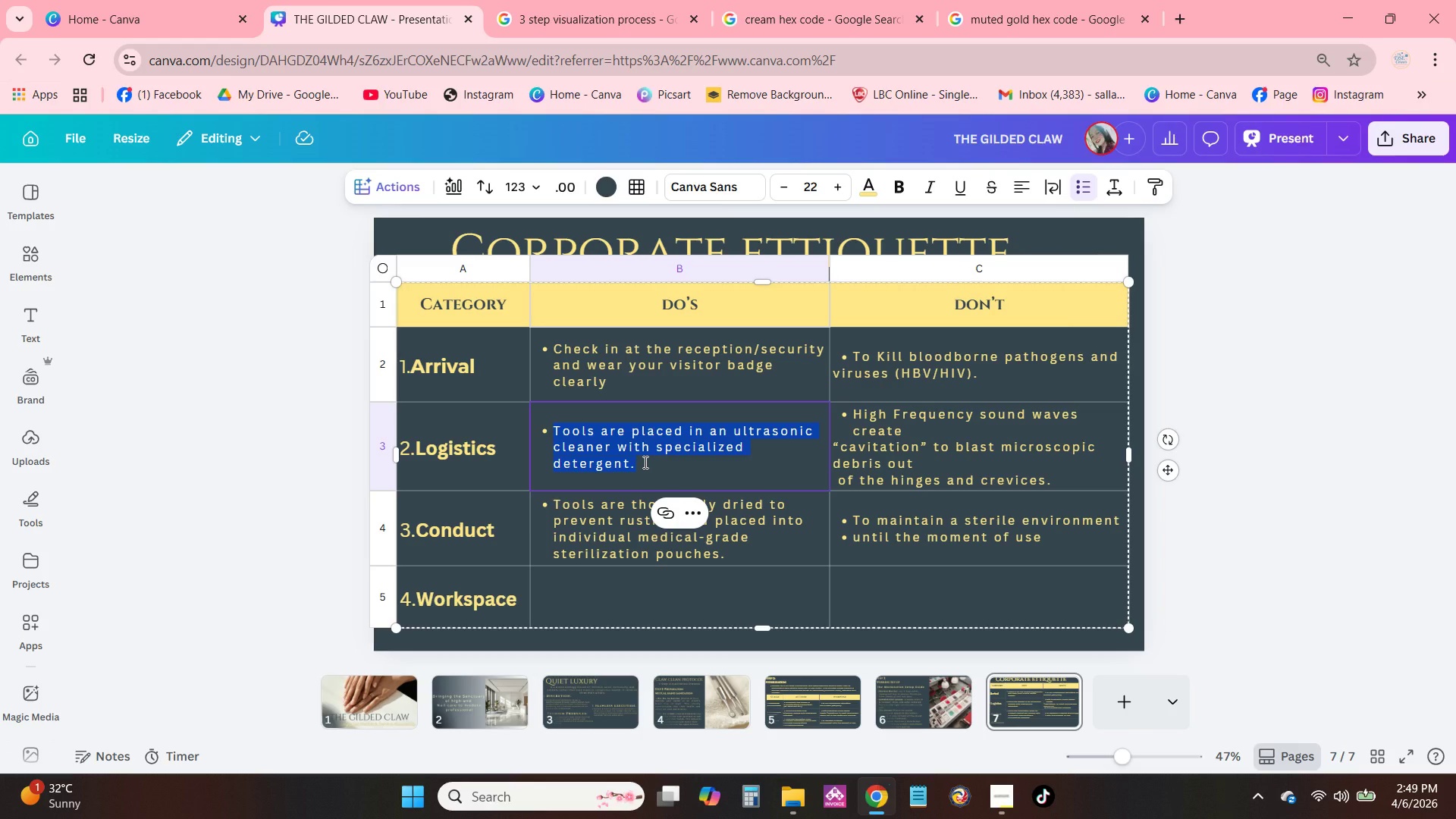 
type(Use the Service or Frie)
key(Backspace)
key(Backspace)
type(eight elevators when carrying large kits or rolling bags.)
 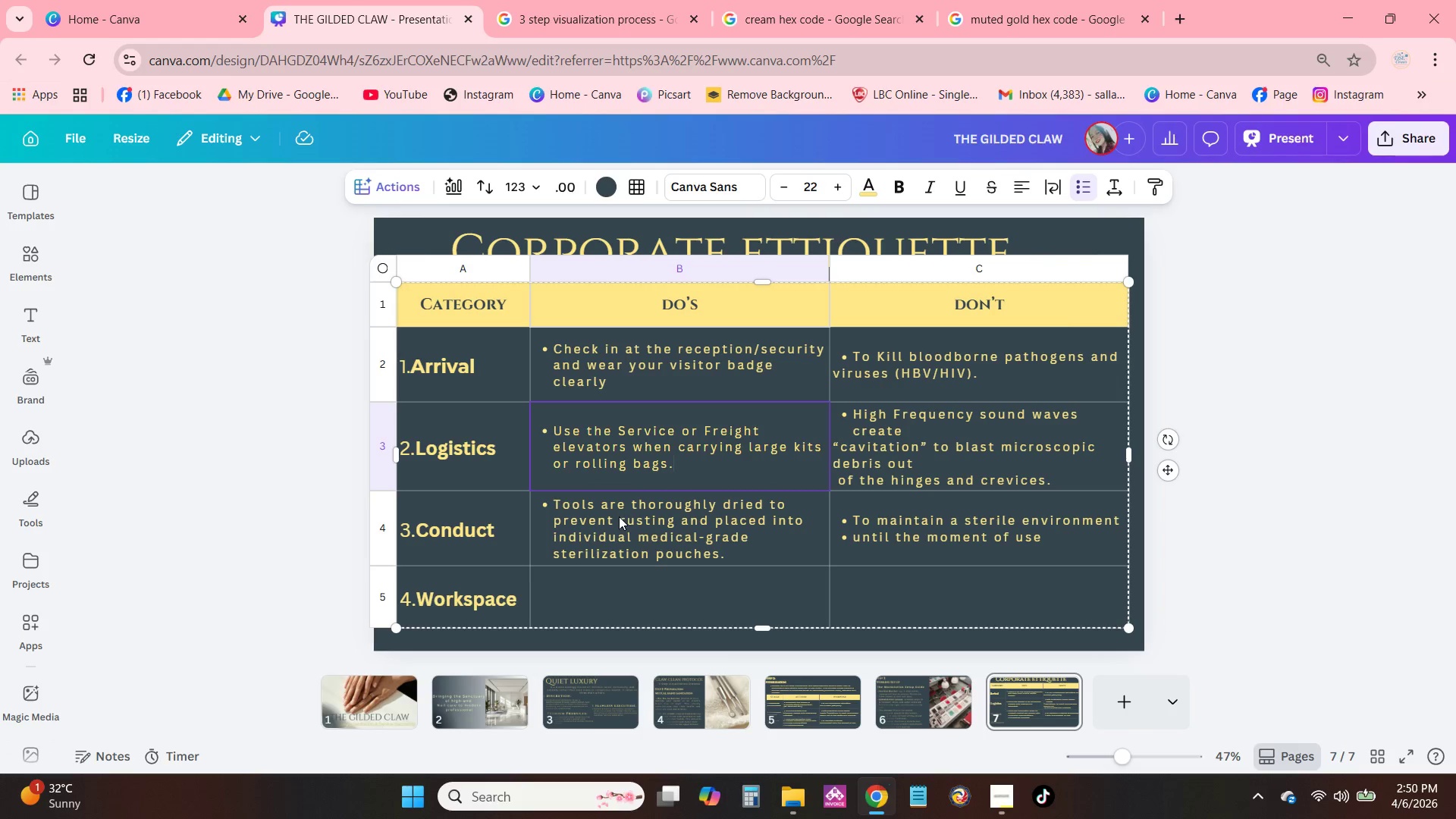 
double_click([618, 517])
 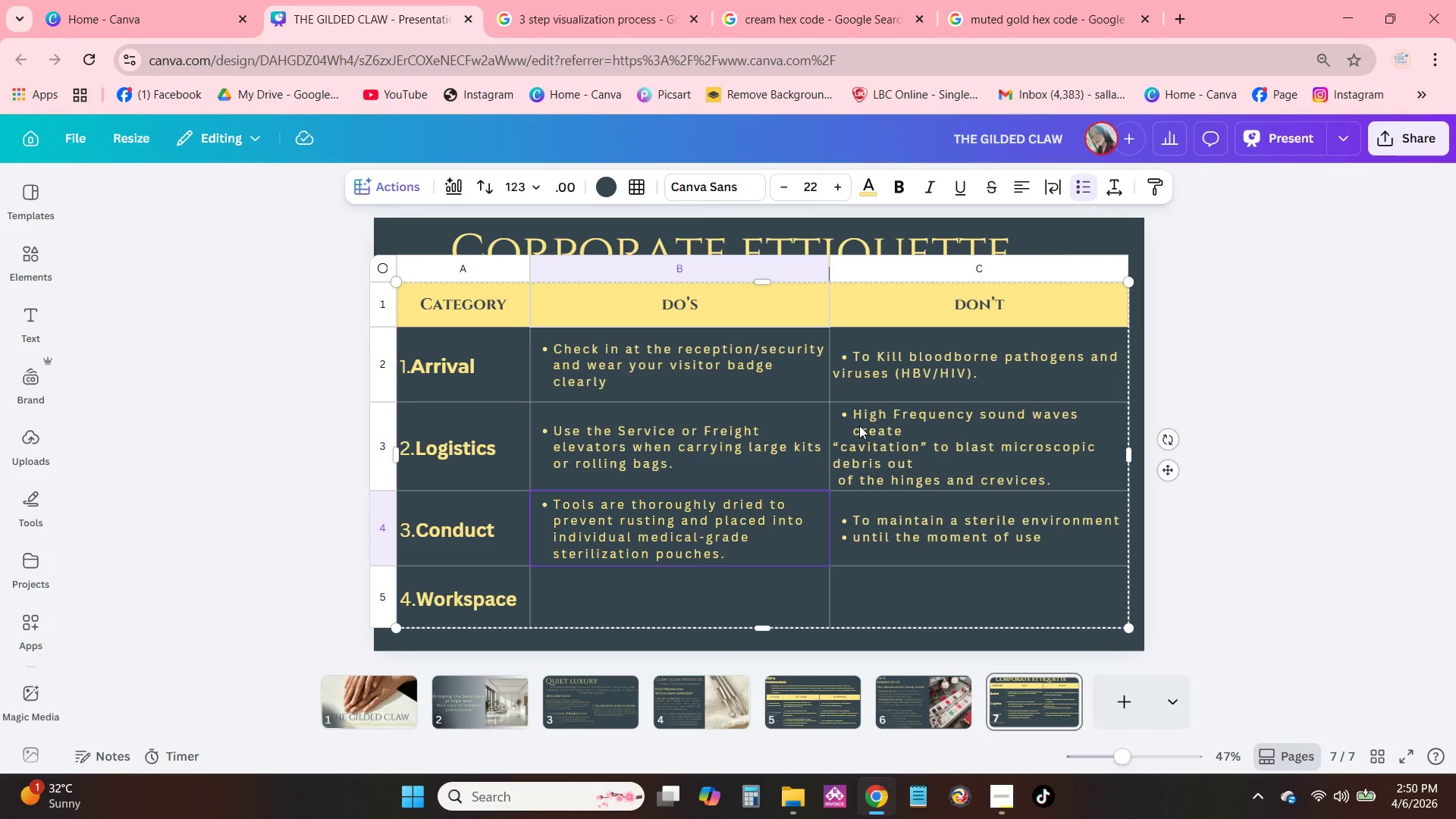 
double_click([859, 425])
 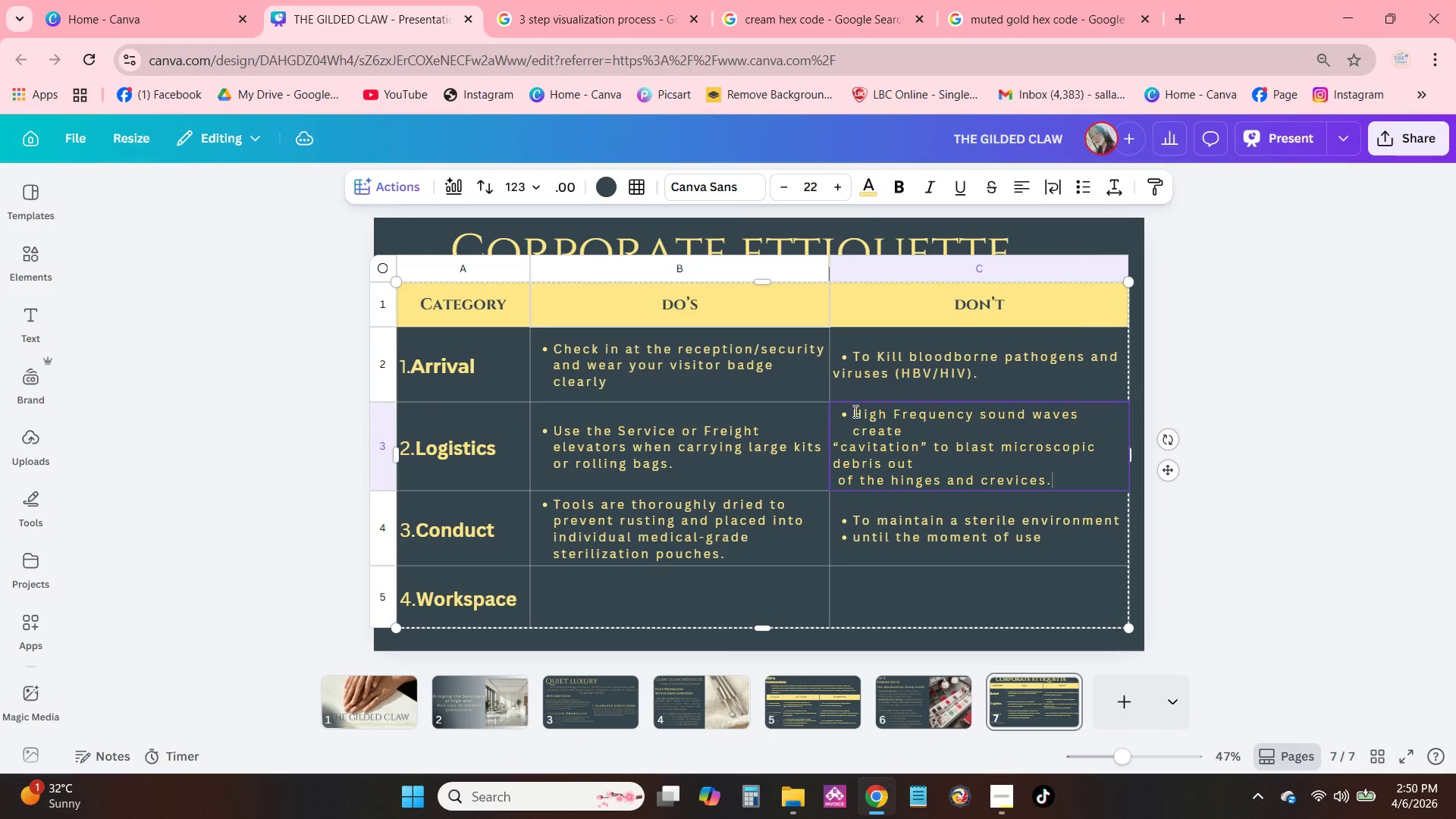 
left_click_drag(start_coordinate=[854, 411], to_coordinate=[1051, 486])
 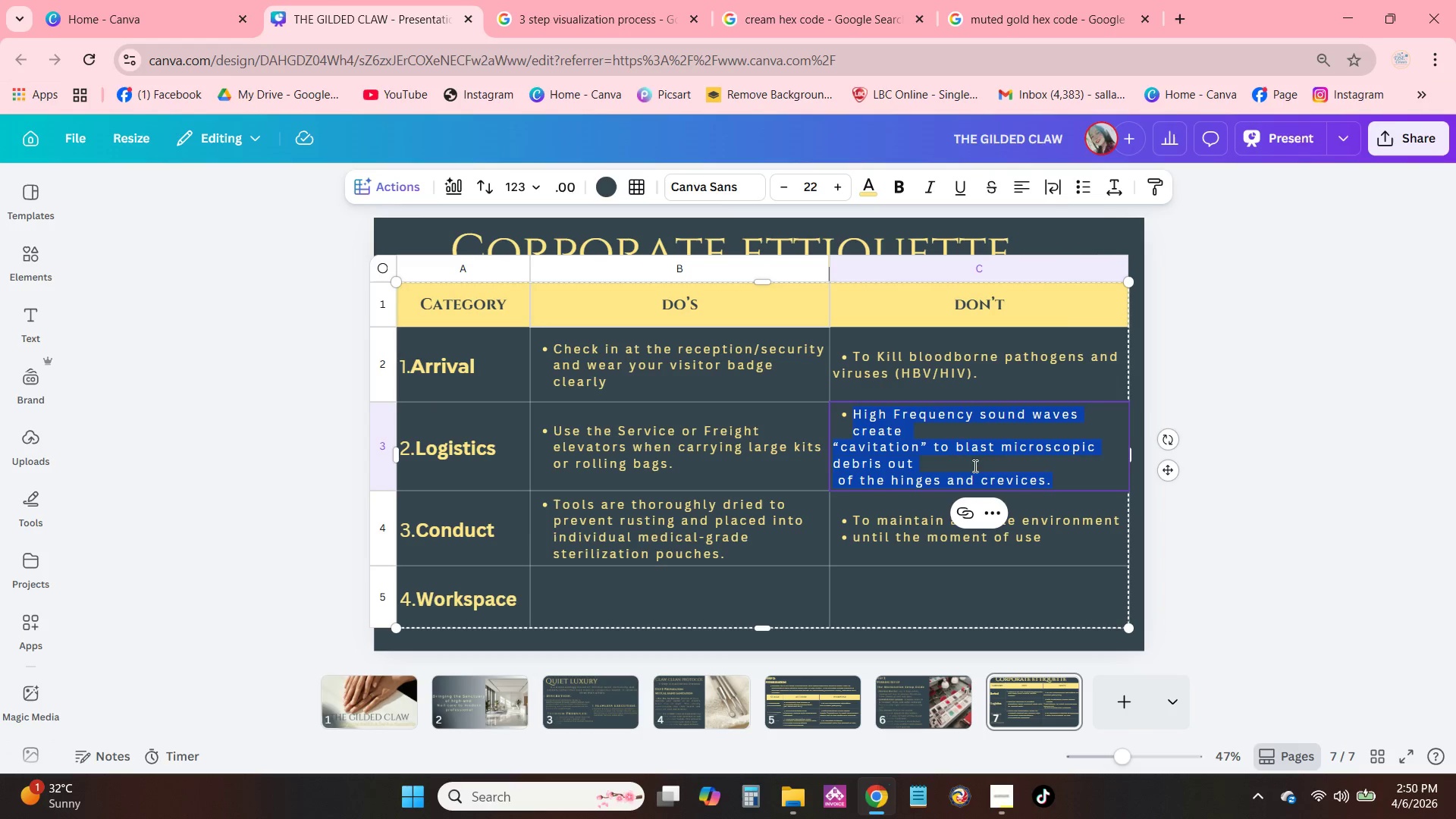 
wait(5.62)
 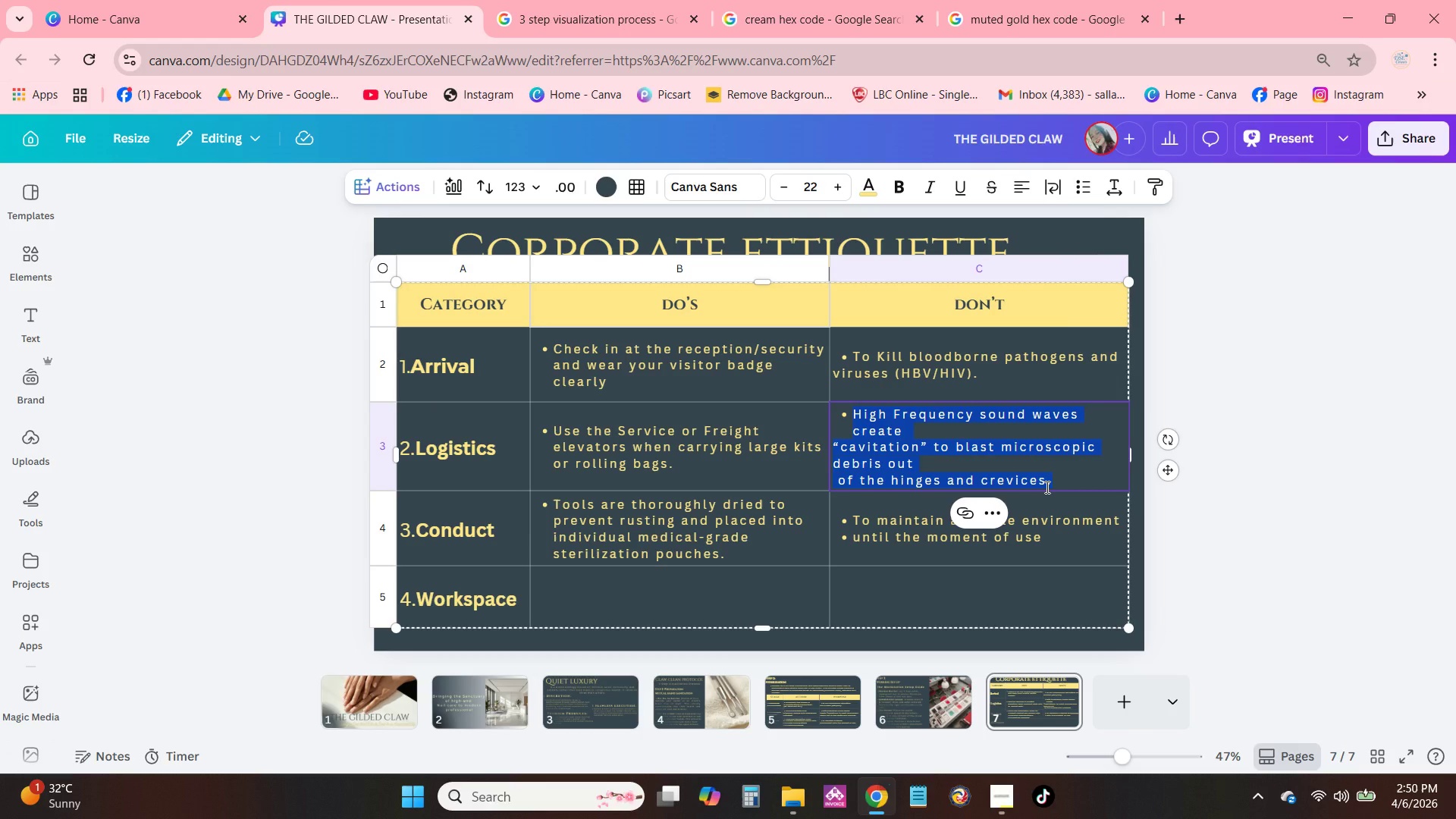 
double_click([559, 507])
 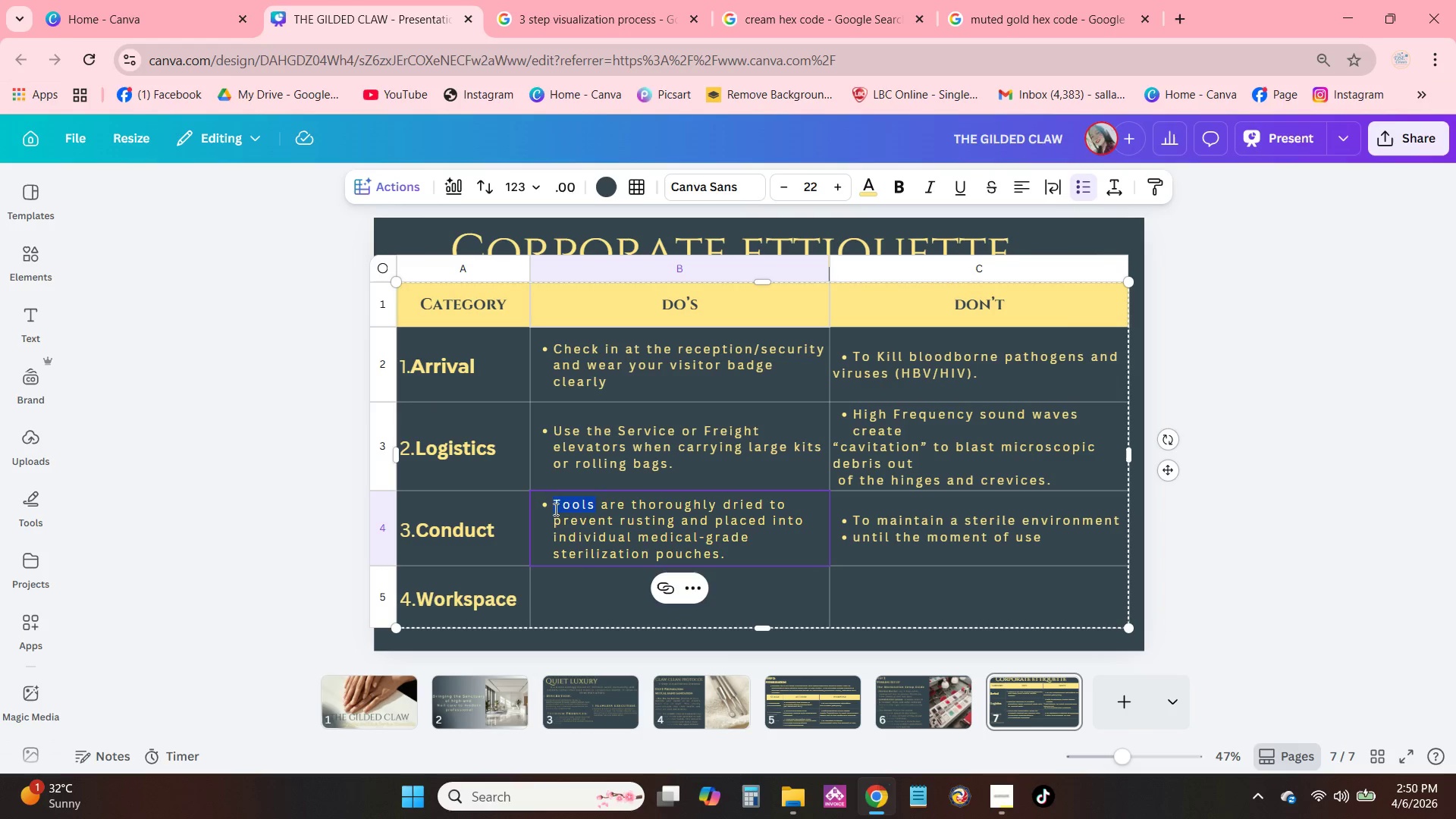 
triple_click([552, 507])
 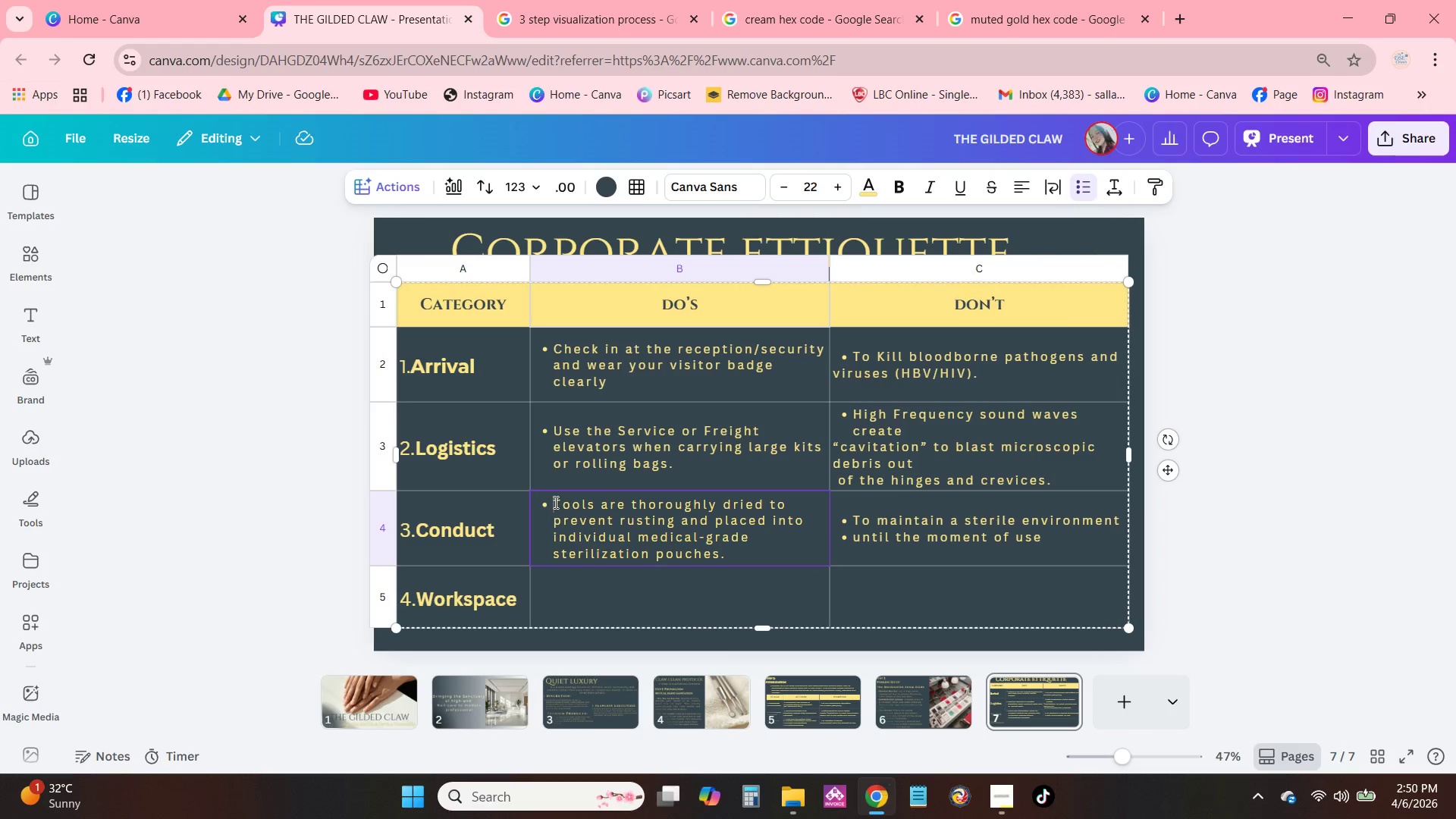 
left_click_drag(start_coordinate=[554, 503], to_coordinate=[774, 557])
 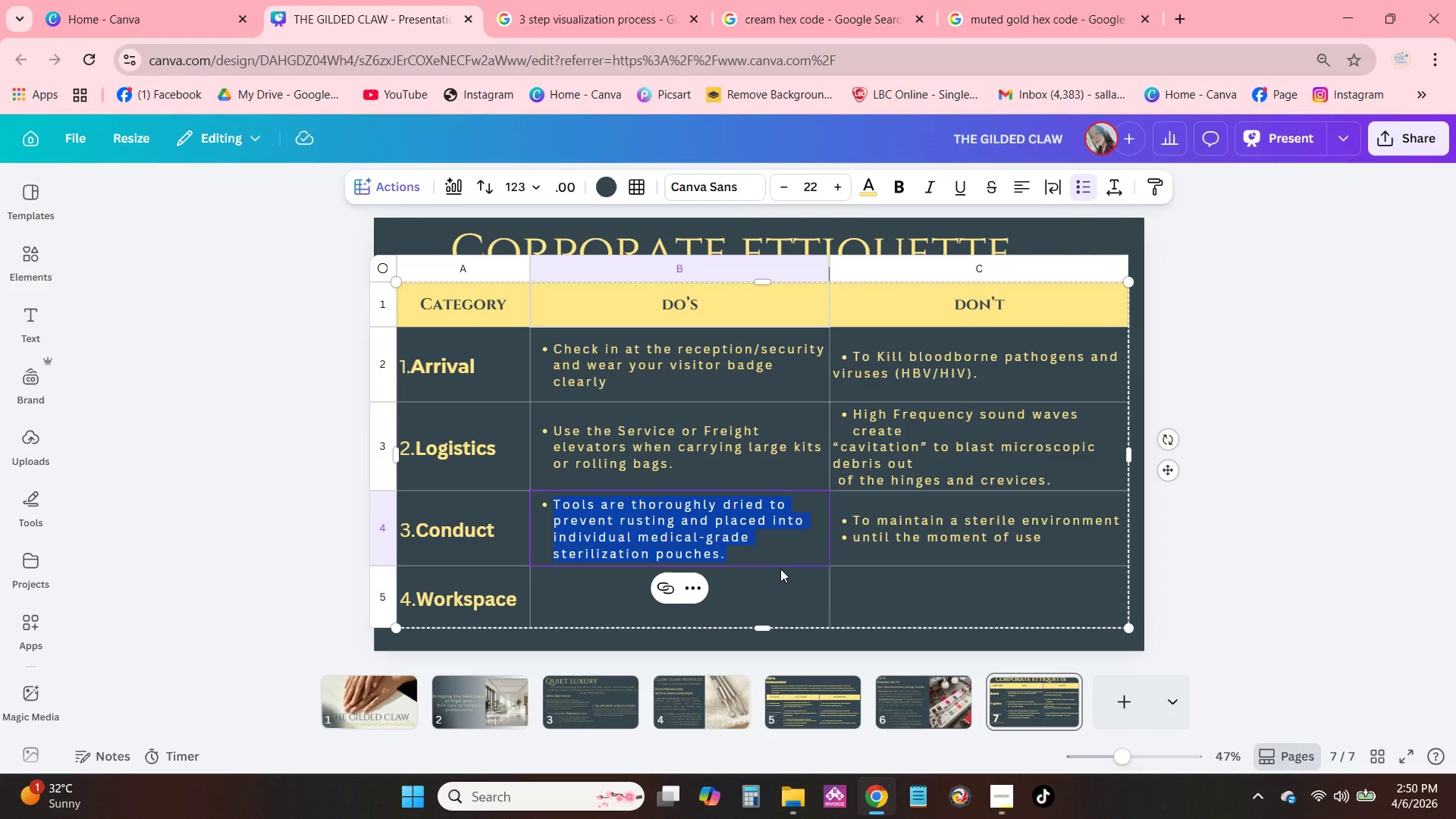 
type(Maintane)
key(Backspace)
 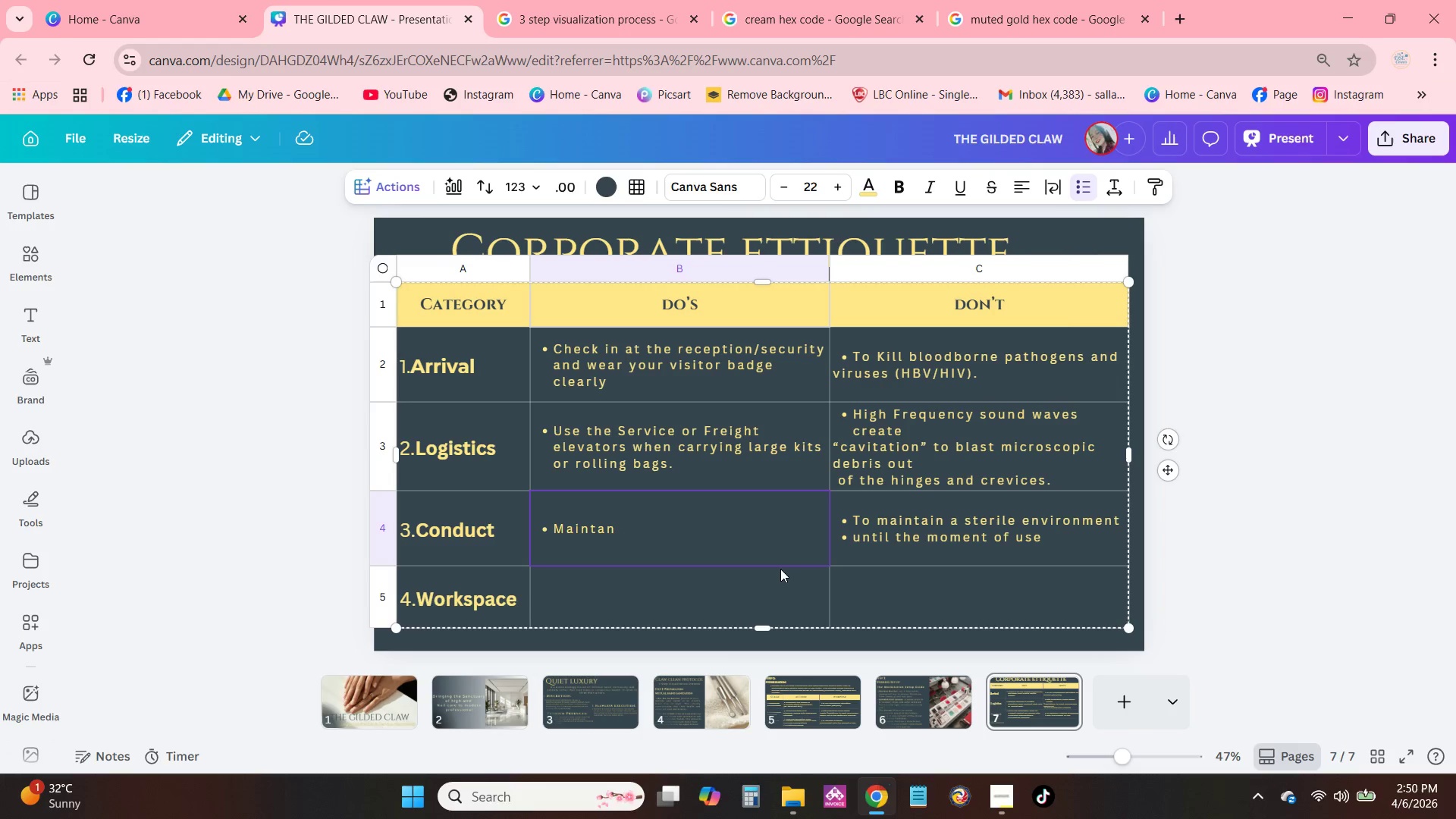 
key(Backspace)
type(in a low, library-level voice  eeg)
key(Backspace)
key(Backspace)
key(Backspace)
type(and silence your personla)
key(Backspace)
key(Backspace)
type(al phone.)
 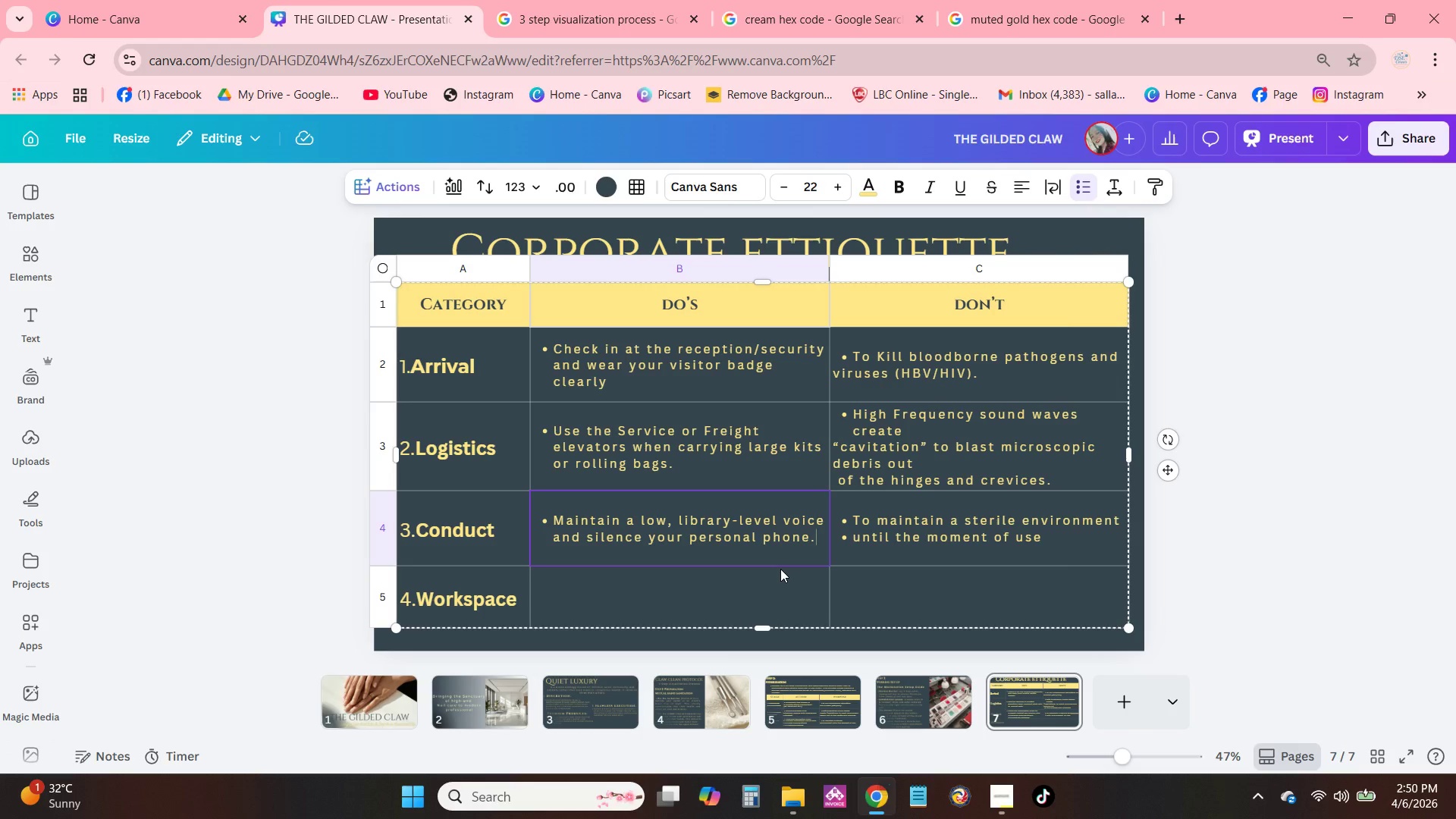 
key(Enter)
 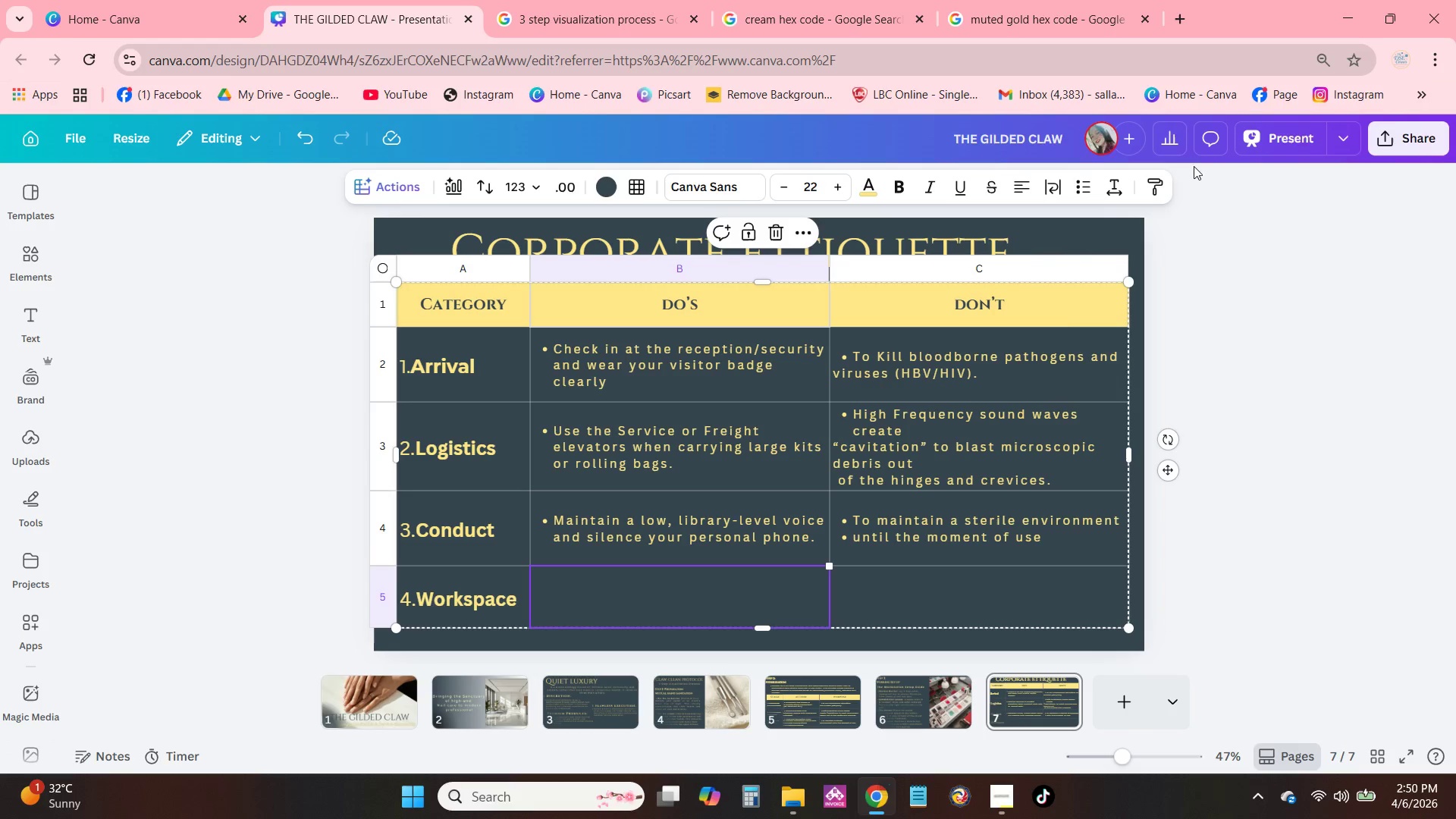 
left_click([1090, 186])
 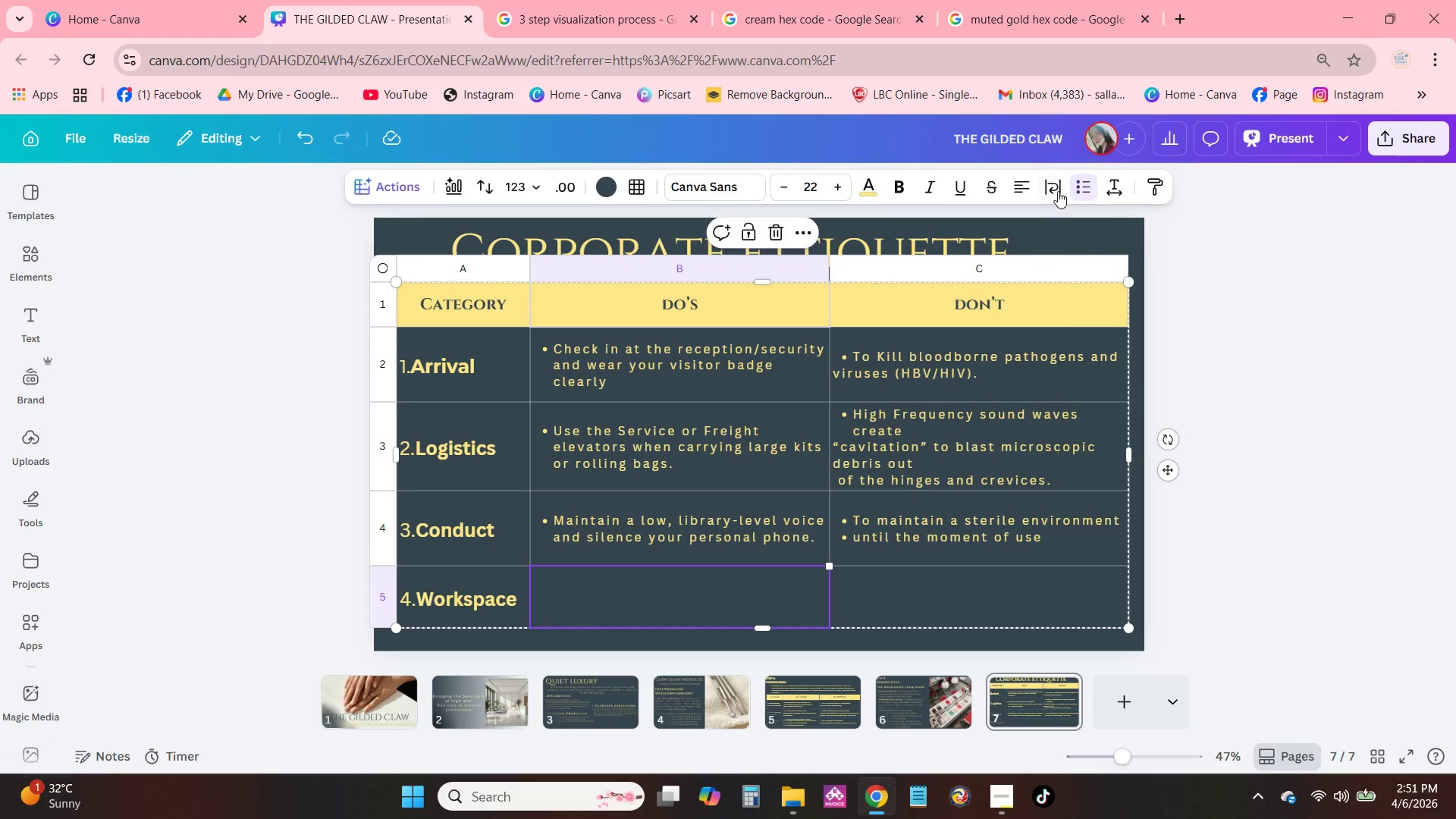 
left_click([580, 610])
 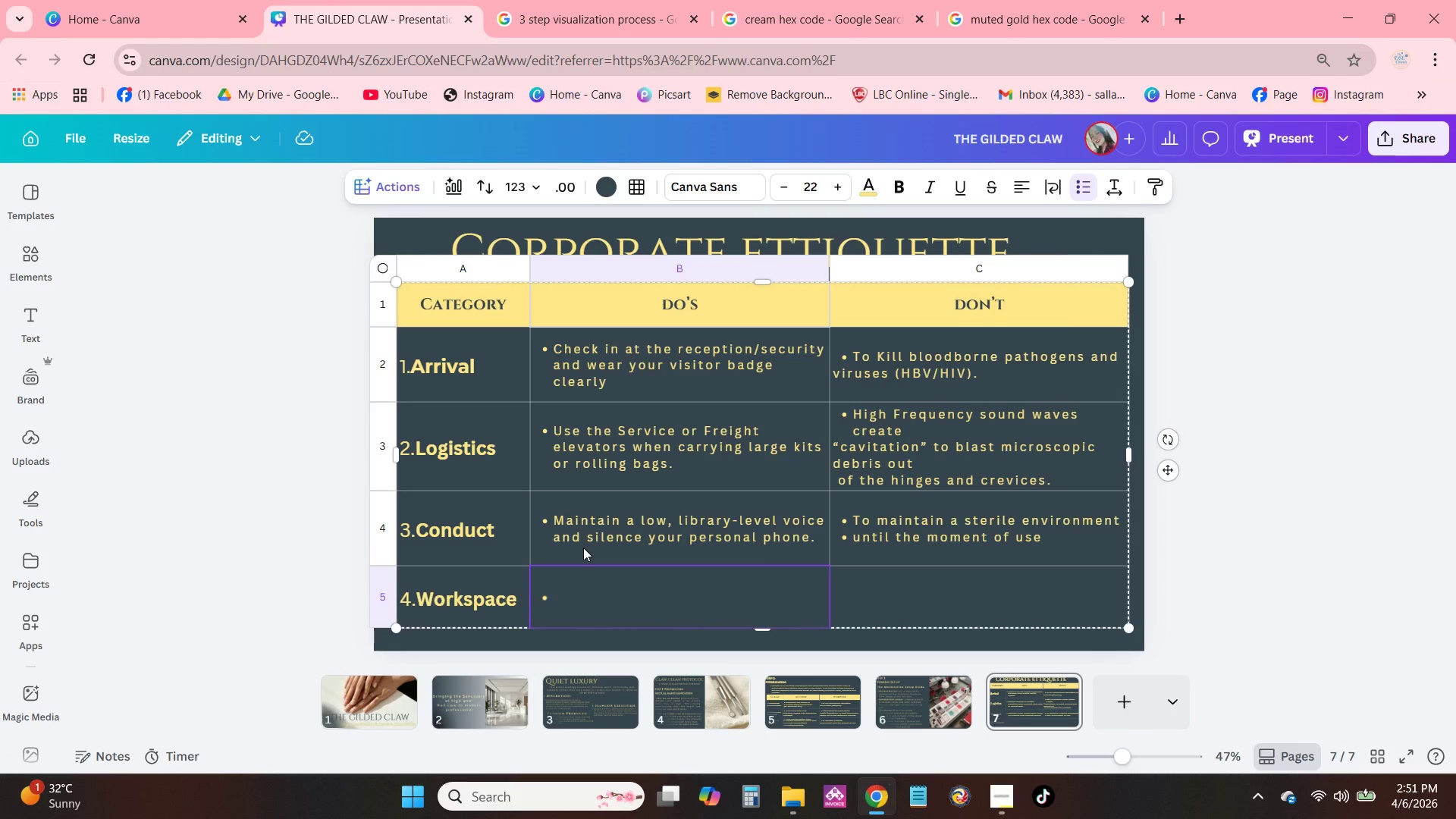 
type(Keep your setup compact and respect the client's)
 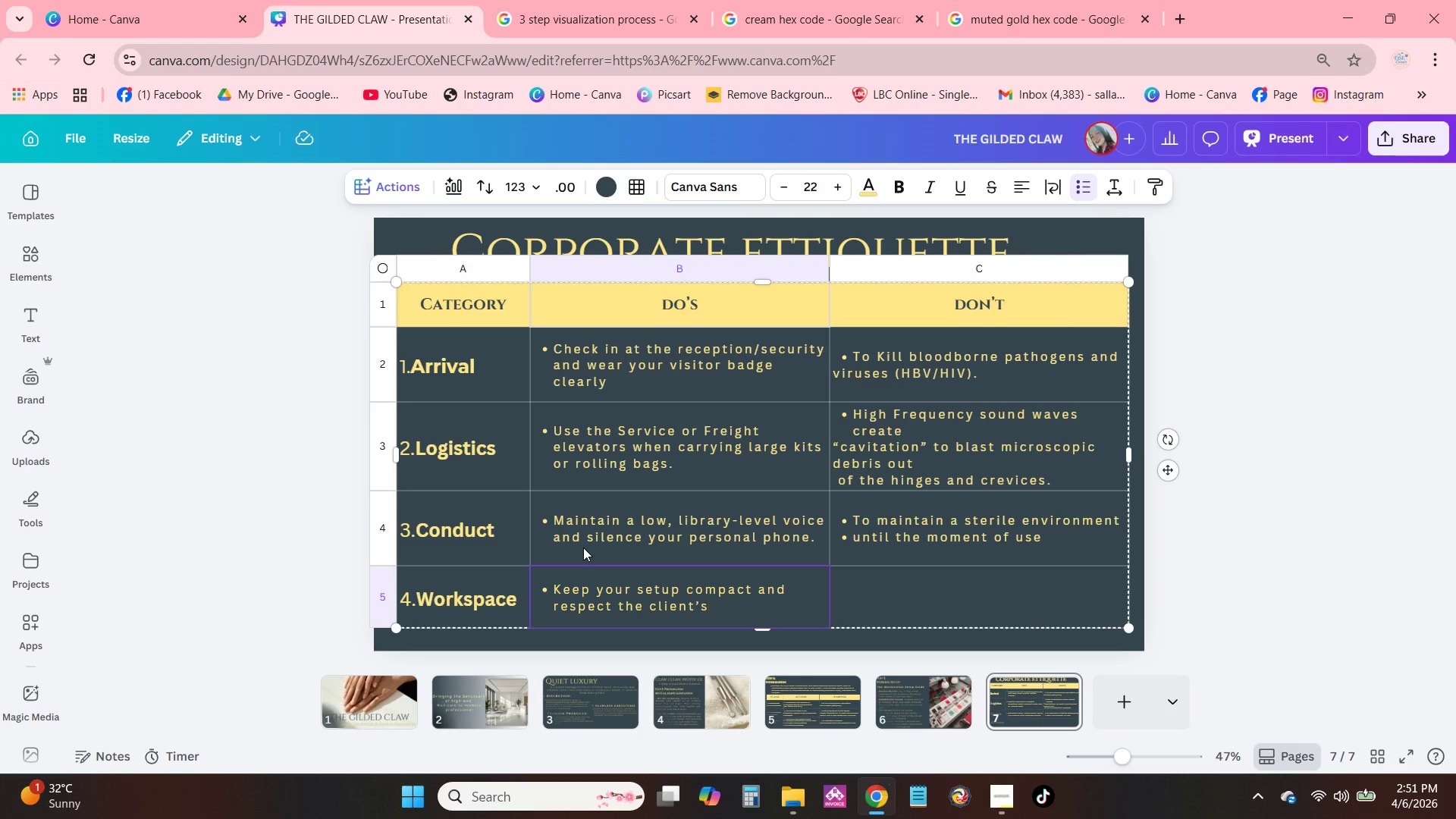 
type( :on th)
key(Backspace)
key(Backspace)
key(Backspace)
key(Backspace)
key(Backspace)
key(Backspace)
key(Backspace)
type( "on-the-clock)
 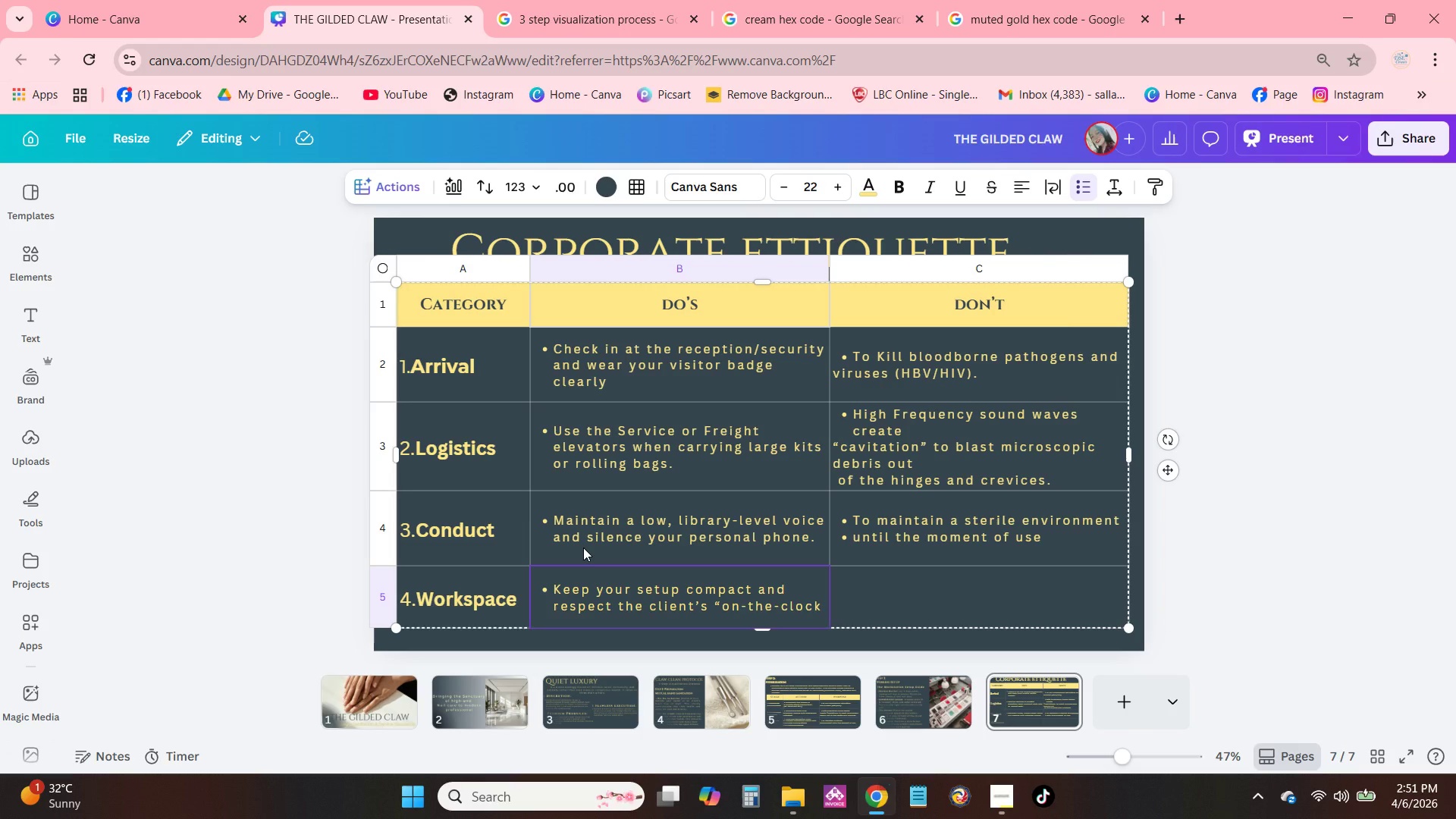 
type(" status if they need to wrk)
 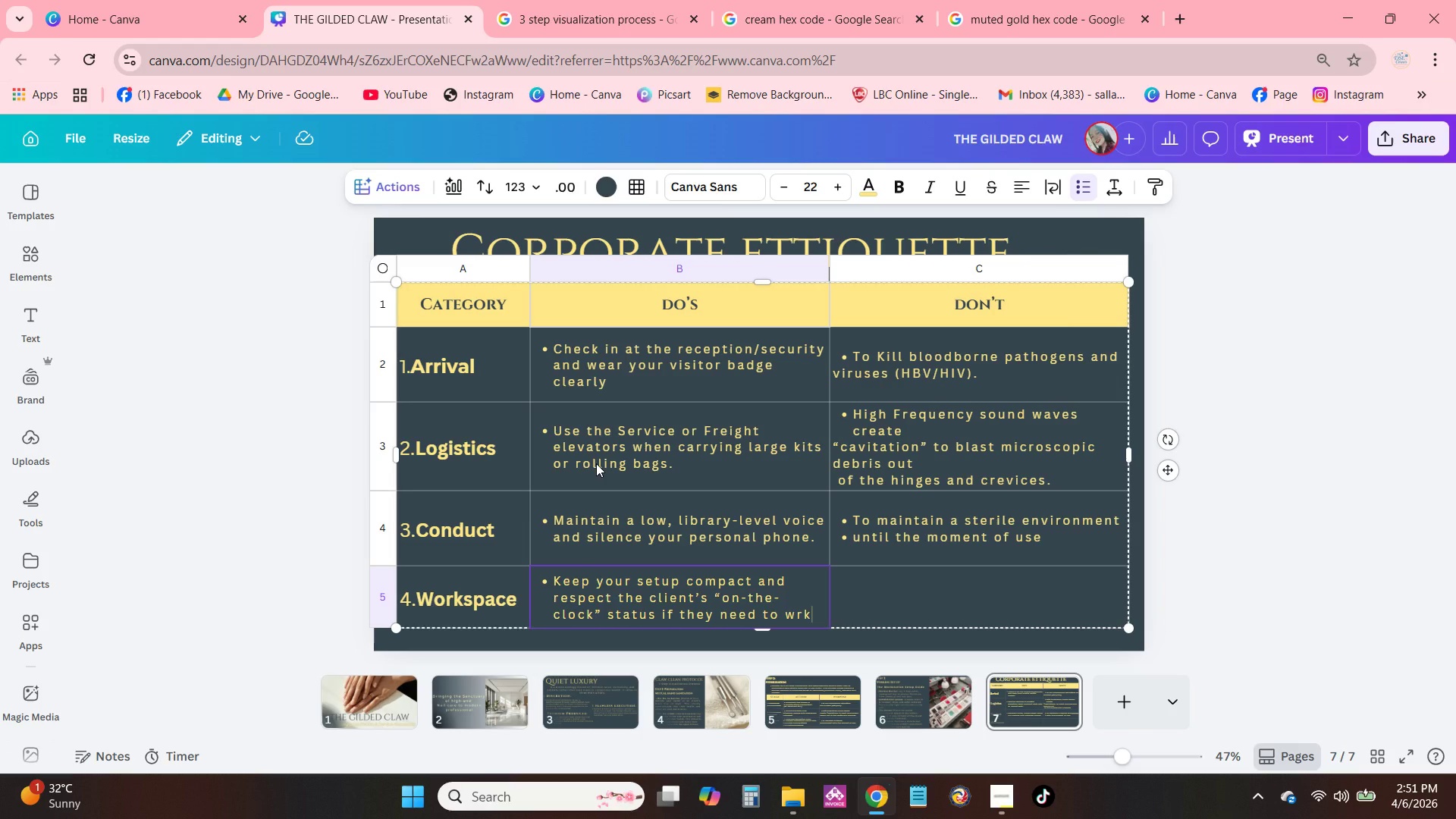 
key(Backspace)
type(o)
key(Backspace)
key(Backspace)
type(ork)
 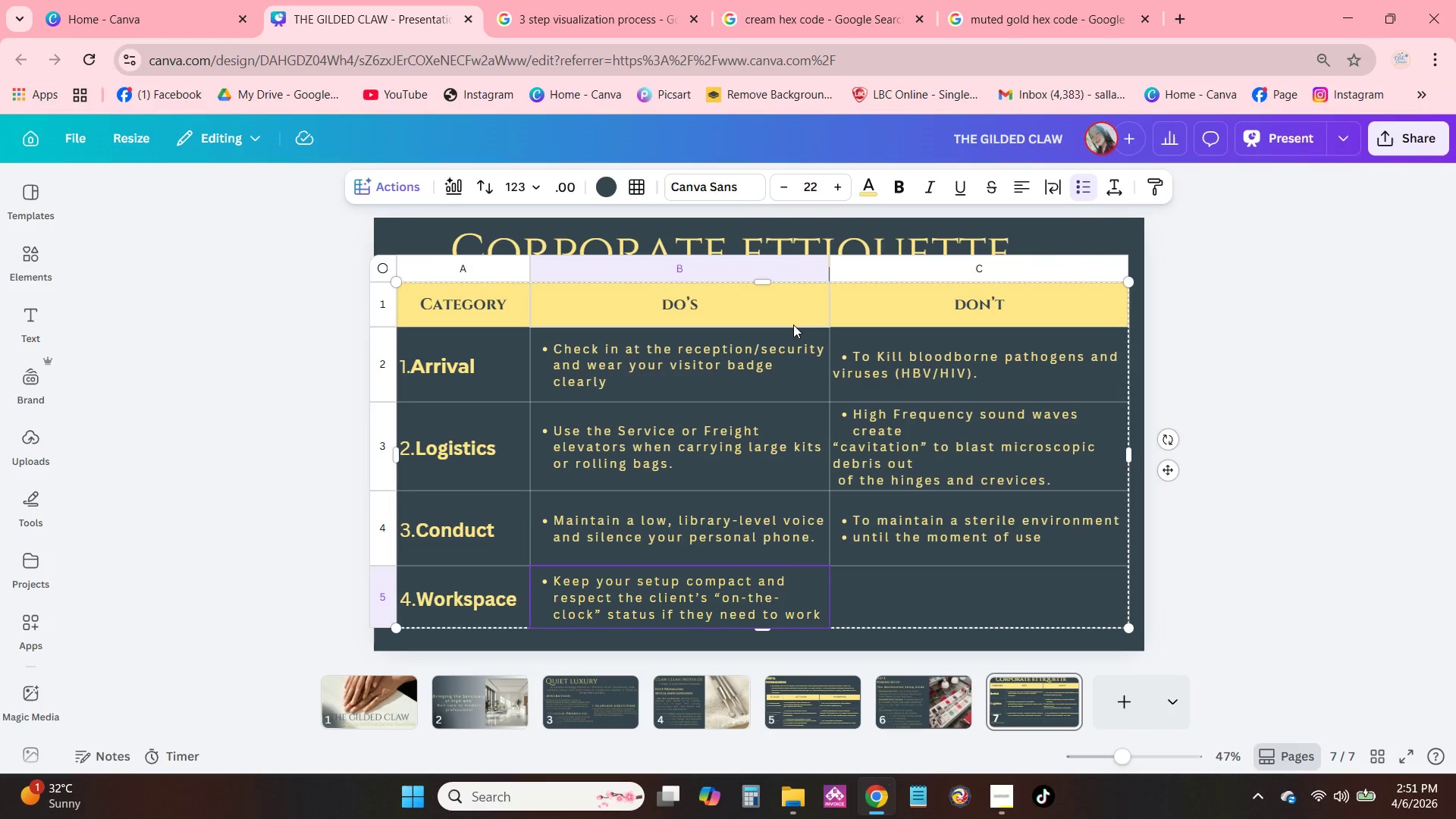 
left_click_drag(start_coordinate=[968, 460], to_coordinate=[970, 464])
 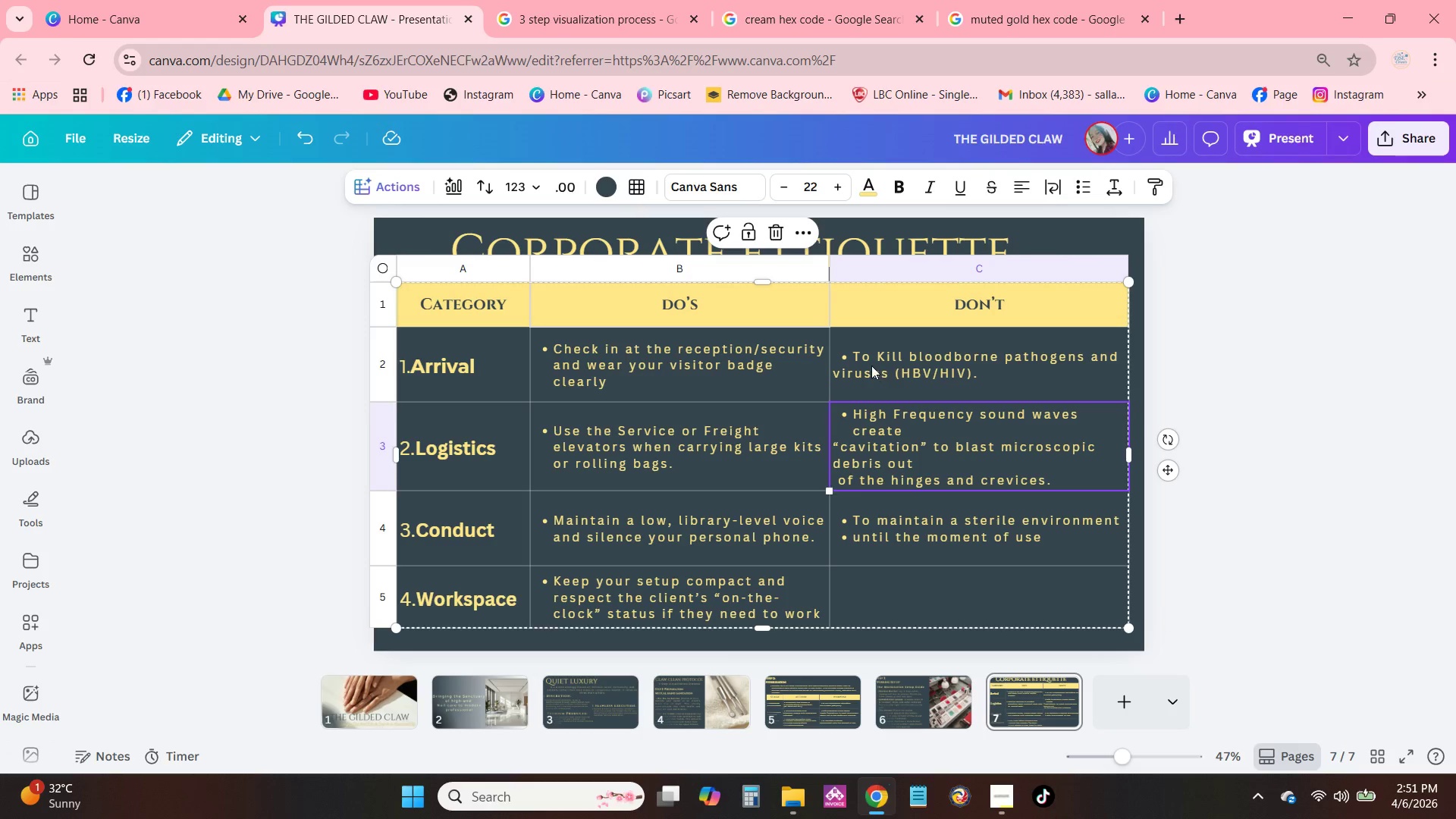 
double_click([871, 366])
 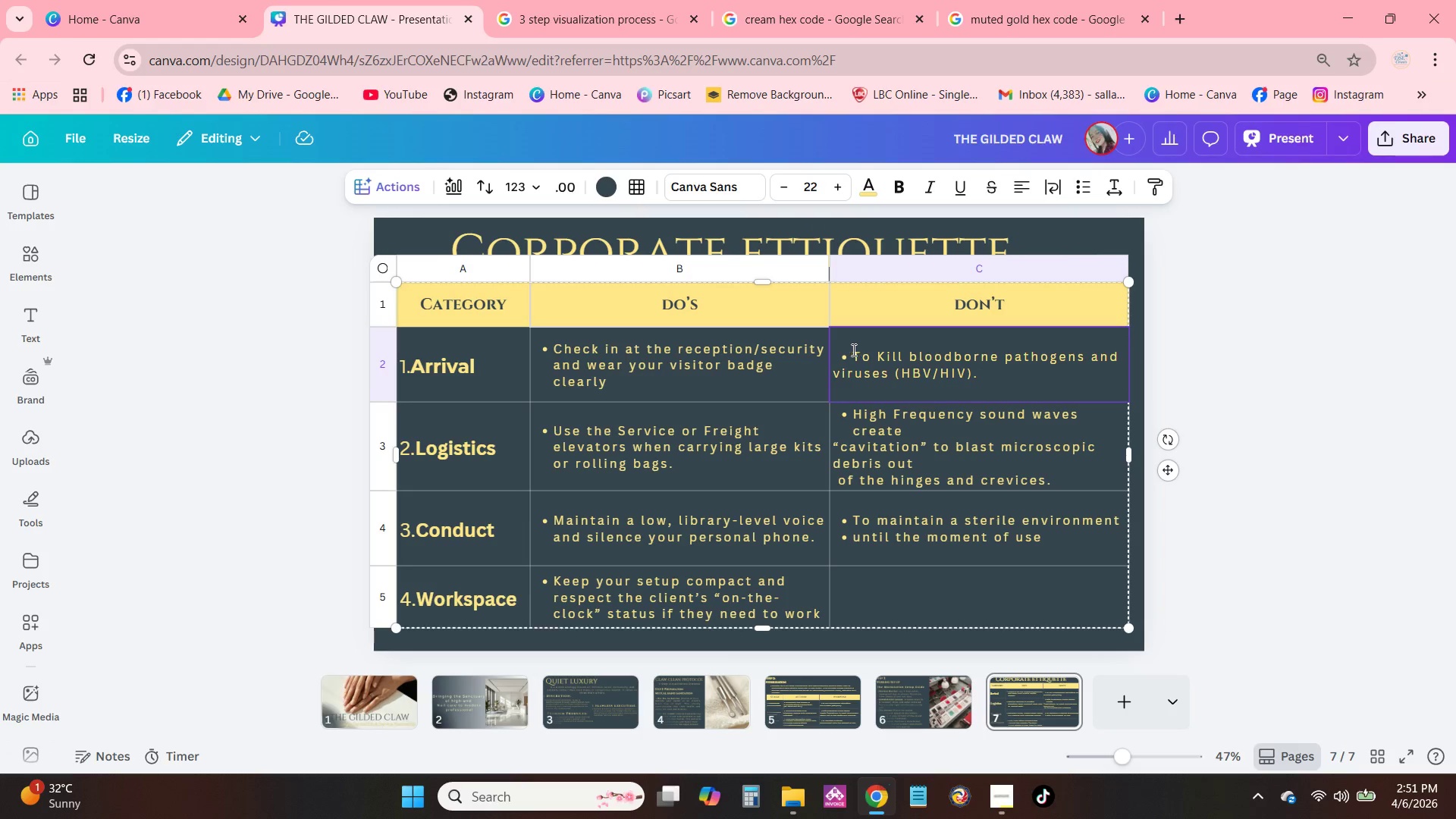 
left_click_drag(start_coordinate=[850, 351], to_coordinate=[999, 384])
 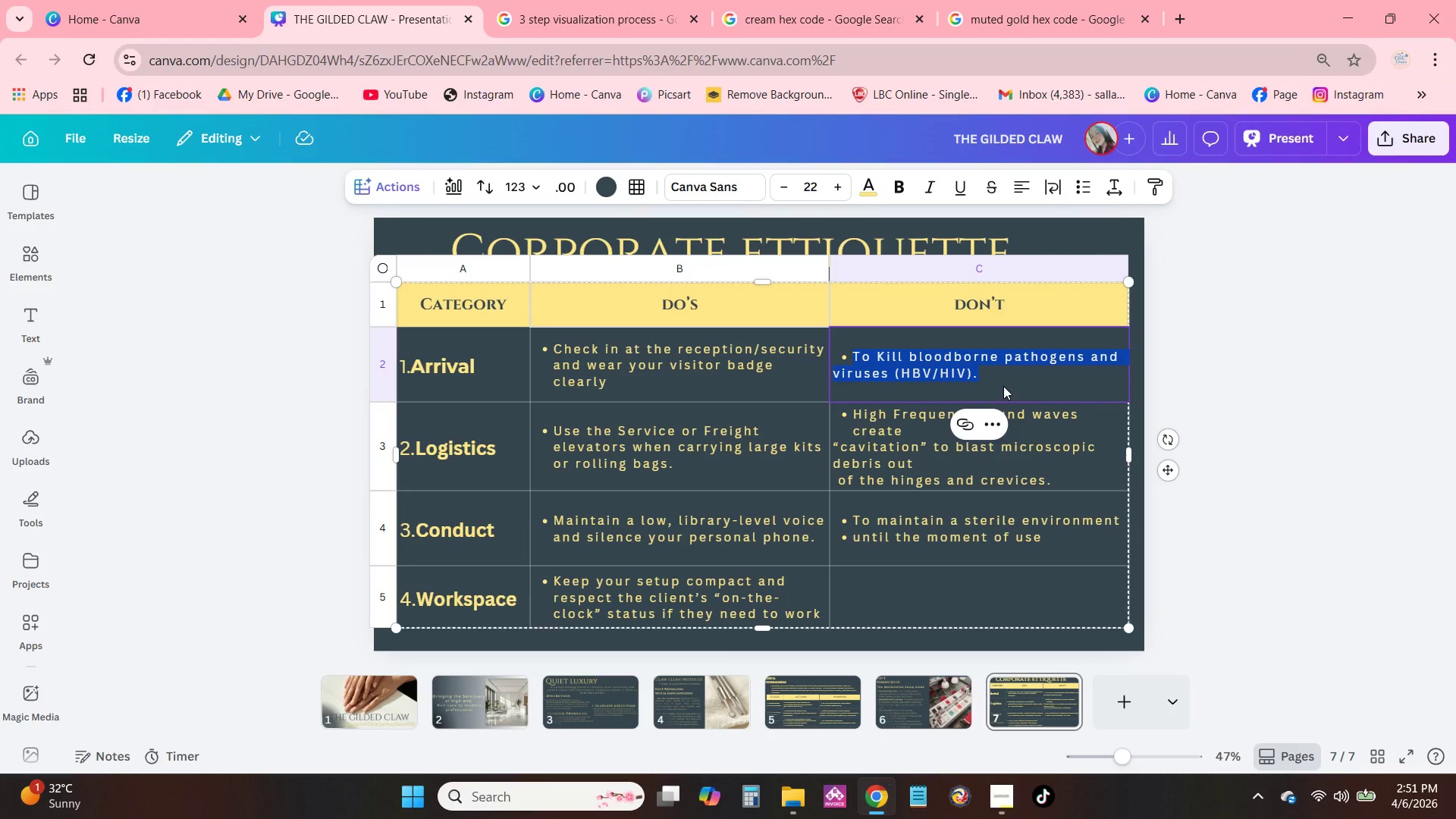 
wait(5.02)
 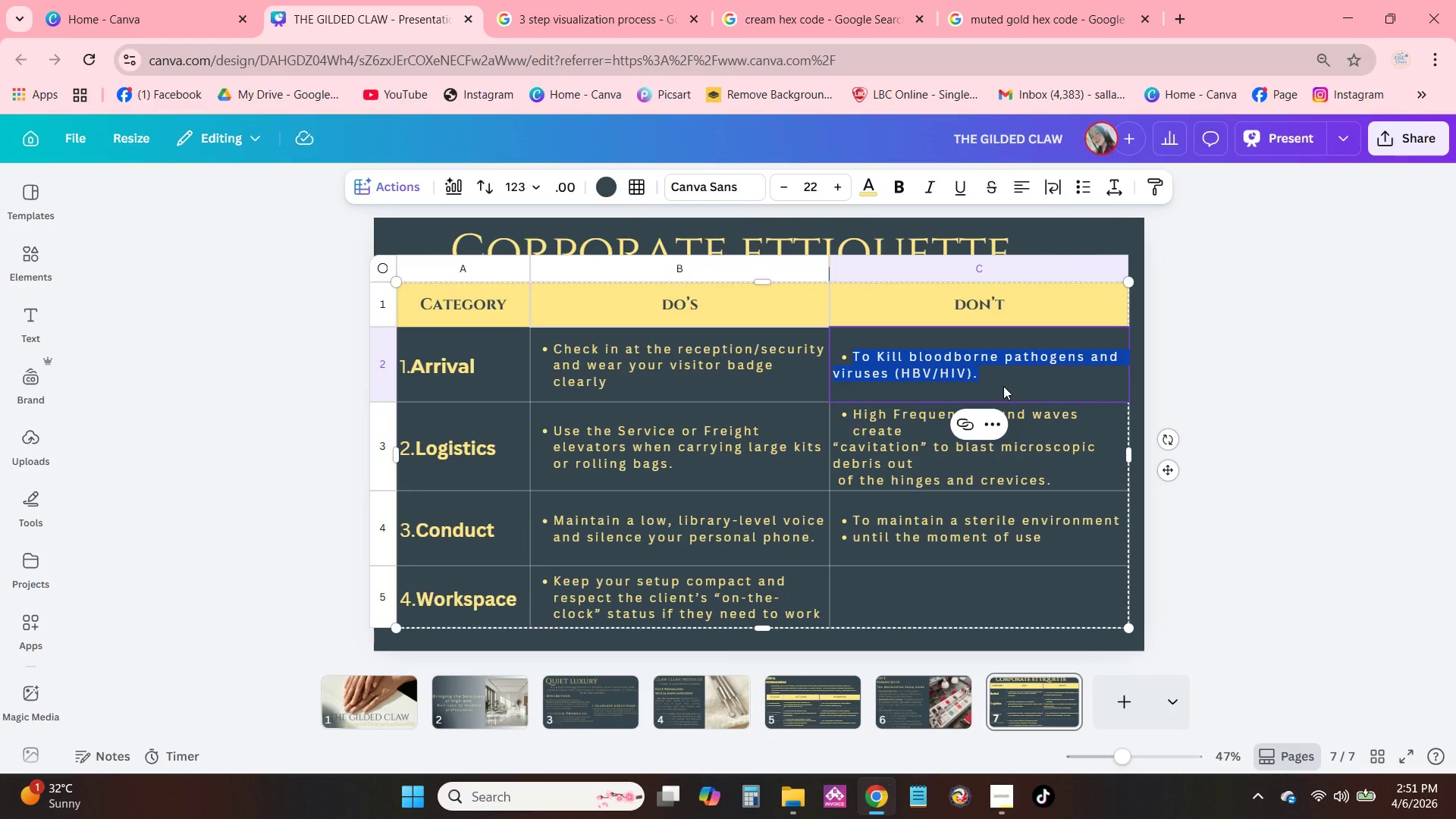 
type(Son't)
key(Backspace)
key(Backspace)
key(Backspace)
key(Backspace)
key(Backspace)
type(doint)
key(Backspace)
key(Backspace)
key(Backspace)
key(Backspace)
key(Backspace)
type(Dont)
key(Backspace)
type('t Bypass the front desk or tailgate emlp)
key(Backspace)
key(Backspace)
type(ployees thriough )
key(Backspace)
key(Backspace)
key(Backspace)
key(Backspace)
key(Backspace)
key(Backspace)
type(ough securi)
key(Backspace)
type(e doors.)
 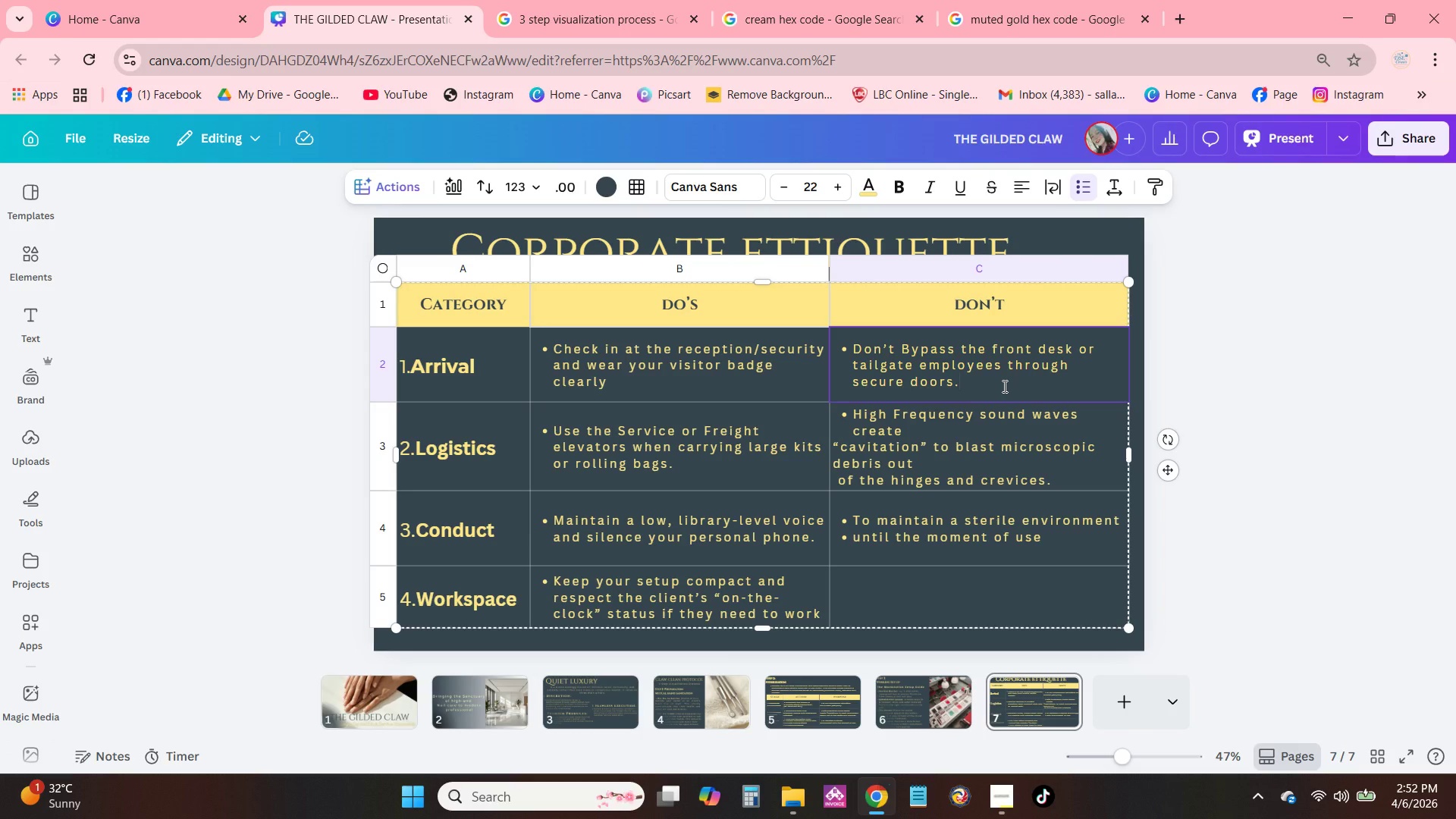 
key(Enter)
 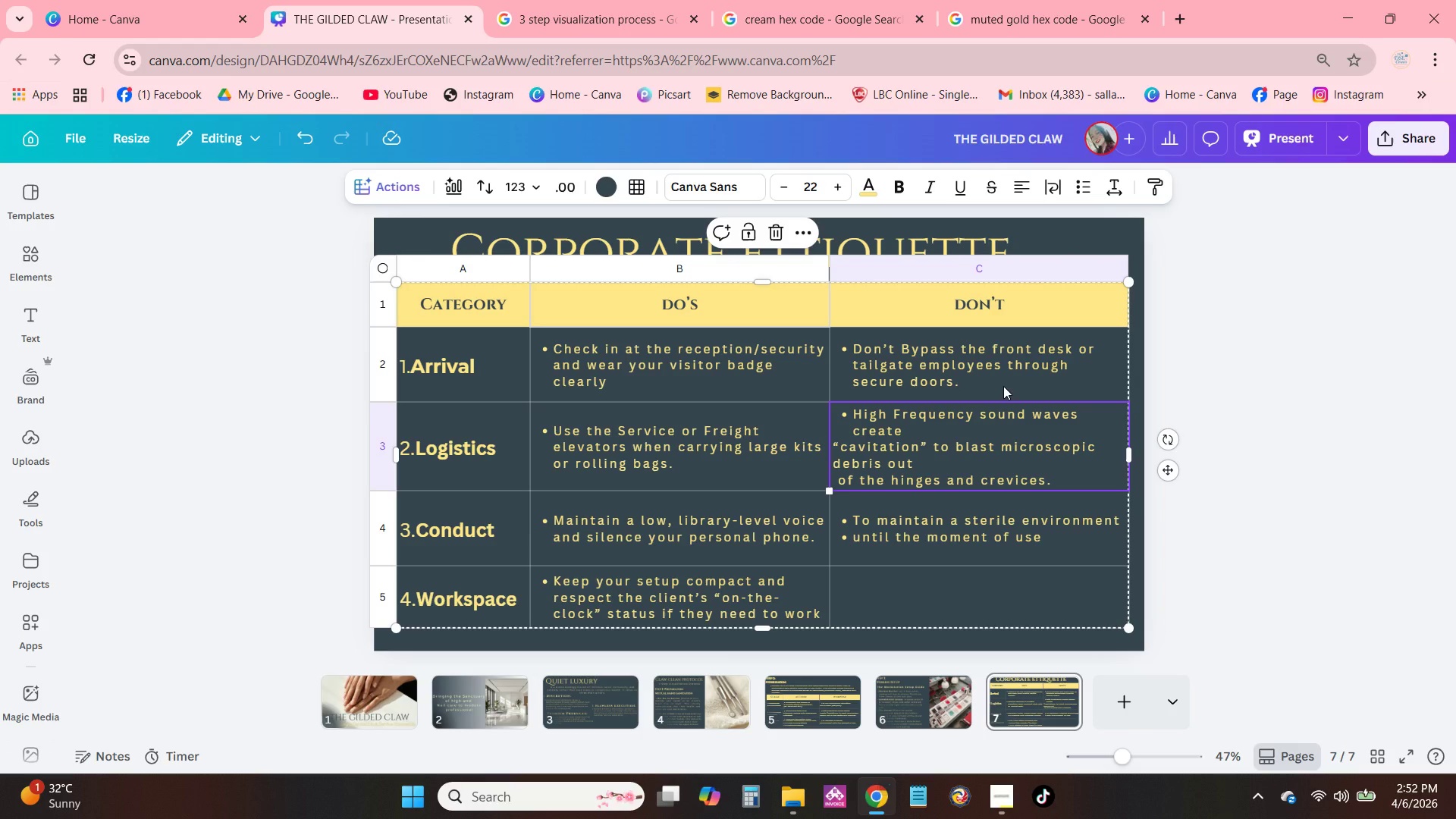 
type(Dont)
key(Backspace)
key(Backspace)
key(Backspace)
 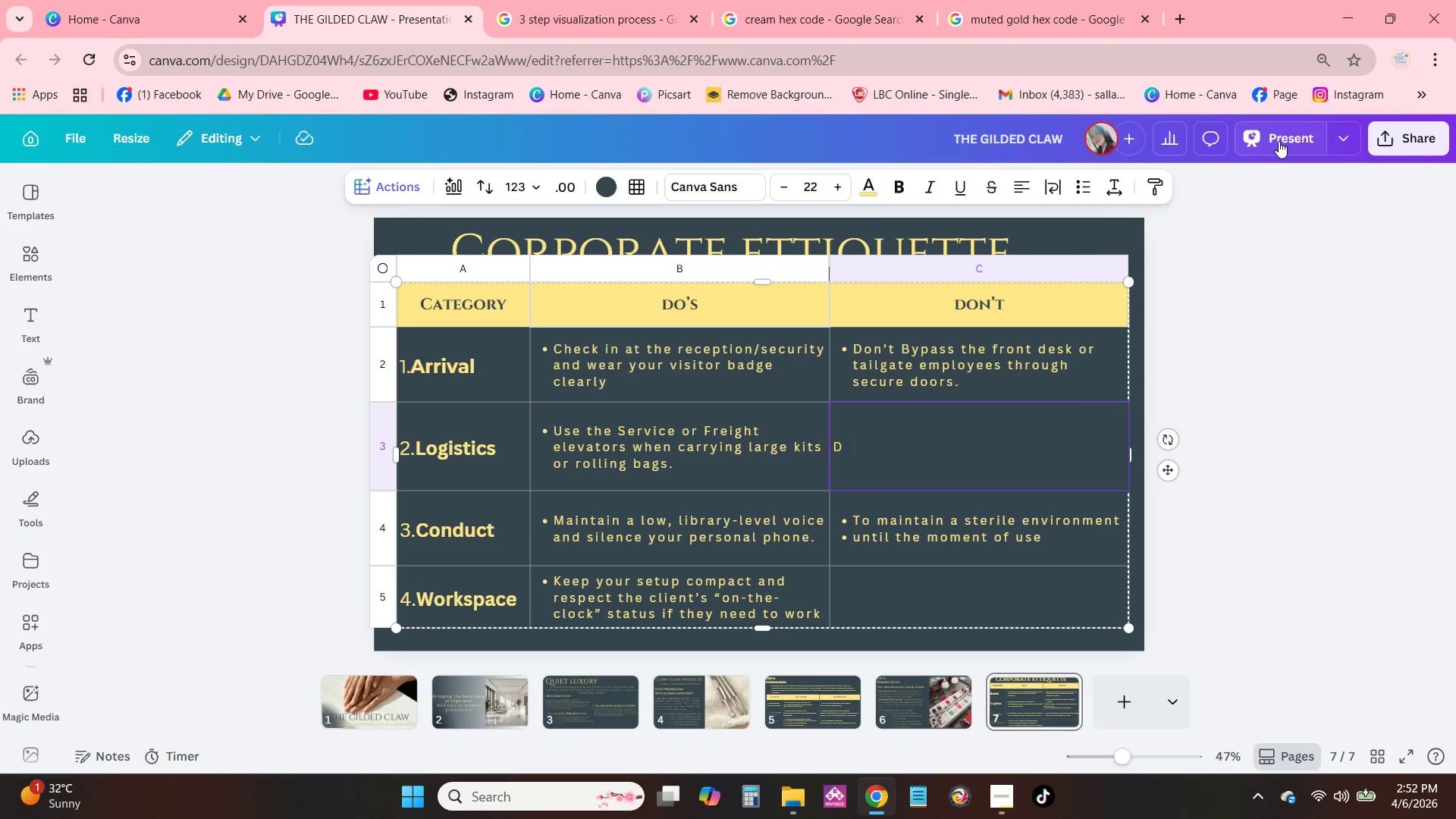 
key(Backspace)
 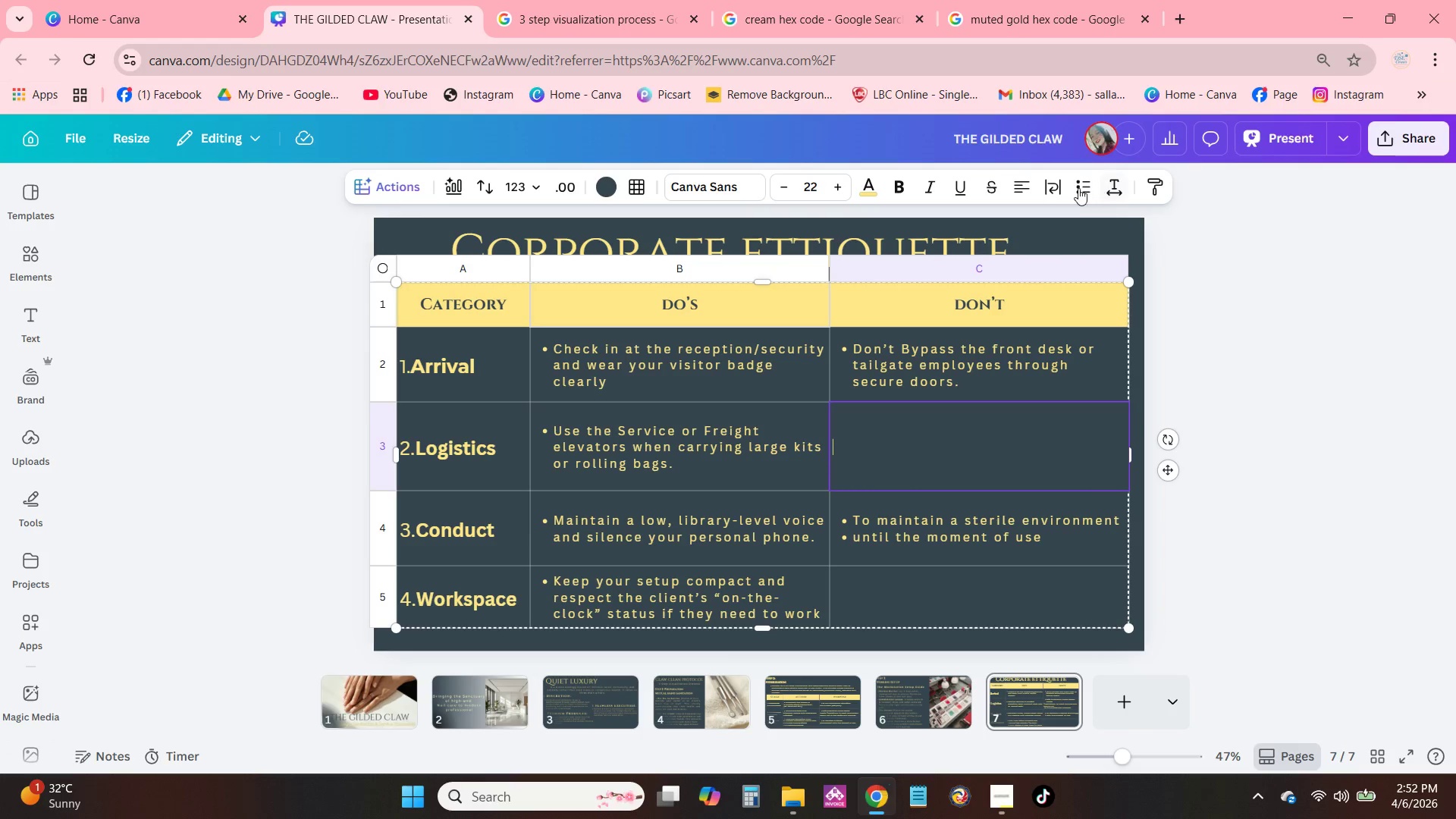 
left_click([1075, 190])
 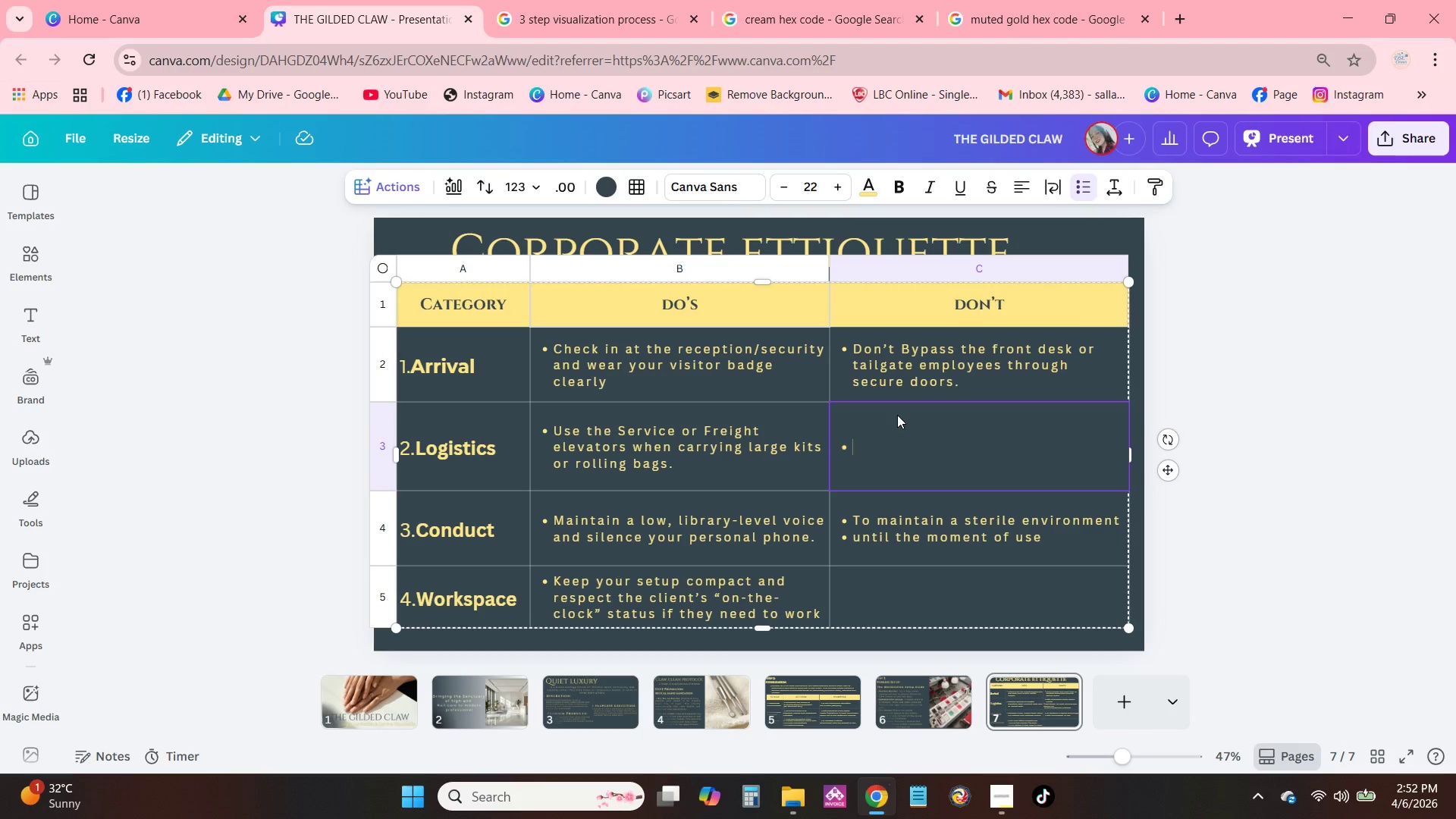 
type(Dont cvrow)
key(Backspace)
key(Backspace)
key(Backspace)
key(Backspace)
key(Backspace)
key(Backspace)
key(Backspace)
type('r)
key(Backspace)
type(t crowd paseens)
key(Backspace)
key(Backspace)
key(Backspace)
key(Backspace)
type(engger elevators or blloa)
key(Backspace)
key(Backspace)
key(Backspace)
type(oack hallways with your equipment.)
 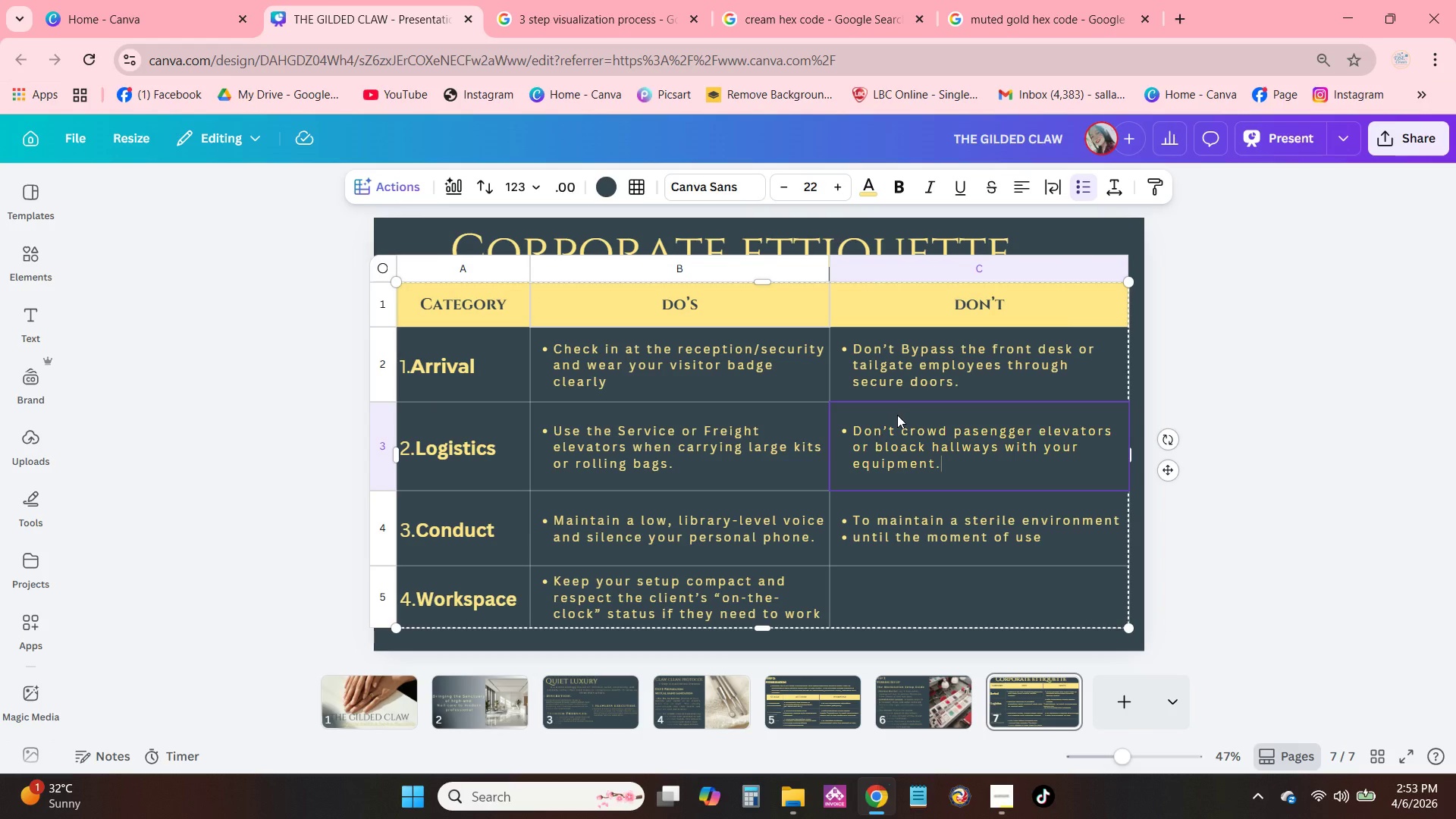 
key(Enter)
 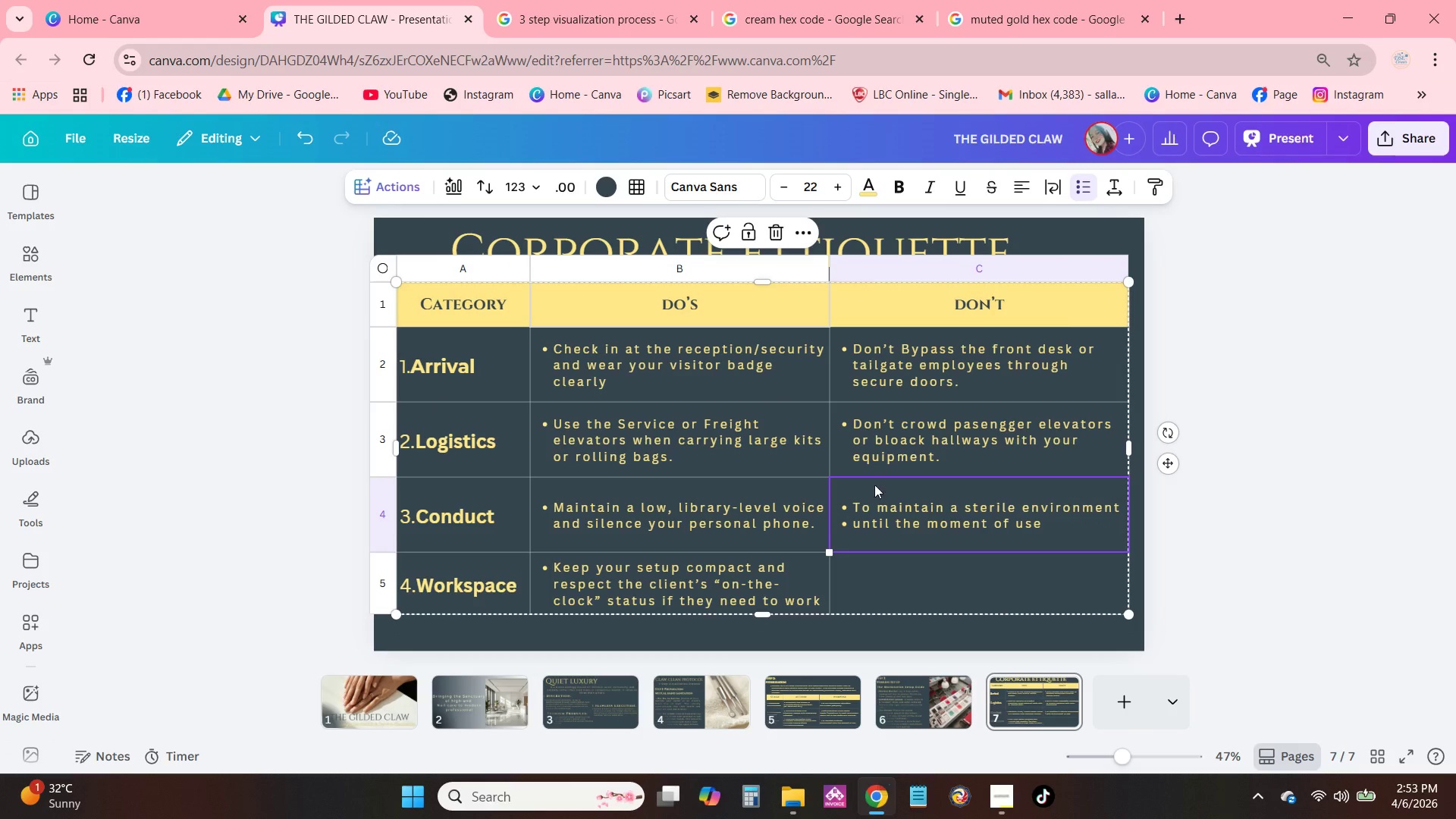 
left_click([856, 509])
 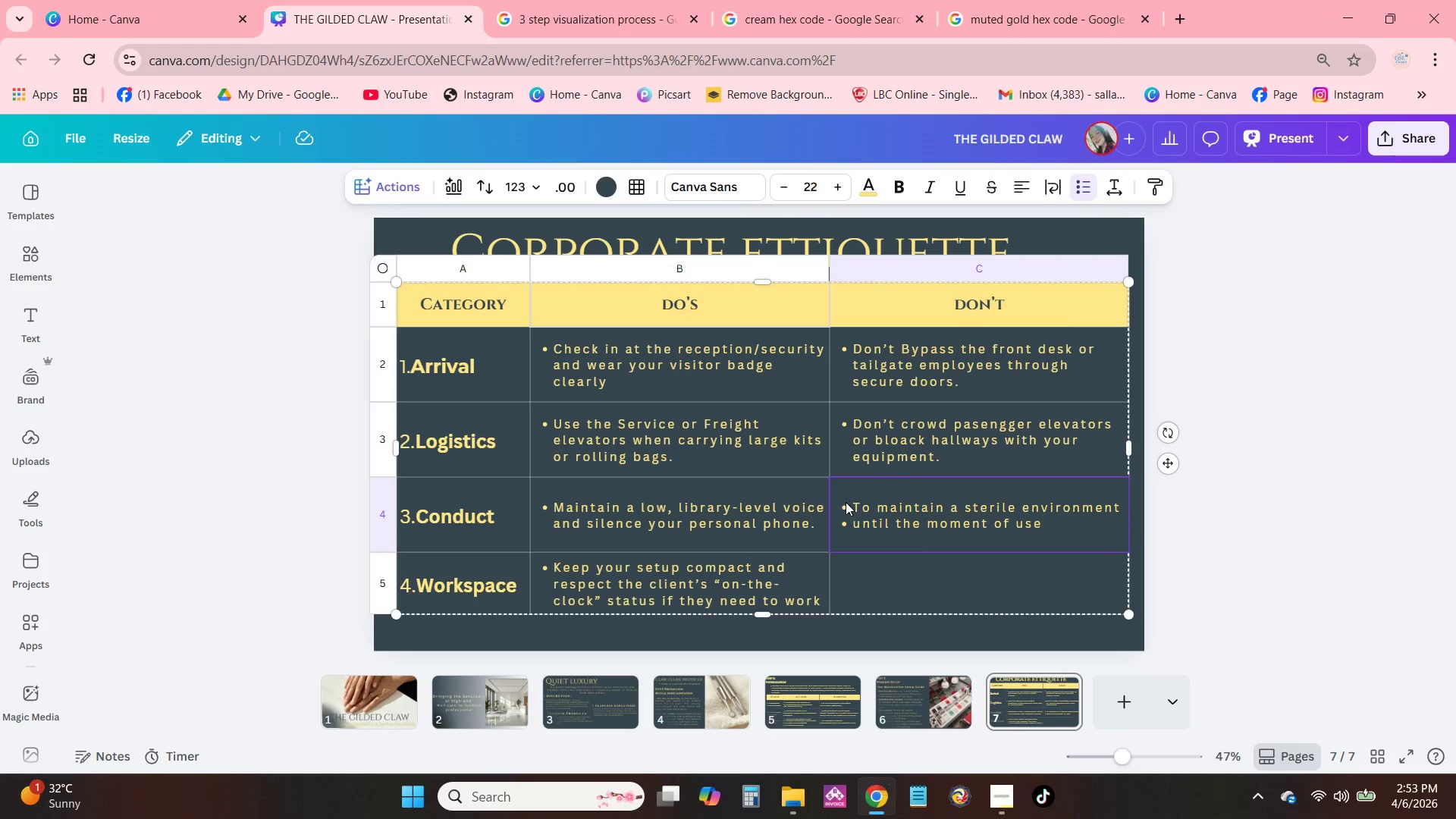 
left_click_drag(start_coordinate=[846, 502], to_coordinate=[1053, 532])
 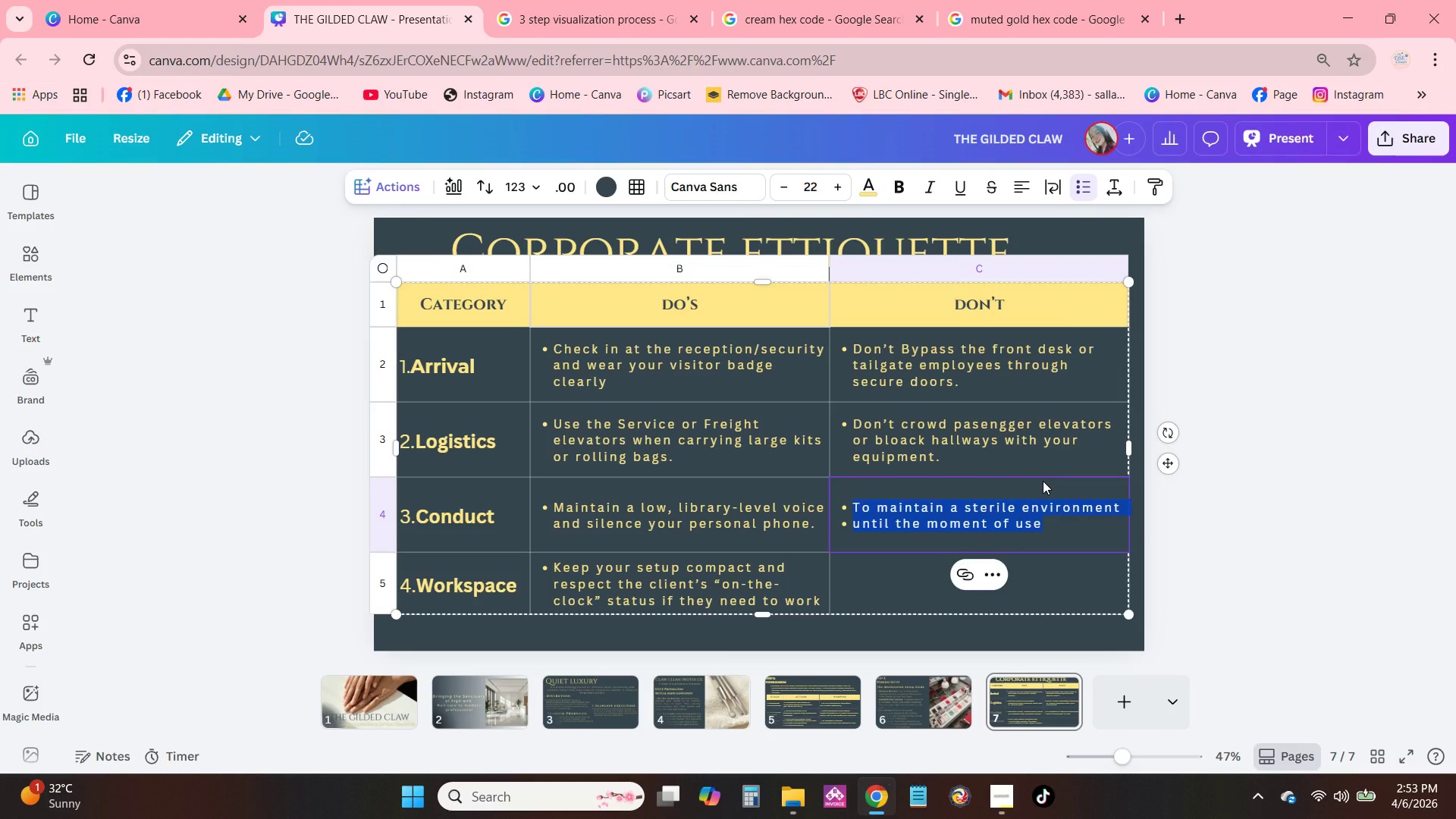 
type(t)
key(Backspace)
type(dont )
key(Backspace)
key(Backspace)
key(Backspace)
key(Backspace)
key(Backspace)
type(Don't takje per)
key(Backspace)
key(Backspace)
key(Backspace)
key(Backspace)
key(Backspace)
key(Backspace)
key(Backspace)
type(ke personla )
key(Backspace)
key(Backspace)
key(Backspace)
type(al calls or use speakerphone in common areas.+)
 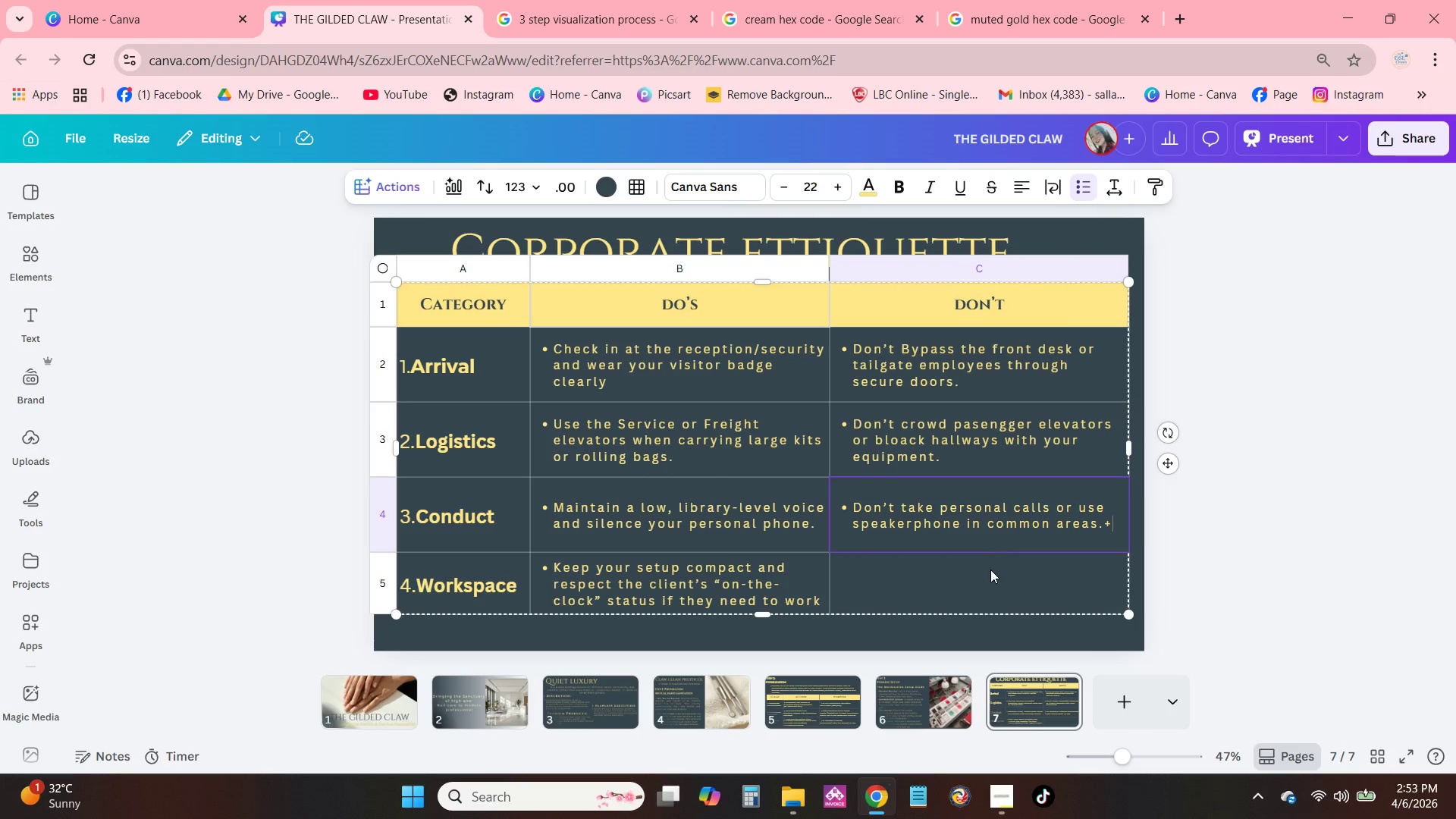 
left_click([990, 573])
 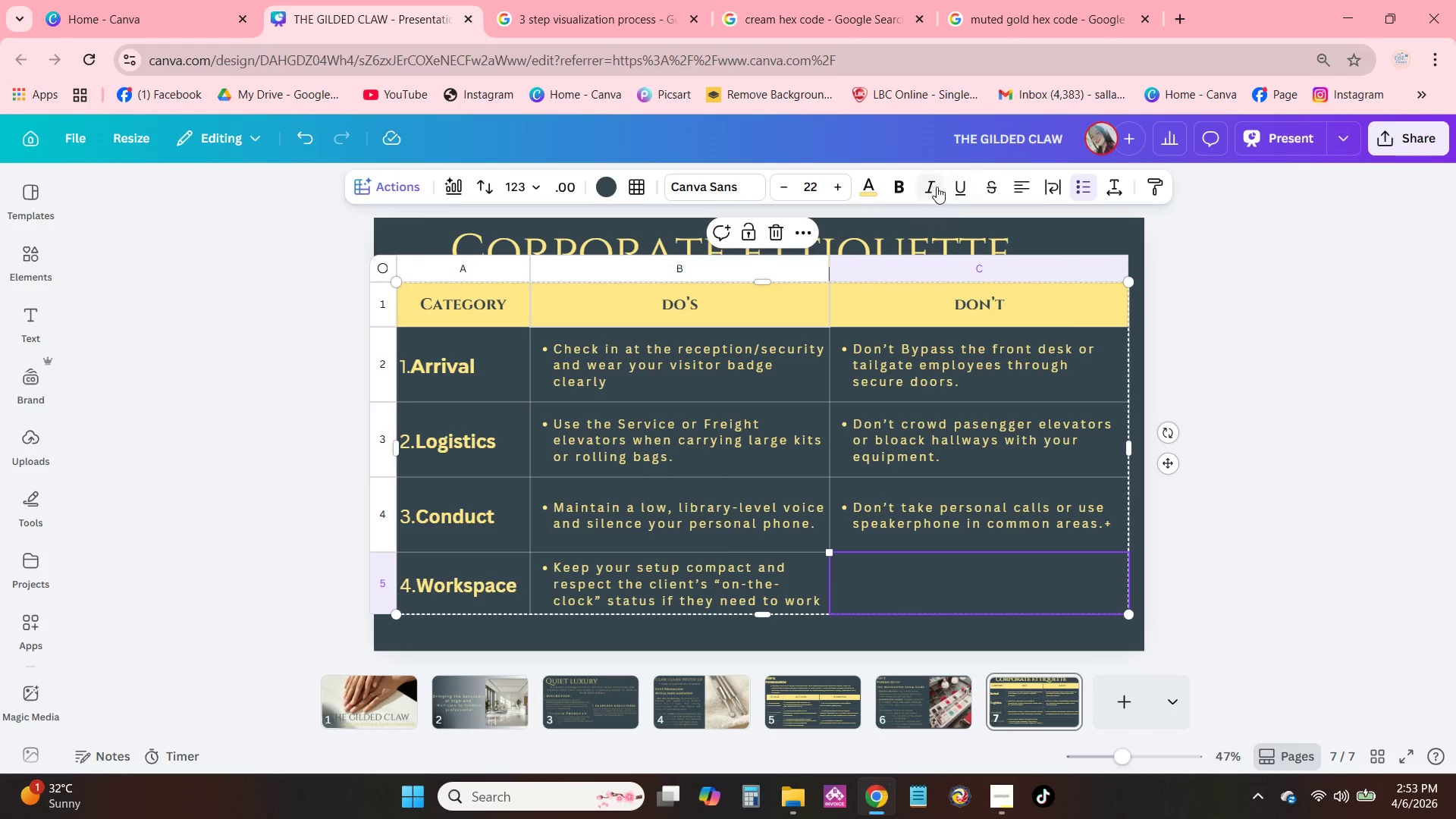 
left_click([1088, 198])
 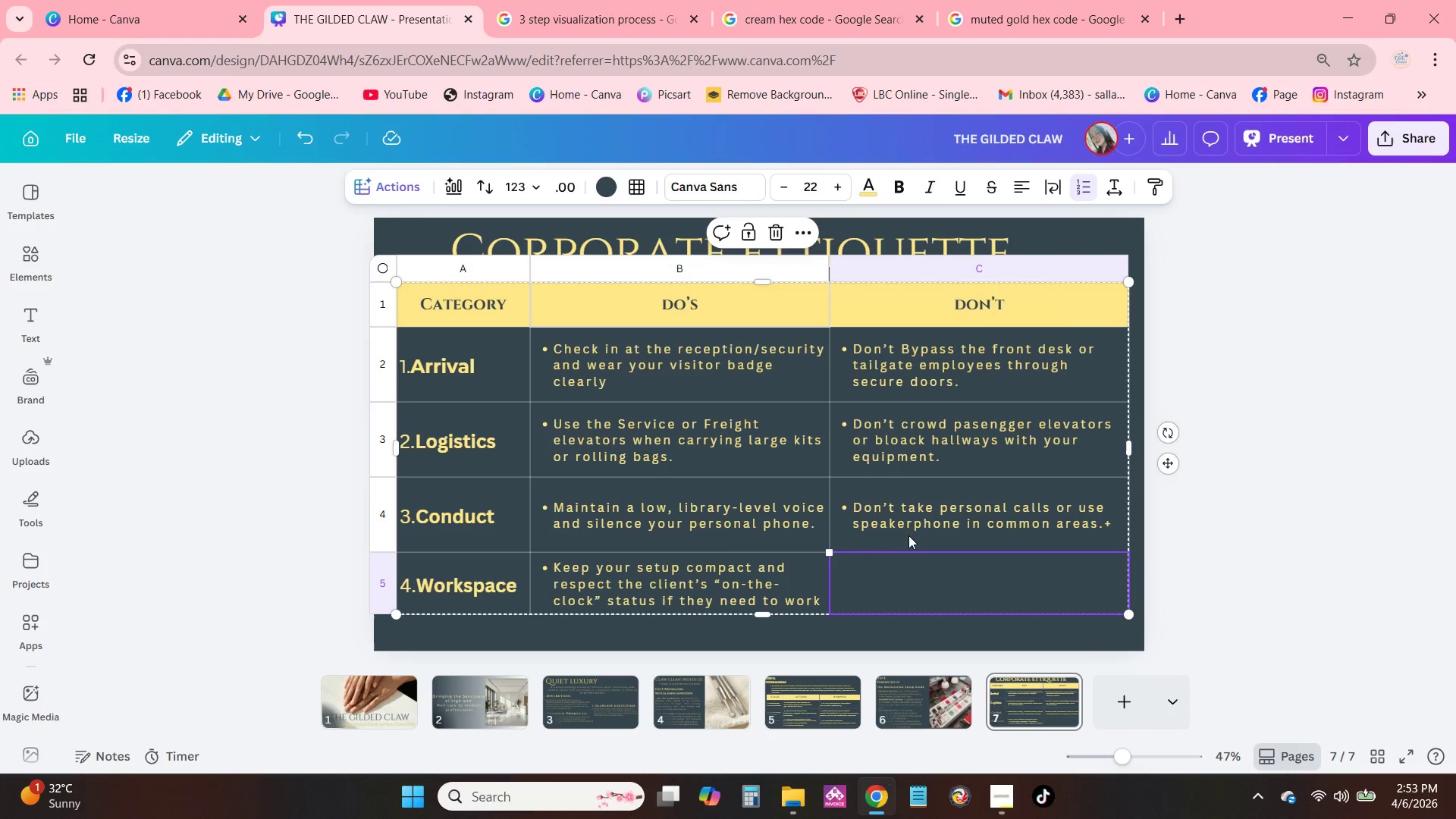 
left_click([884, 563])
 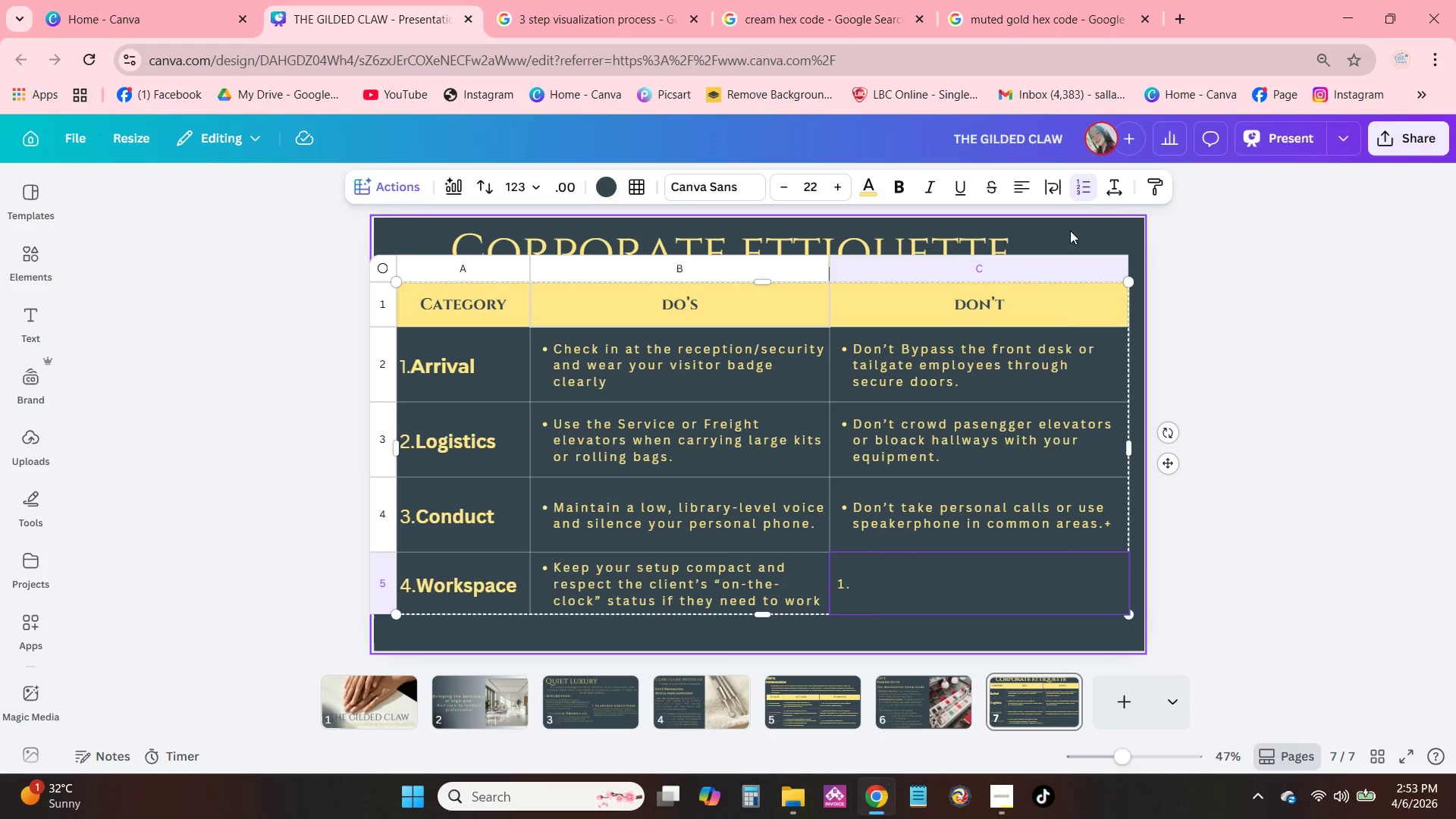 
left_click([1084, 195])
 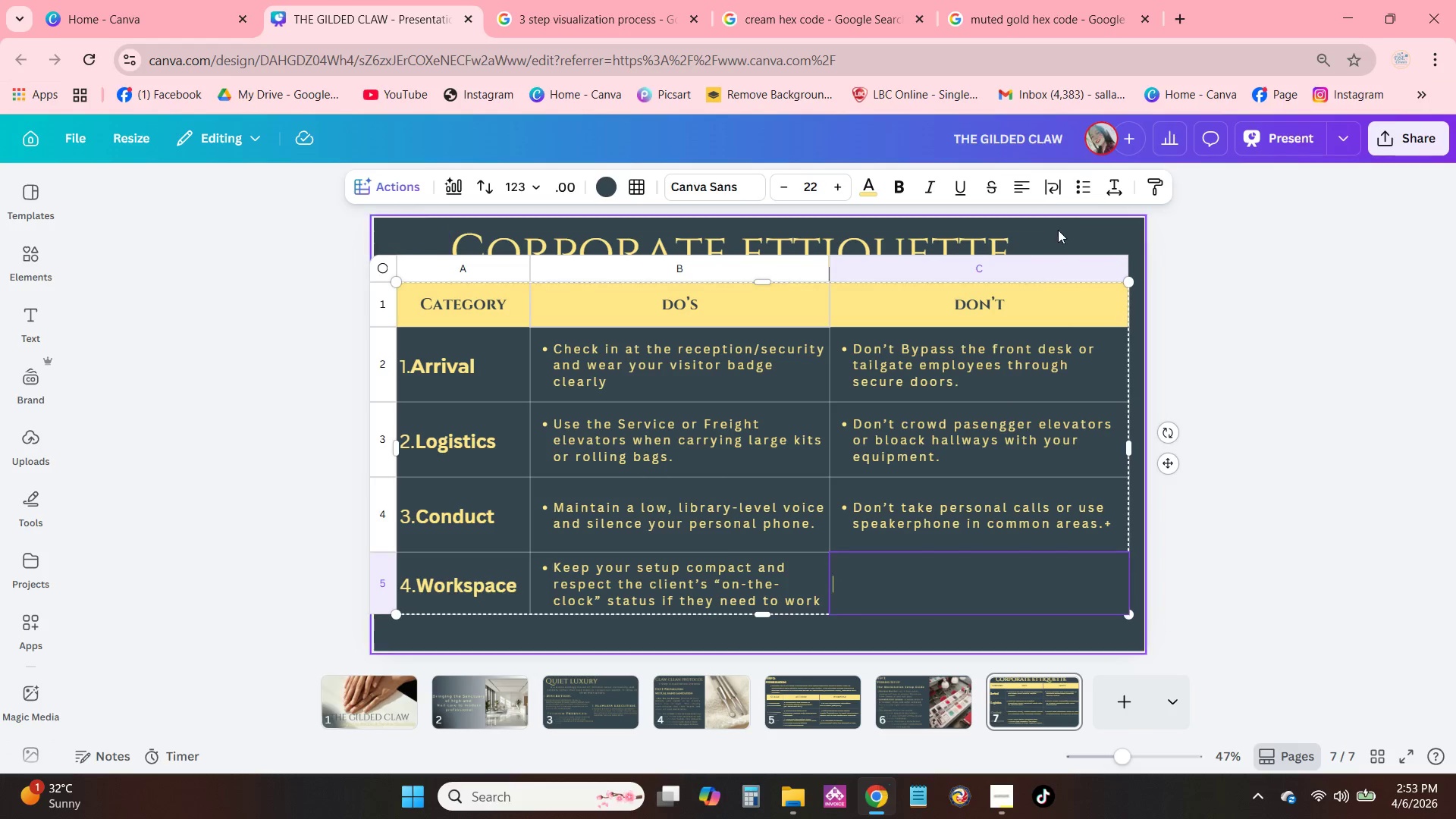 
left_click([1084, 192])
 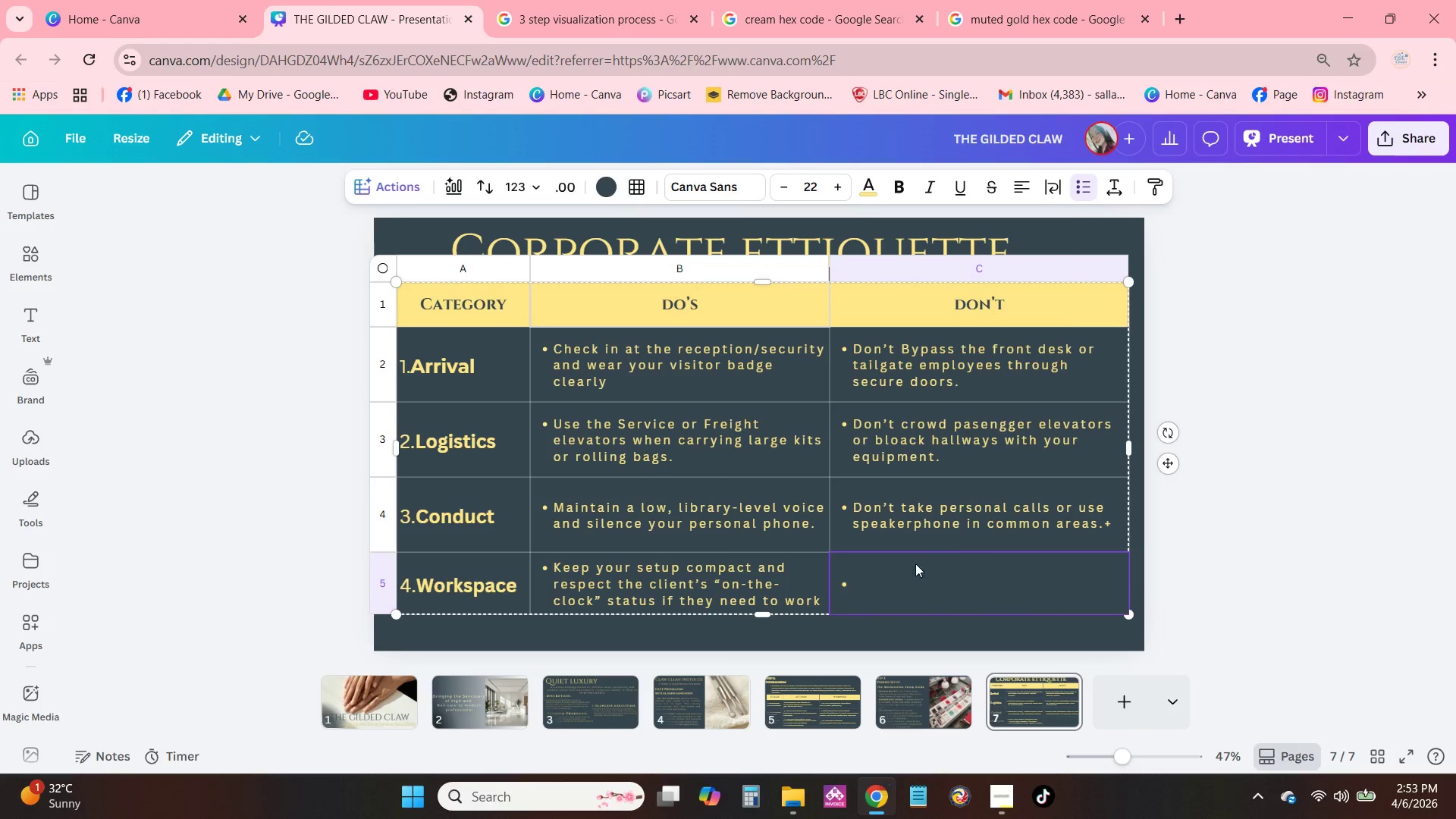 
left_click([906, 579])
 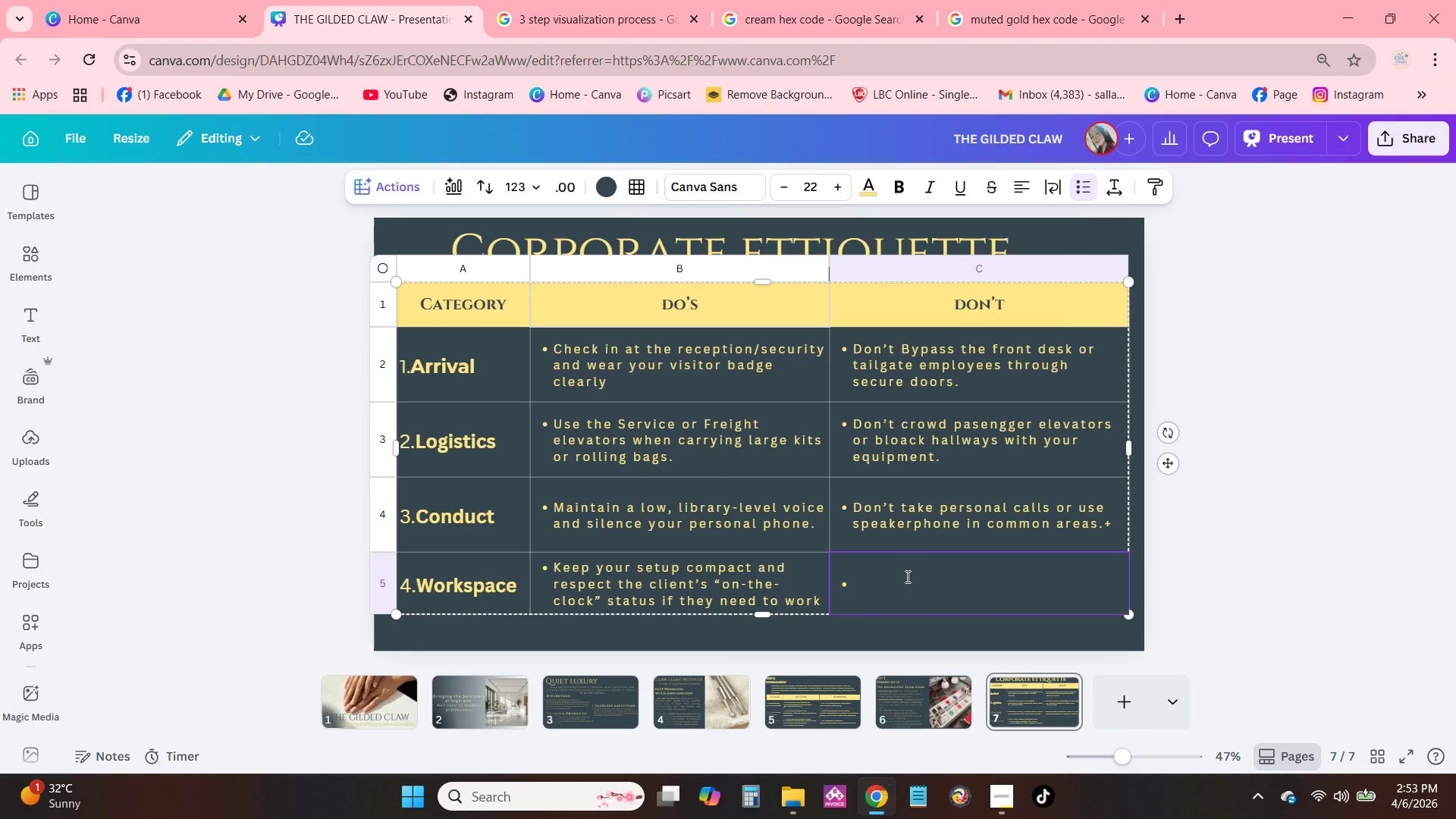 
type(Don't spread your tools onto neai==)
key(Backspace)
key(Backspace)
key(Backspace)
key(Backspace)
key(Backspace)
type(eigb)
key(Backspace)
type(hboring desks or interrupt the clients meetins)
key(Backspace)
type(gs.)
 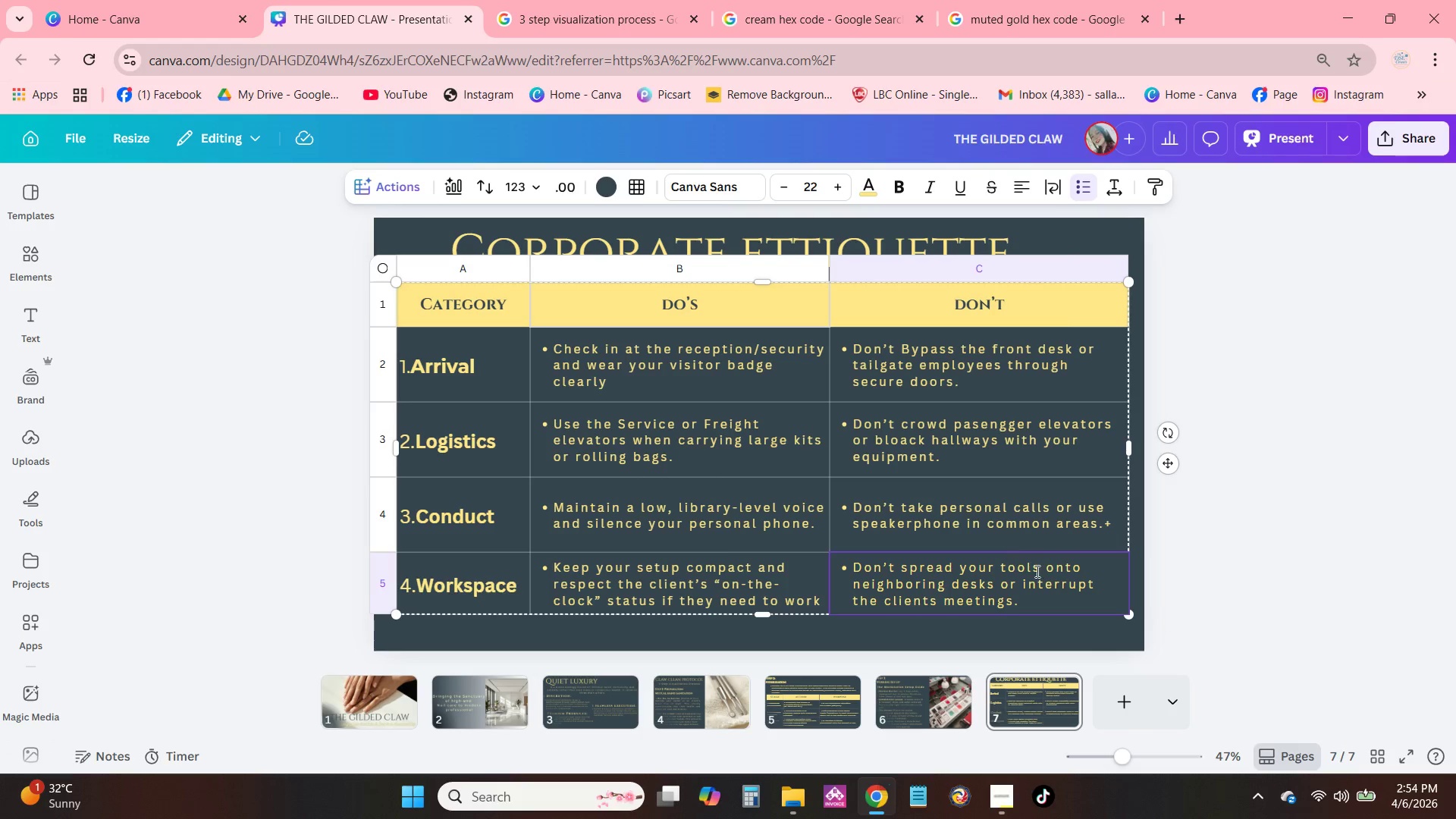 
left_click([1222, 555])
 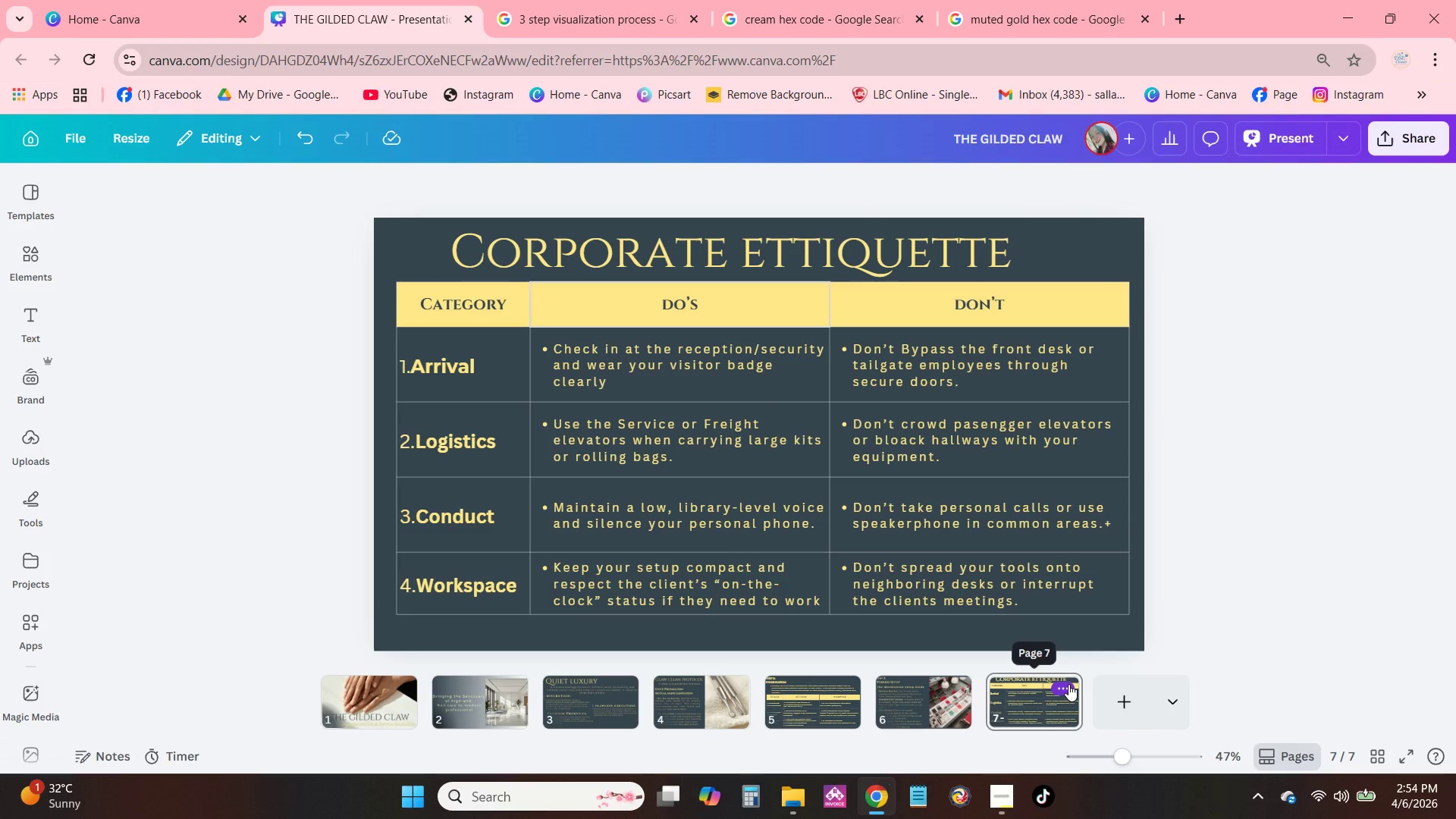 
wait(5.61)
 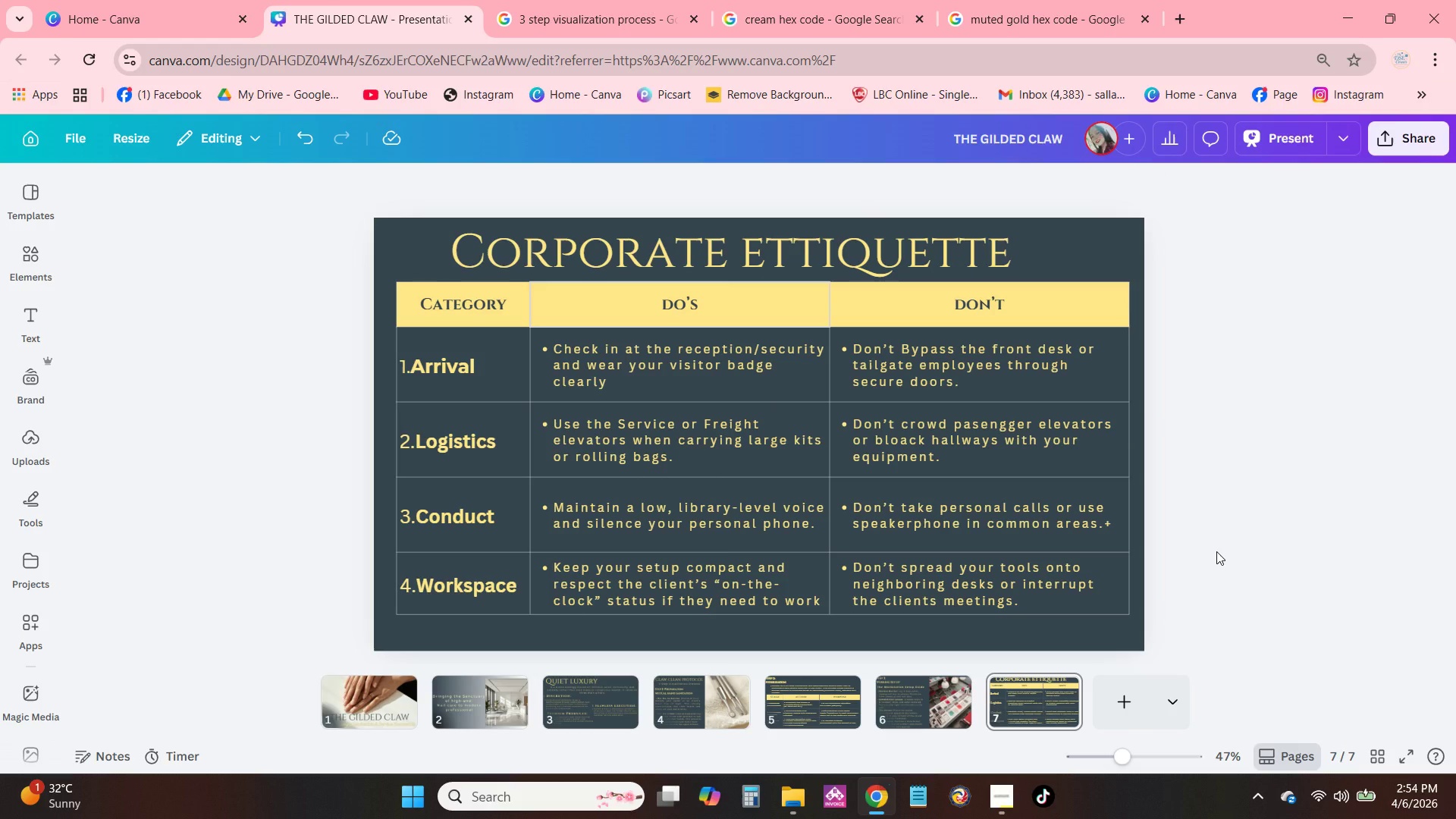 
left_click([1126, 335])
 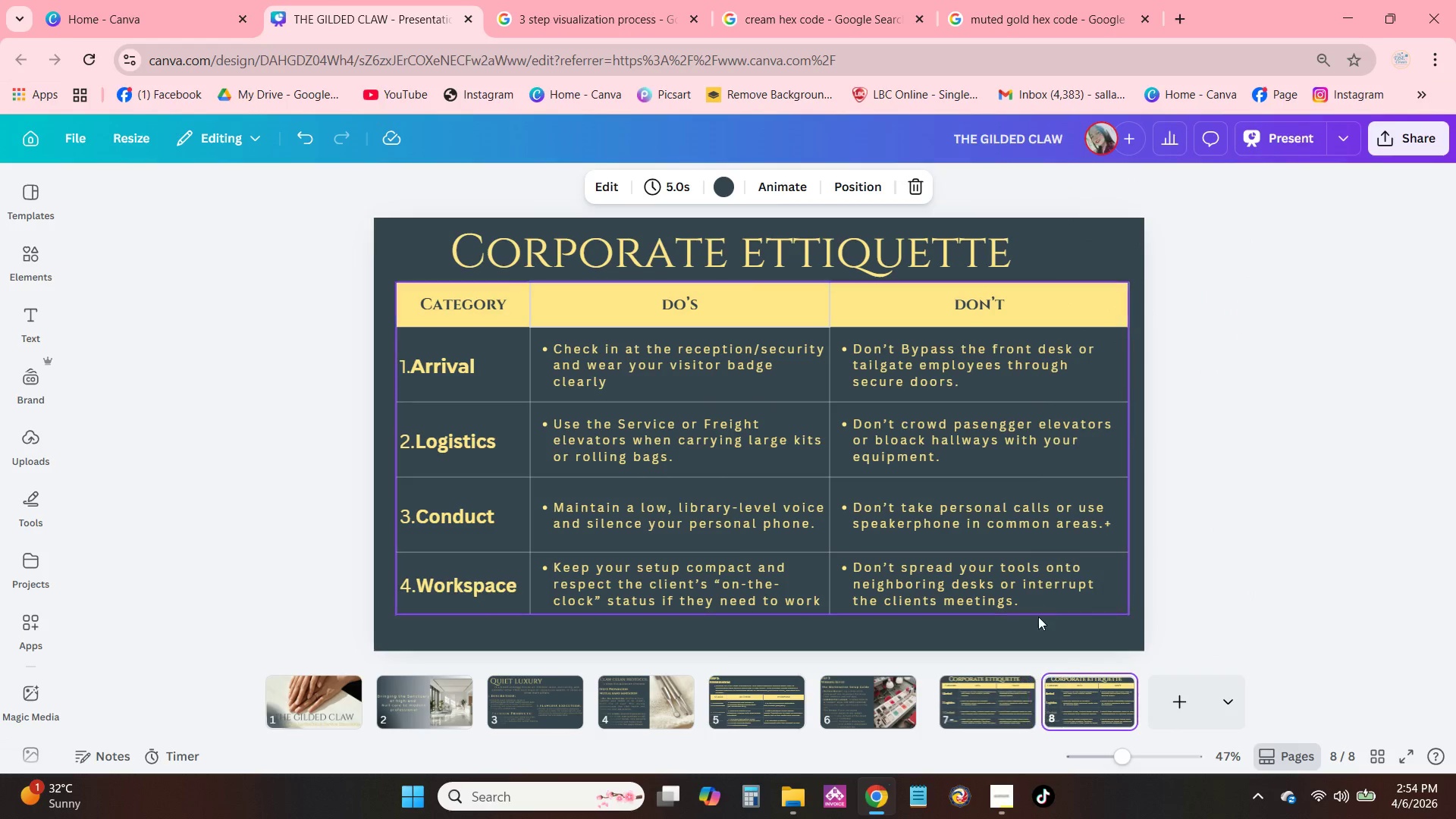 
mouse_move([1049, 650])
 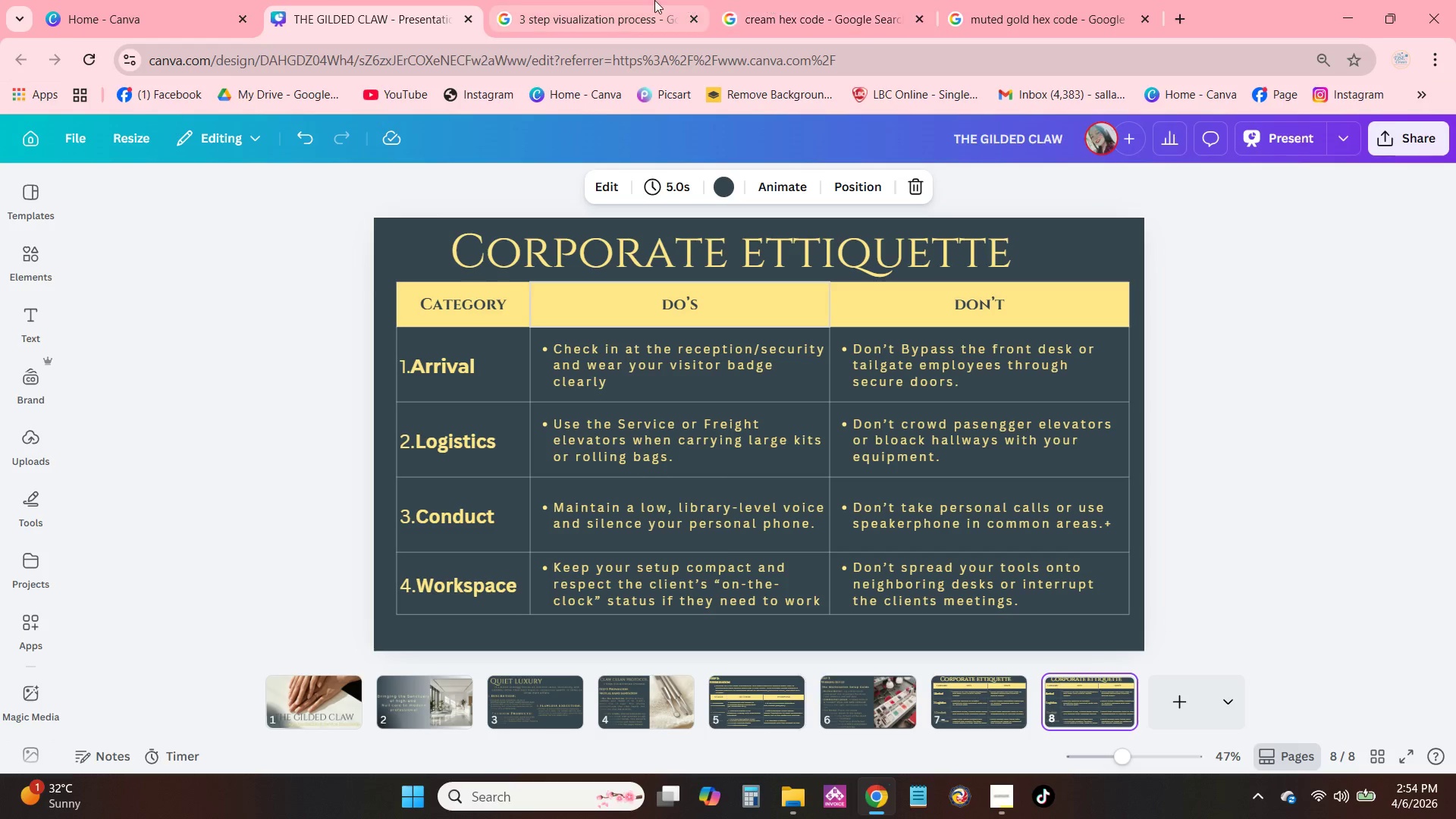 
left_click([647, 0])
 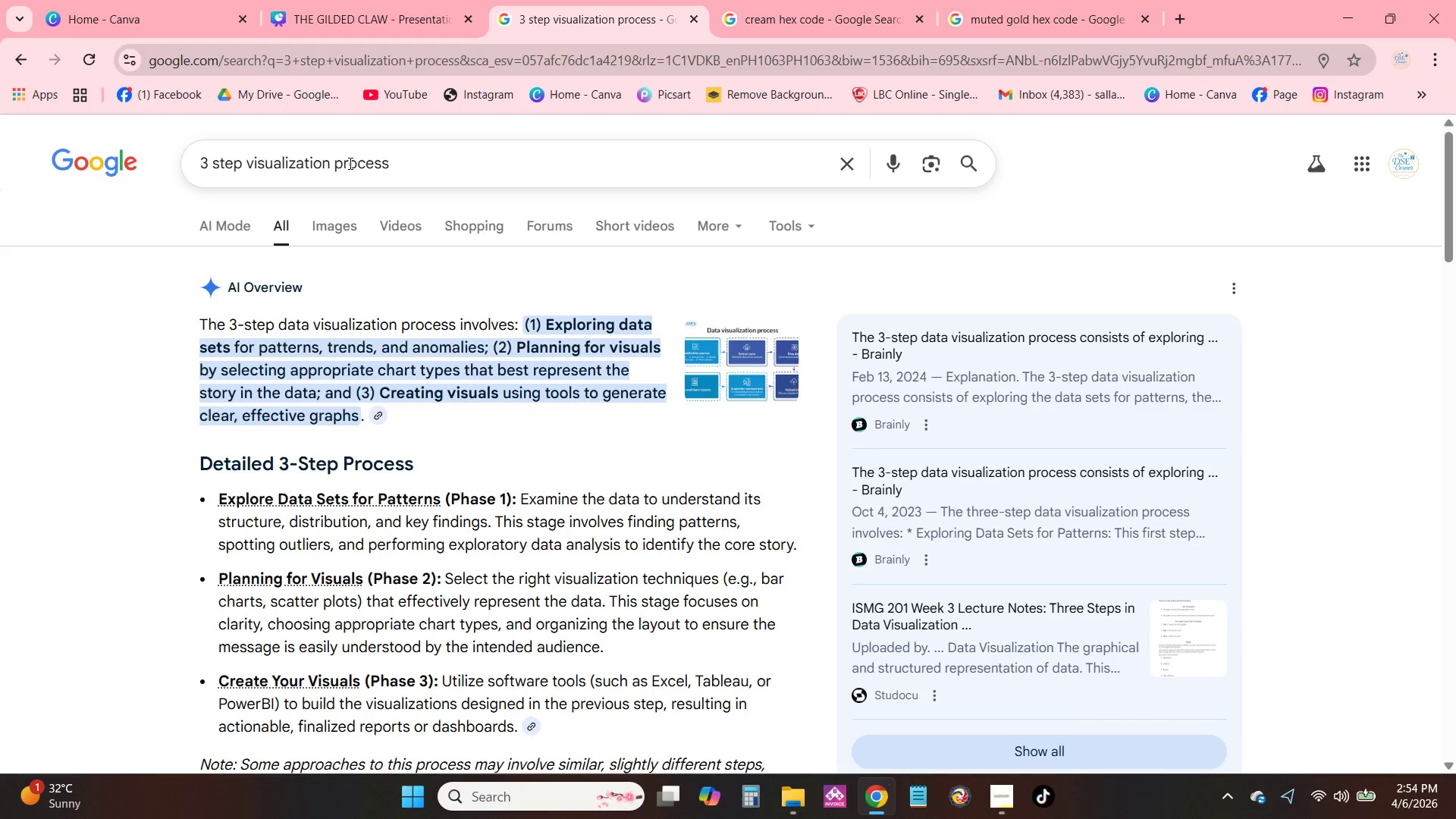 
left_click_drag(start_coordinate=[385, 166], to_coordinate=[177, 183])
 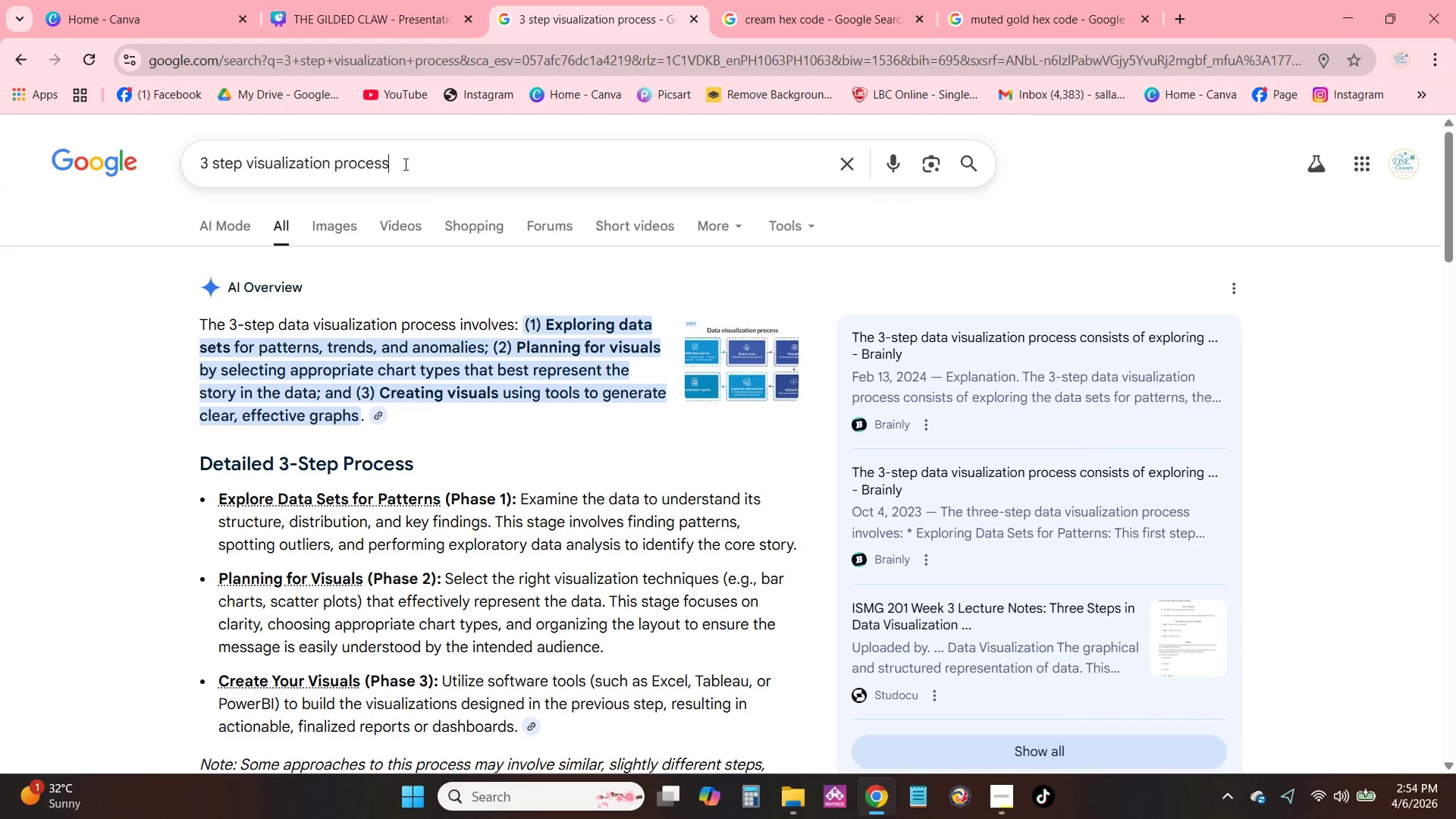 
left_click_drag(start_coordinate=[426, 162], to_coordinate=[120, 203])
 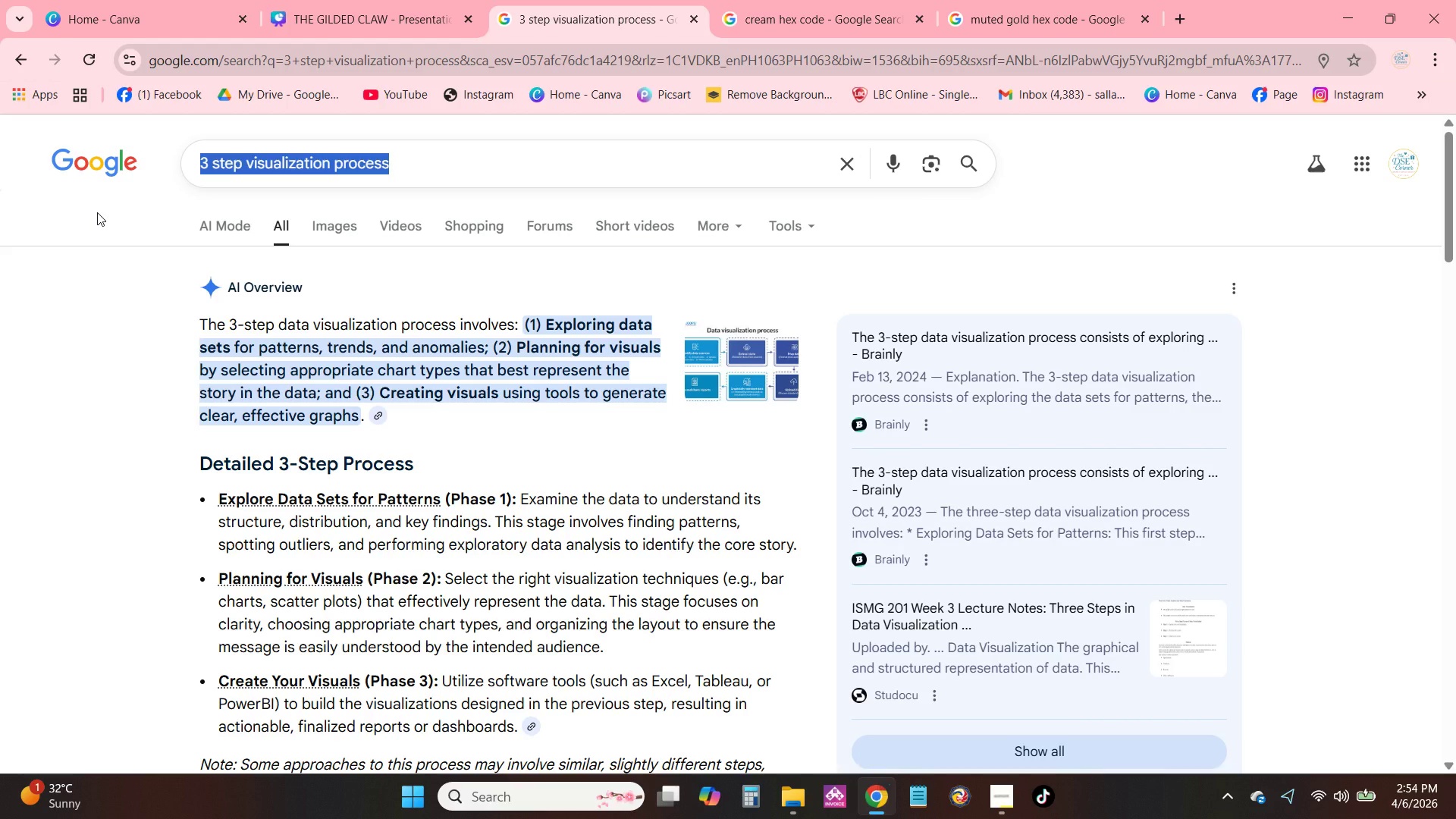 
type(Uniform ki)
key(Backspace)
key(Backspace)
type(& kit maintenancte)
key(Backspace)
 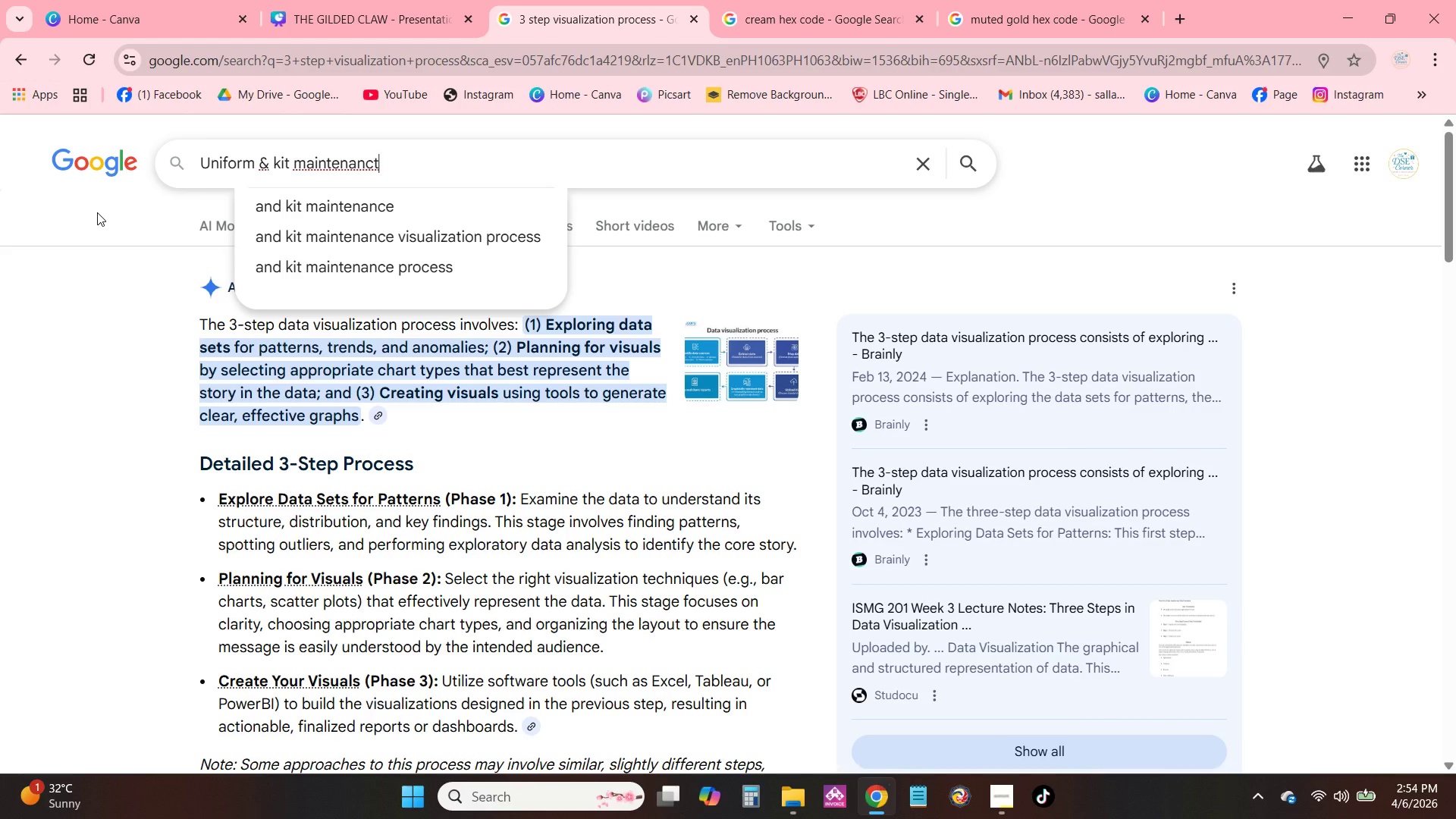 
left_click([354, 198])
 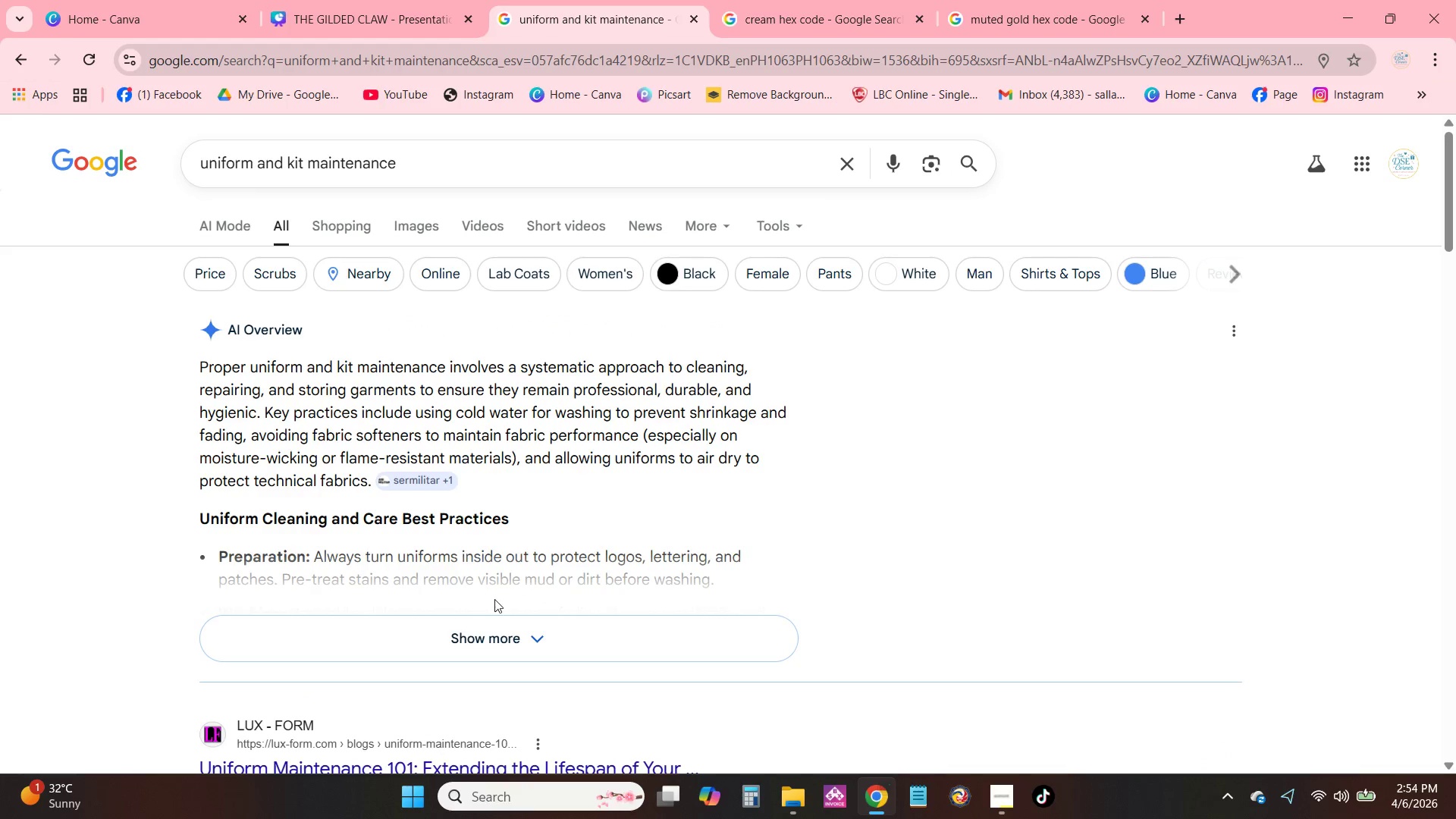 
left_click([526, 645])
 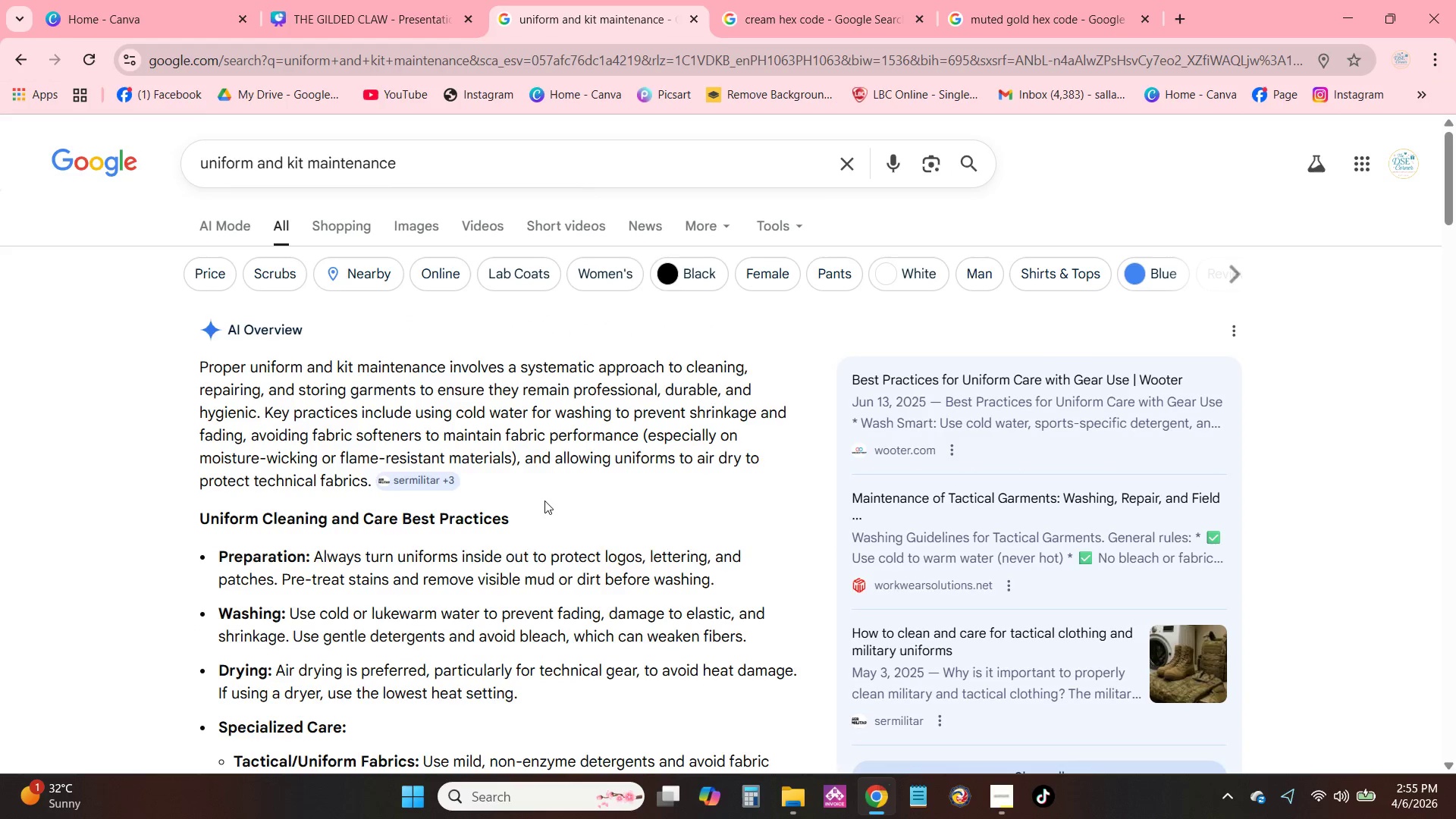 
scroll: coordinate [557, 442], scroll_direction: down, amount: 6.0
 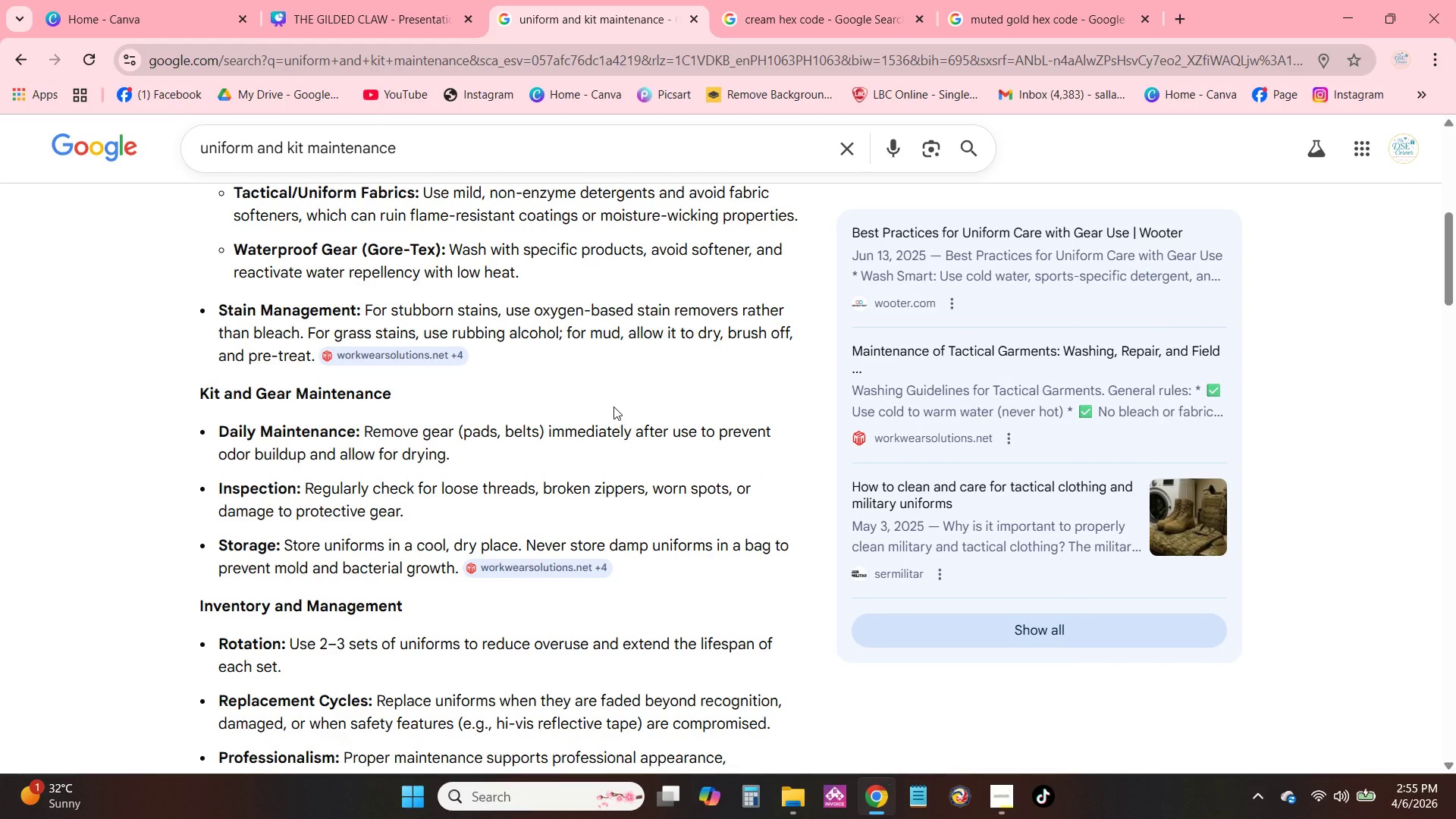 
scroll: coordinate [597, 435], scroll_direction: up, amount: 9.0
 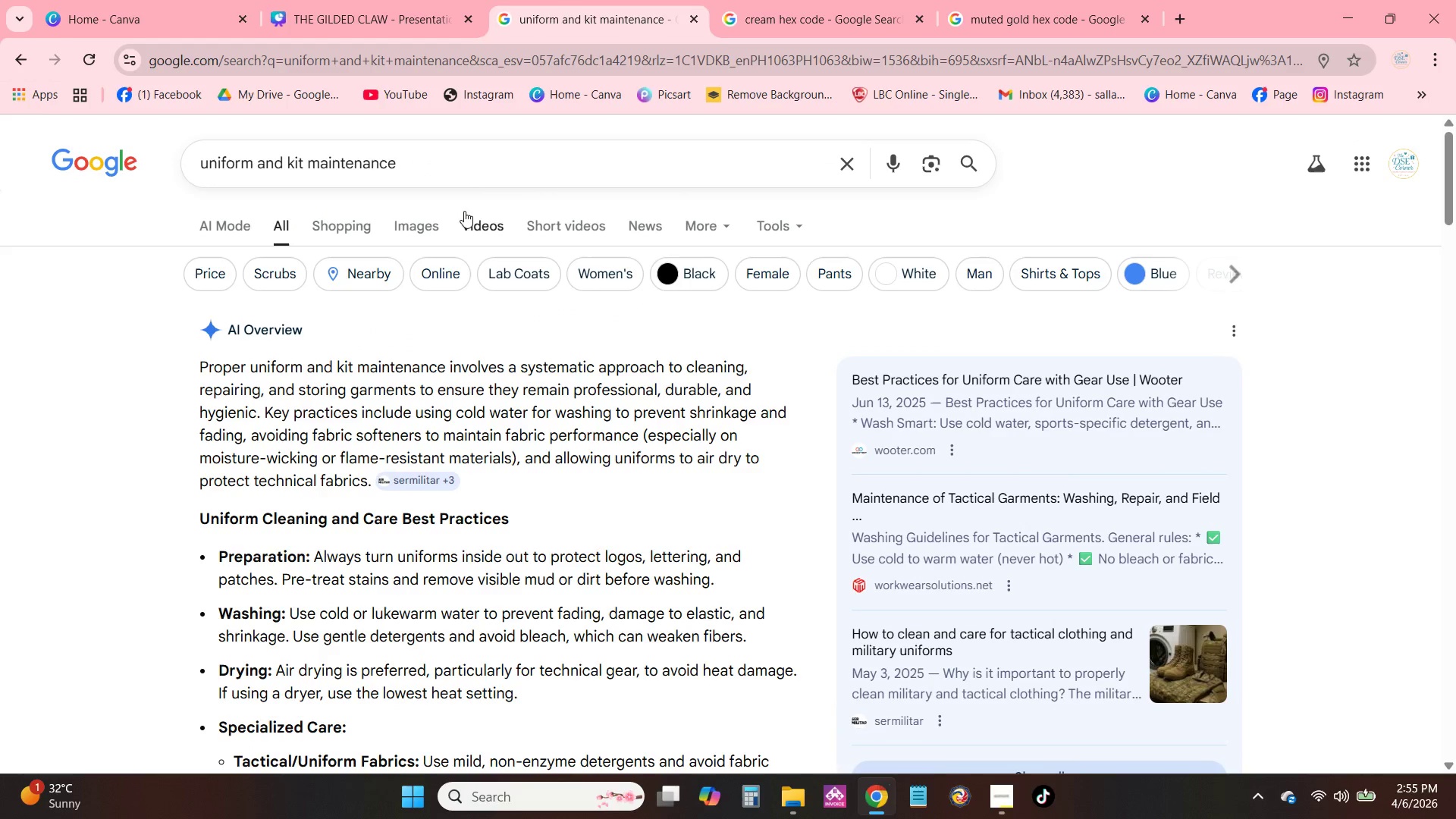 
left_click([468, 174])
 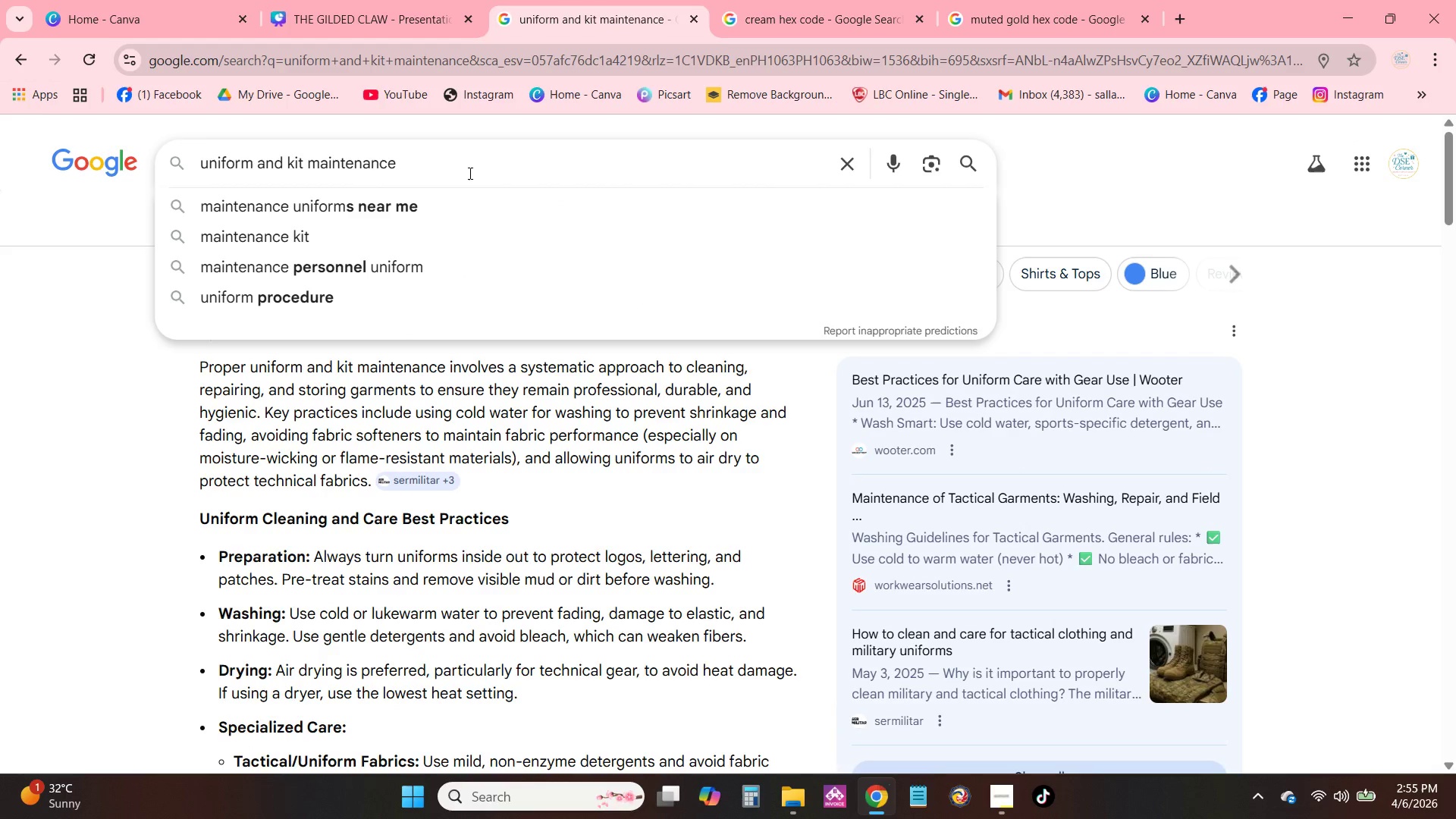 
type( in )
 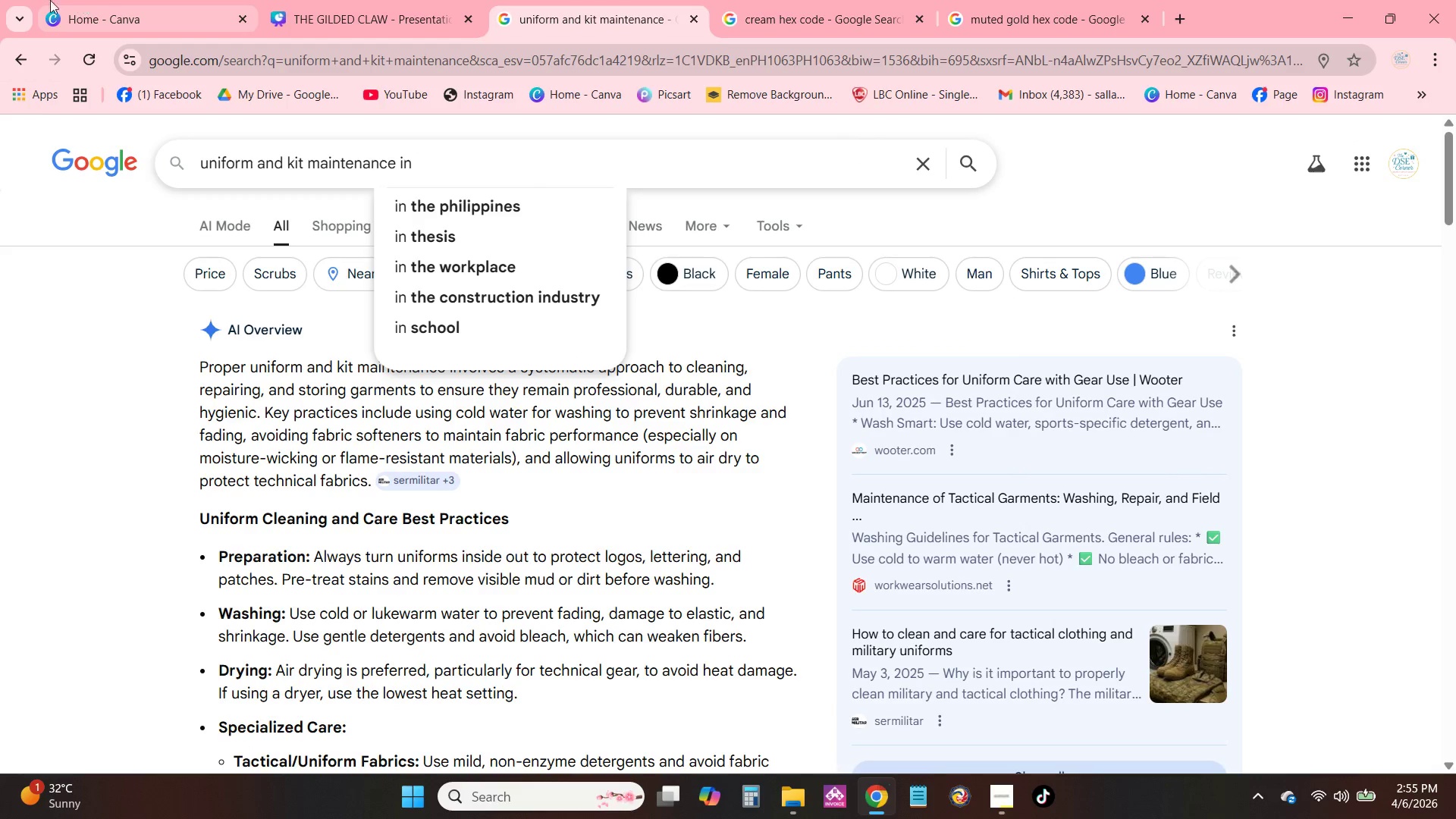 
left_click([340, 0])
 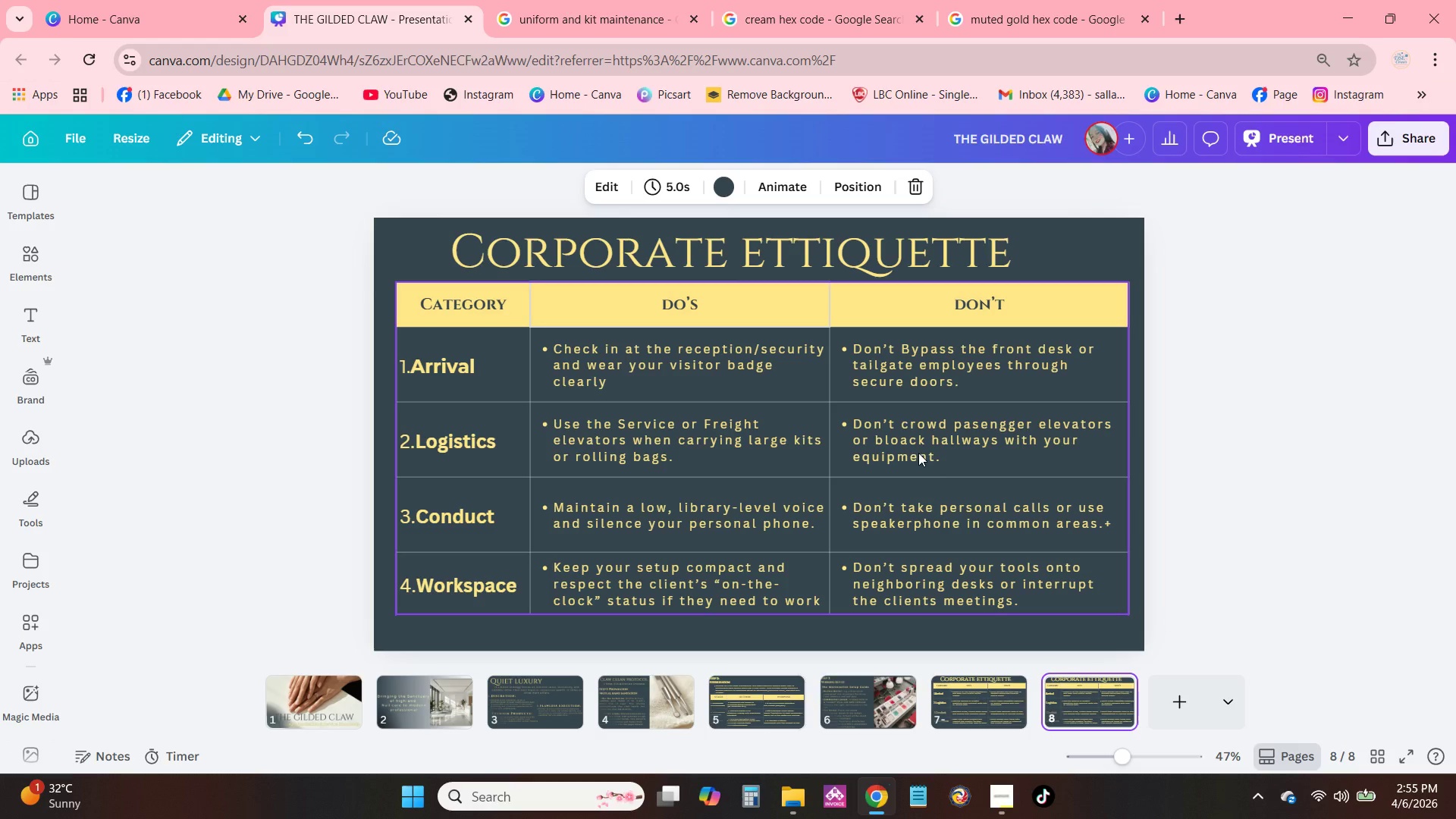 
scroll: coordinate [973, 444], scroll_direction: down, amount: 3.0
 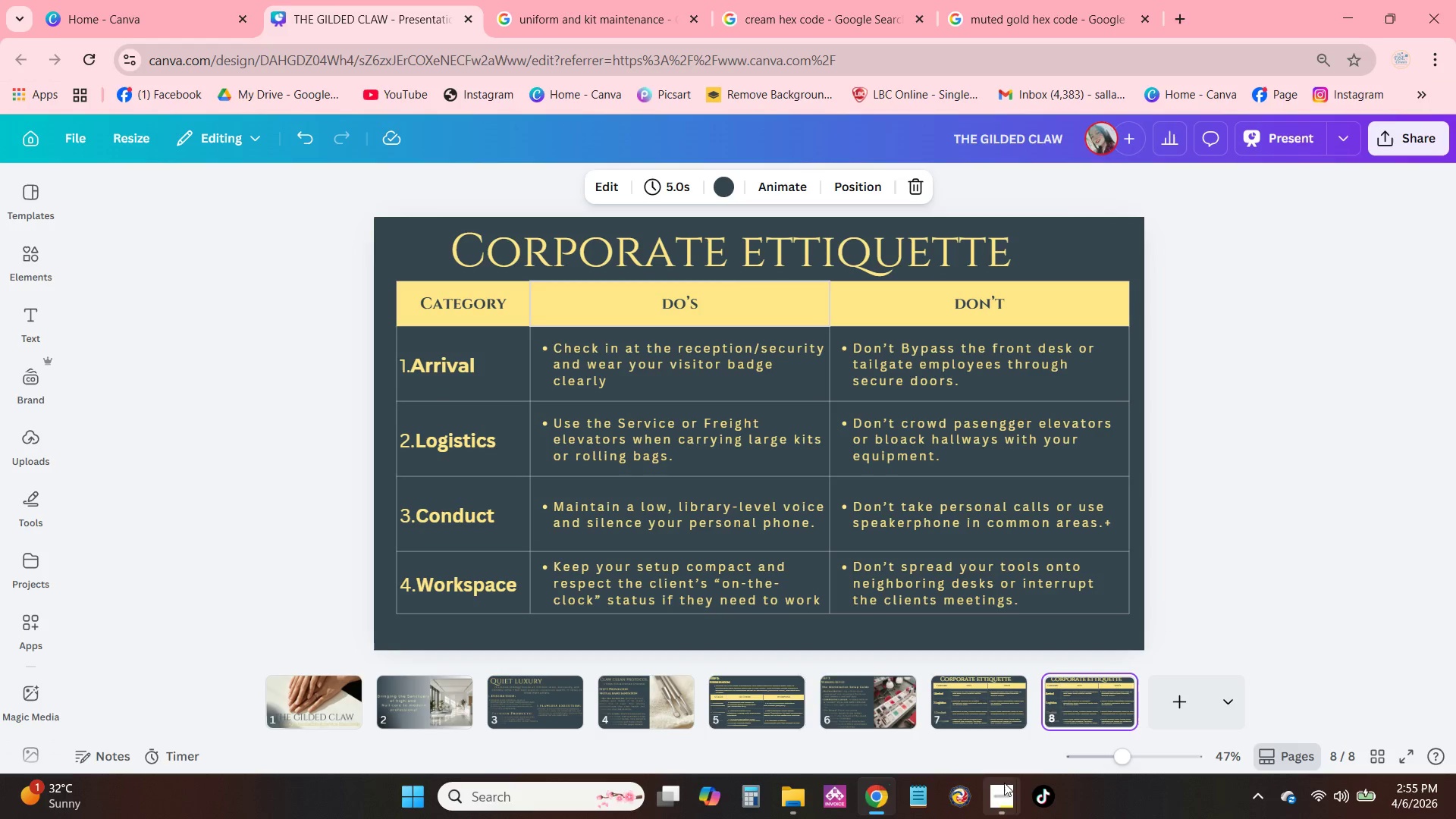 
left_click([1004, 786])
 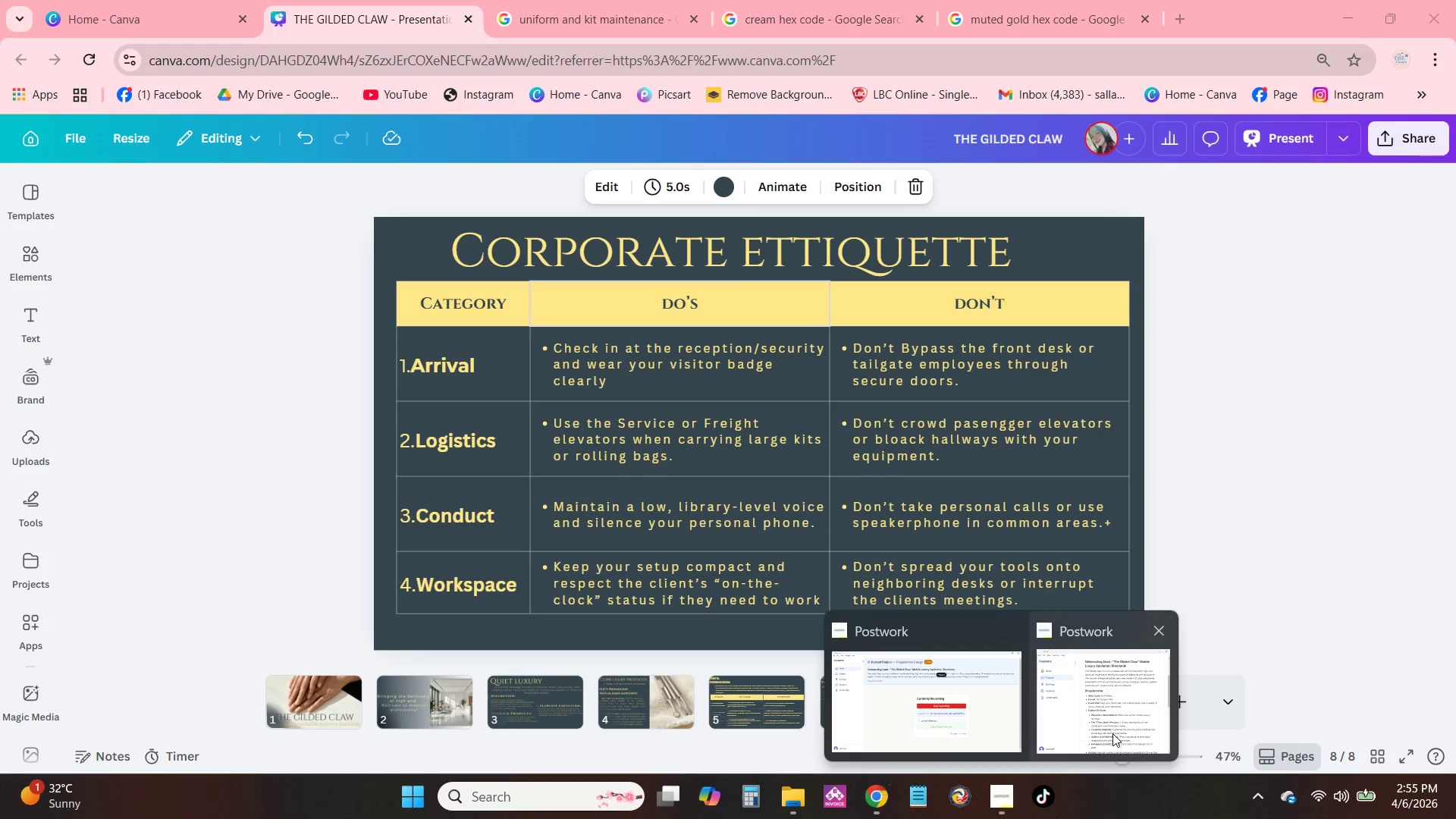 
left_click([1112, 733])